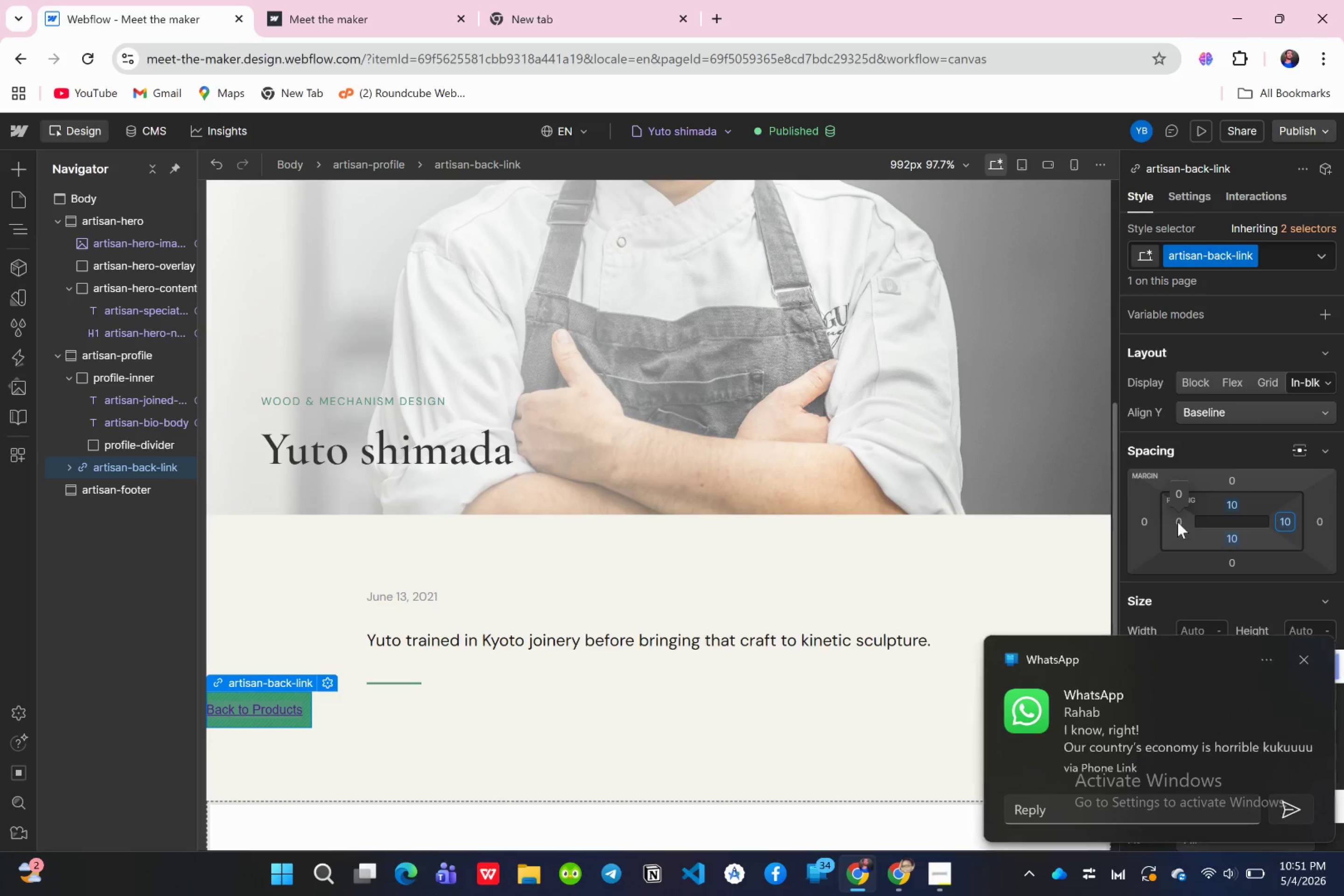 
left_click([1177, 522])
 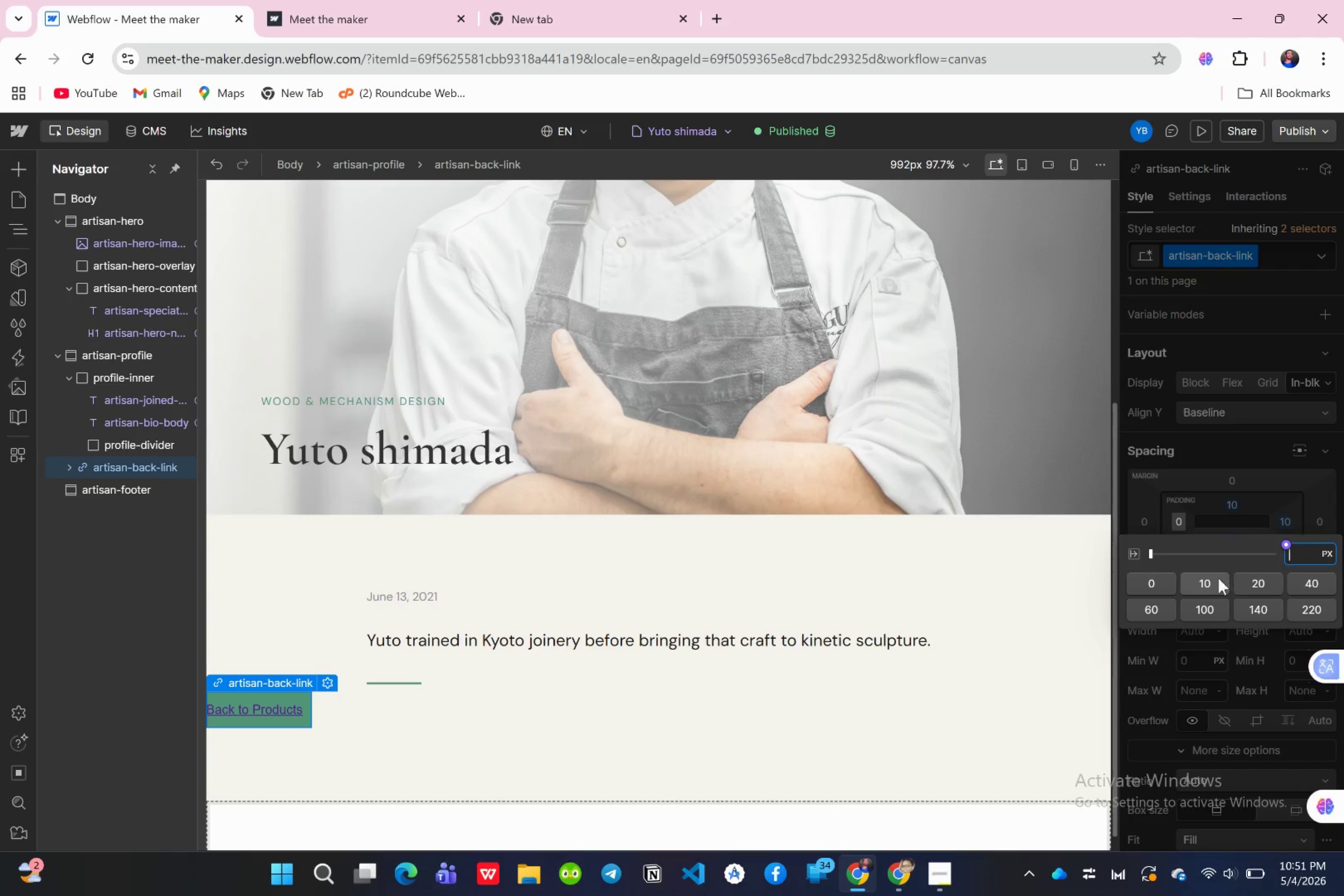 
left_click([1216, 578])
 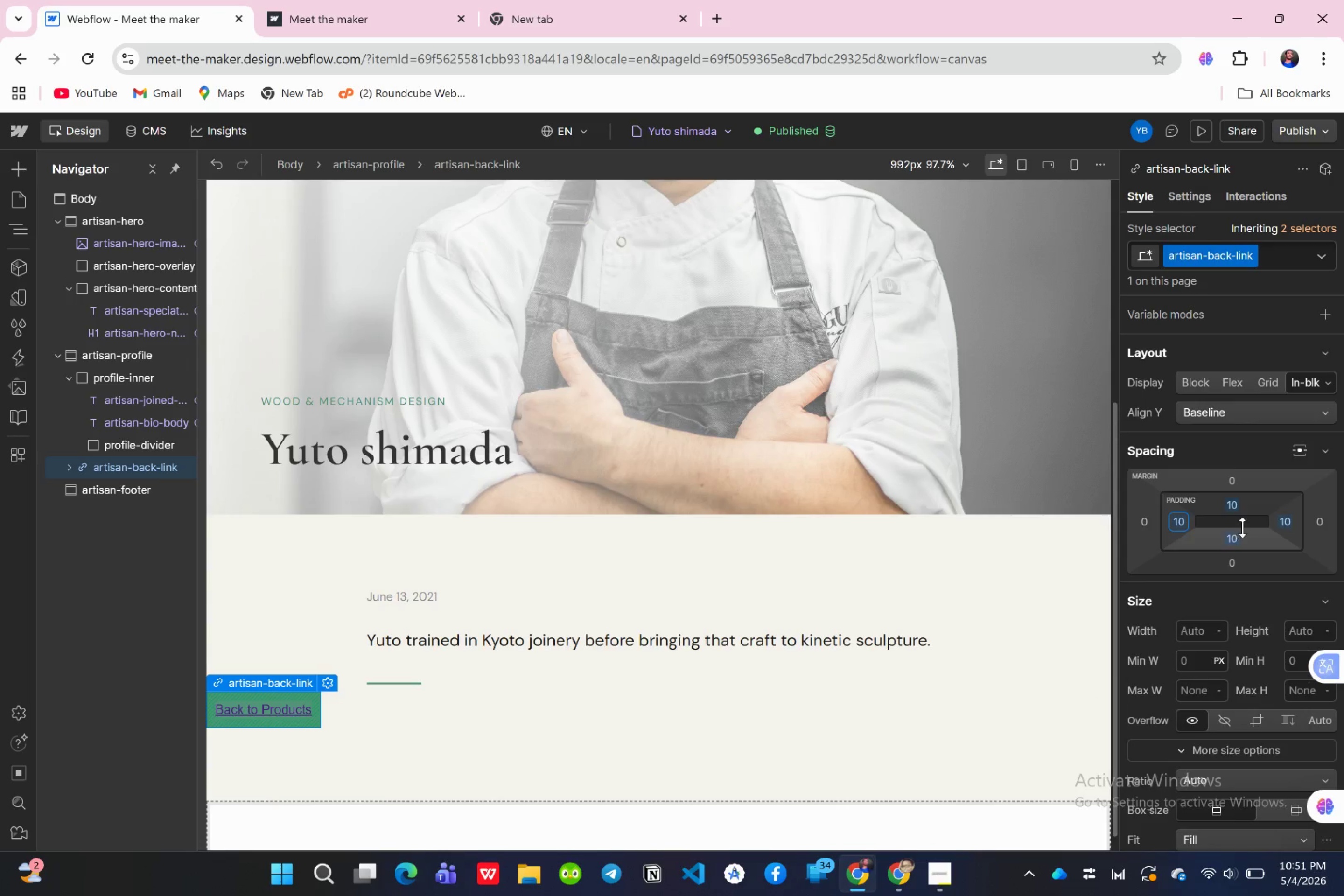 
left_click([1230, 509])
 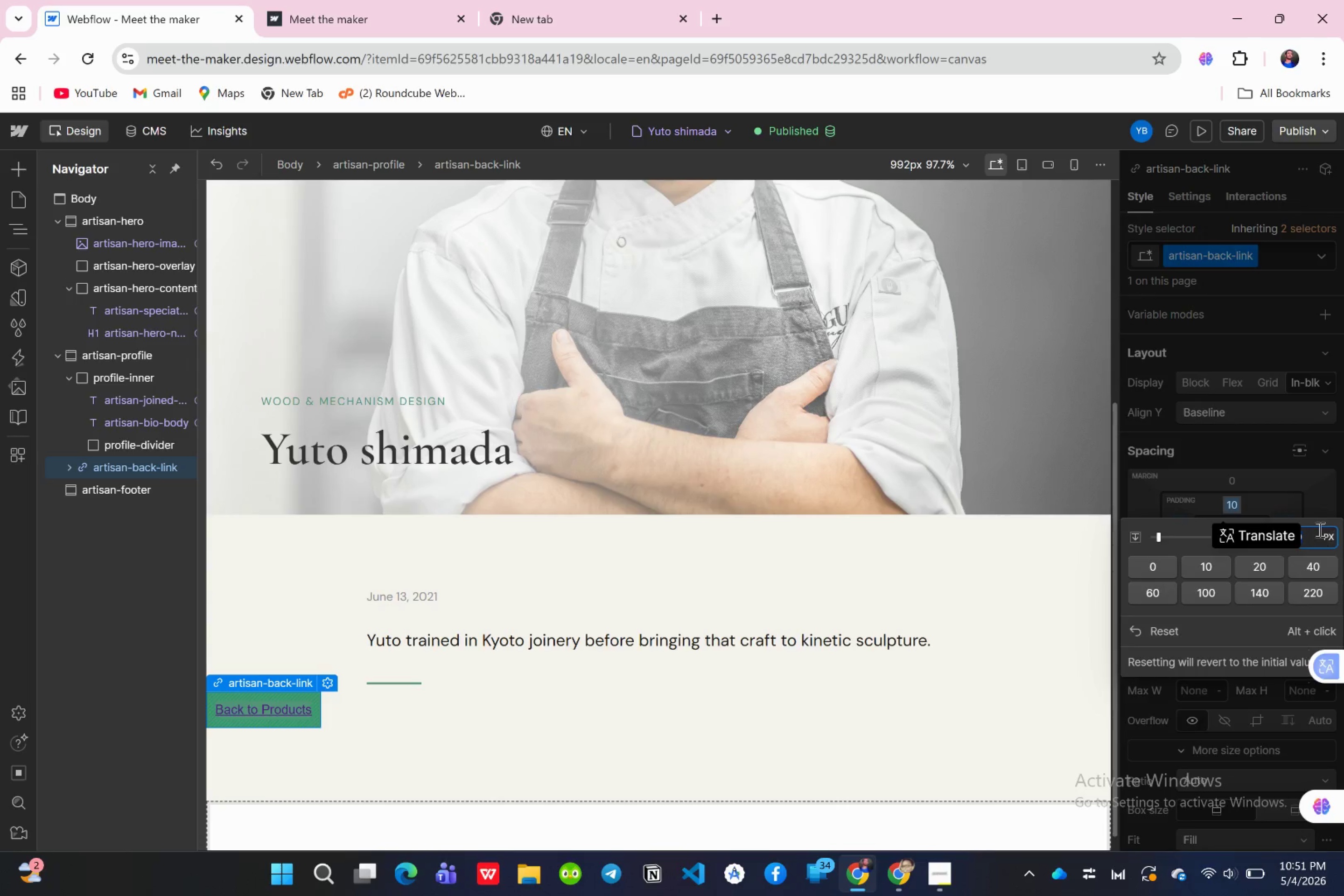 
left_click([1315, 534])
 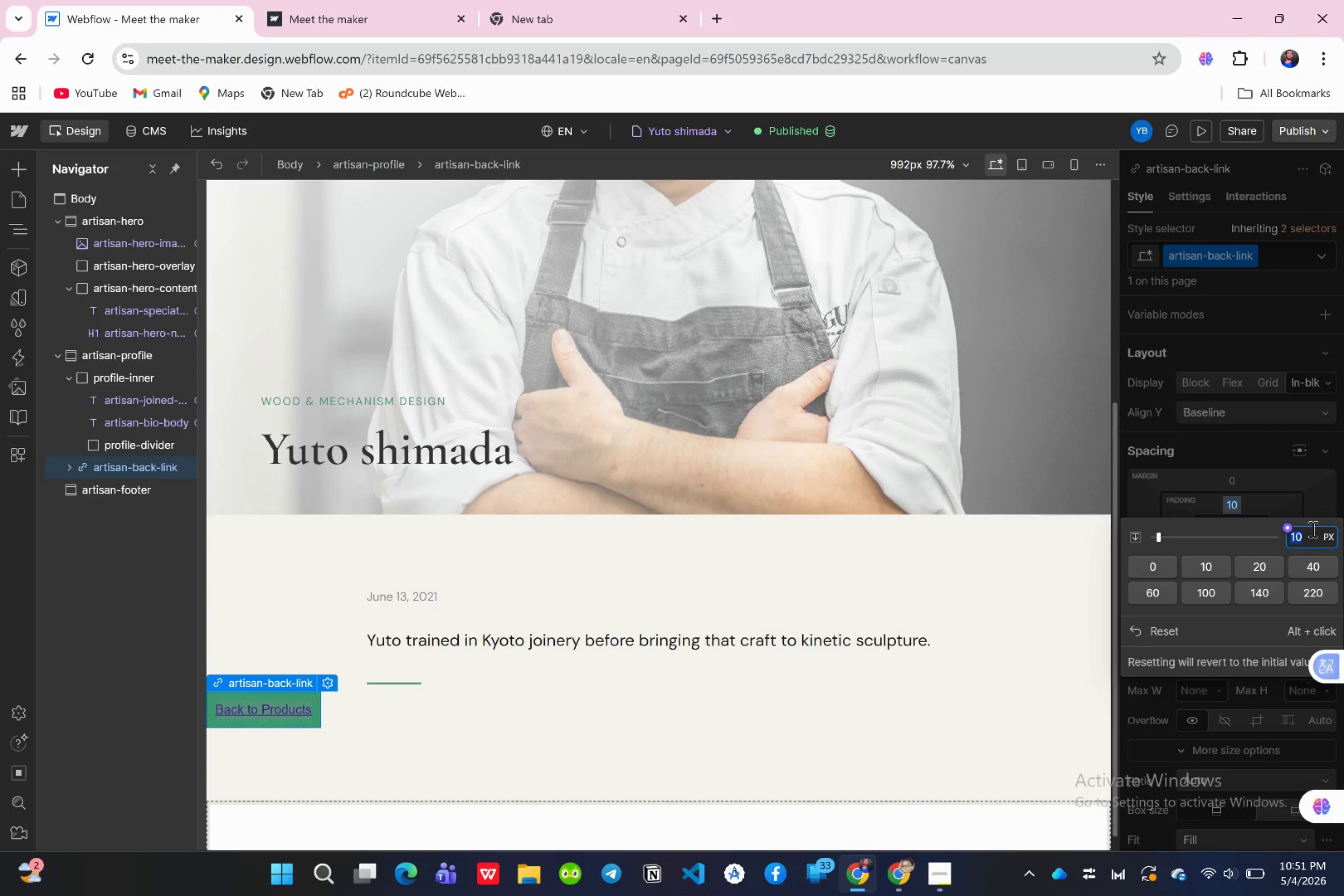 
key(5)
 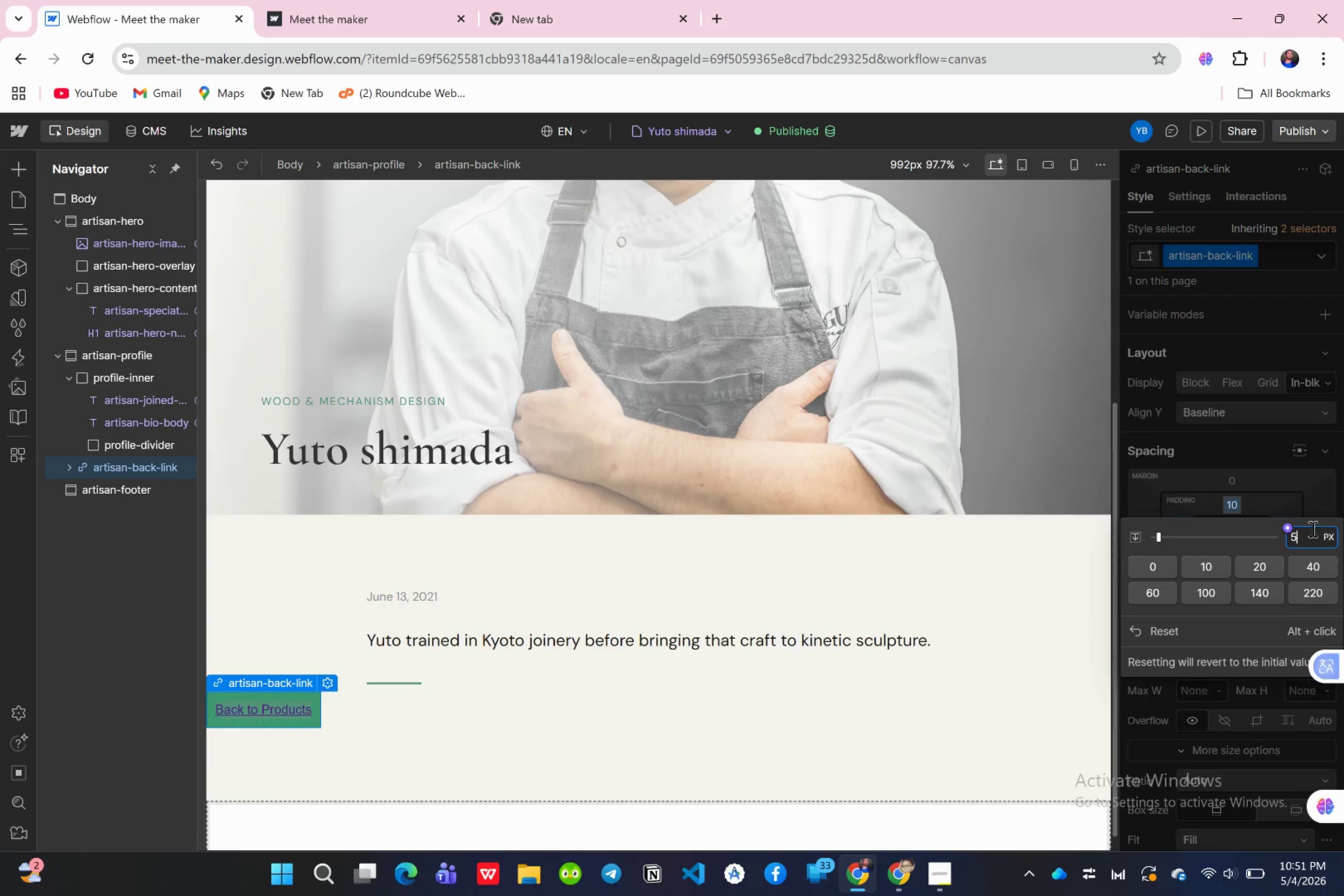 
key(Enter)
 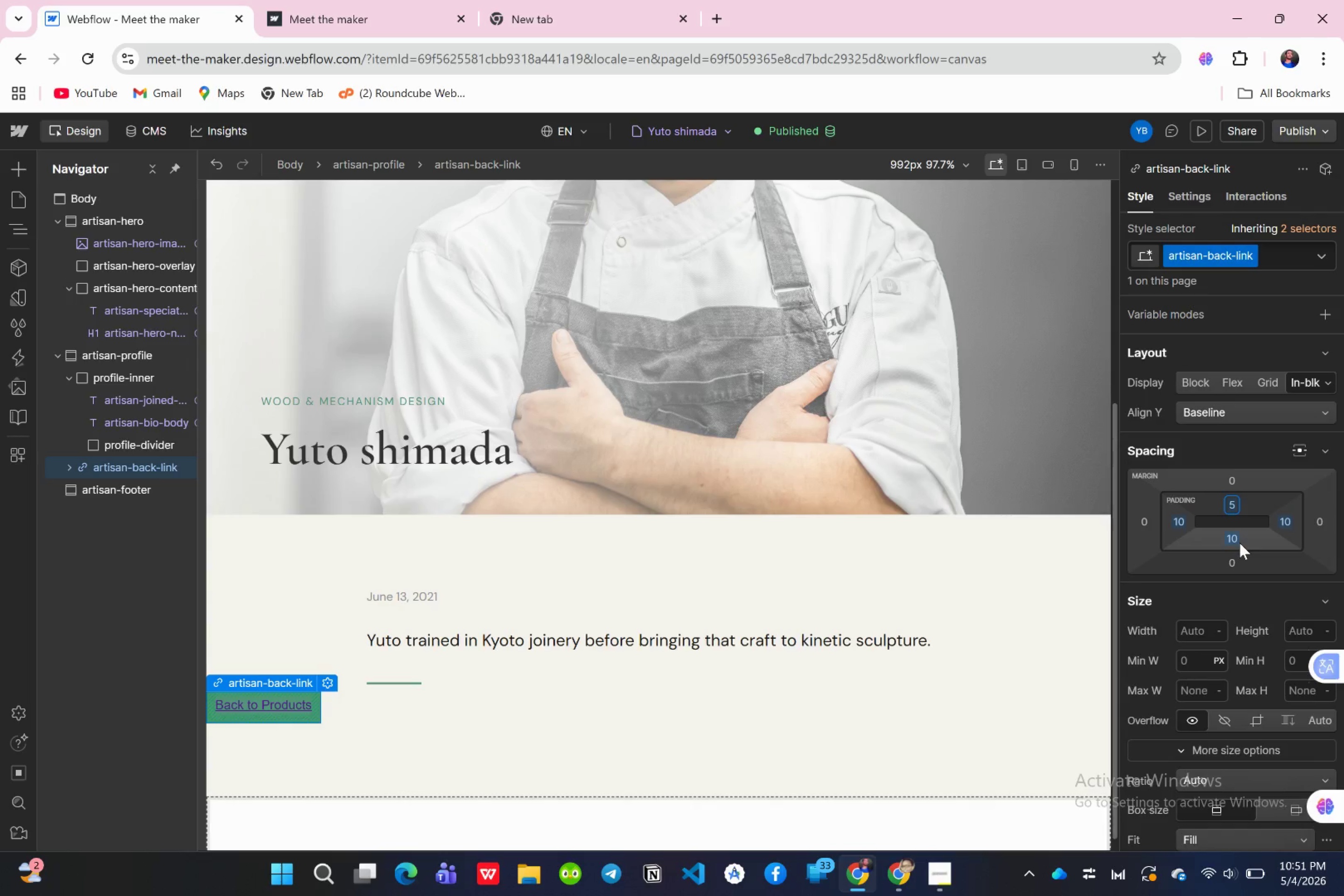 
left_click([1239, 543])
 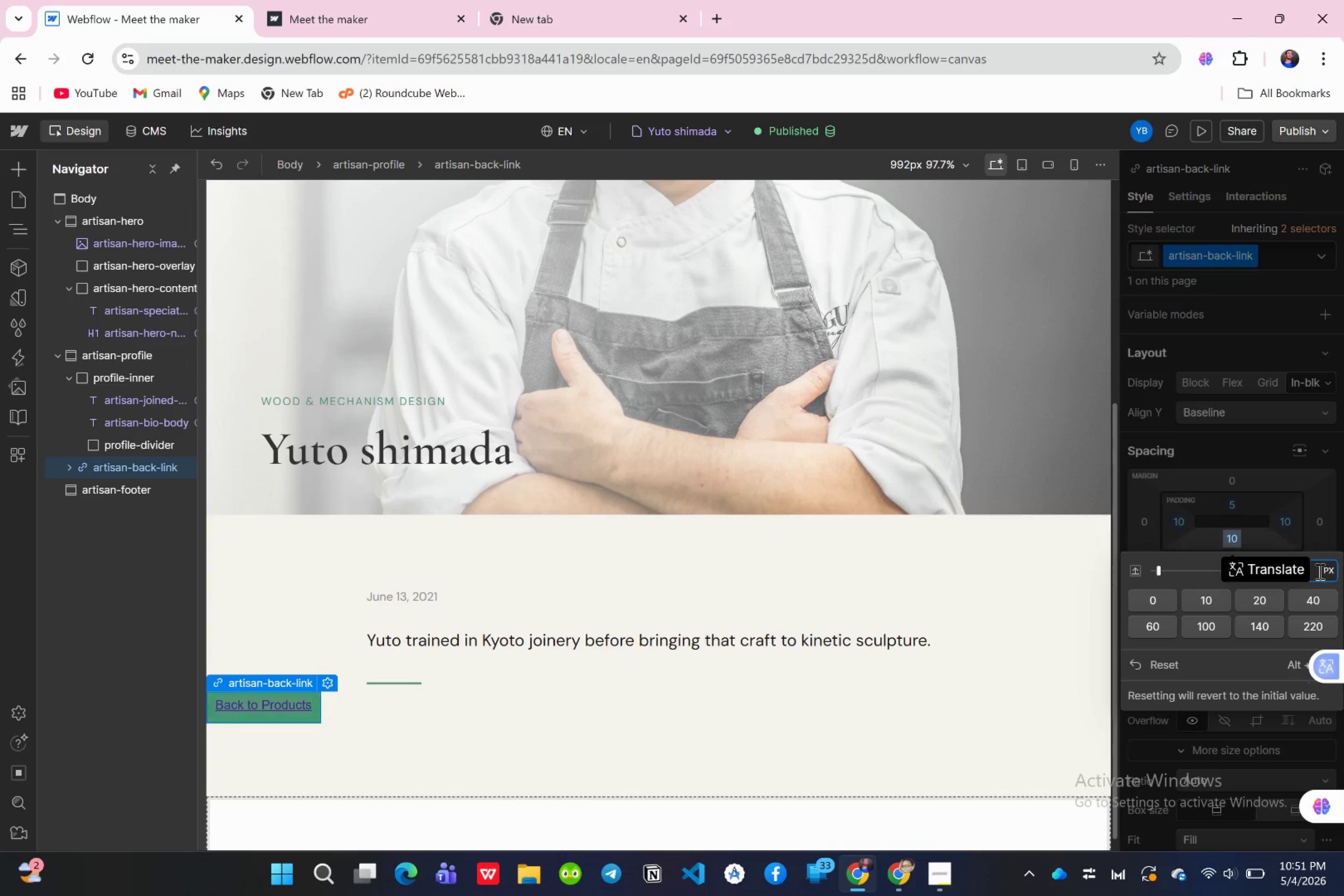 
left_click([1319, 571])
 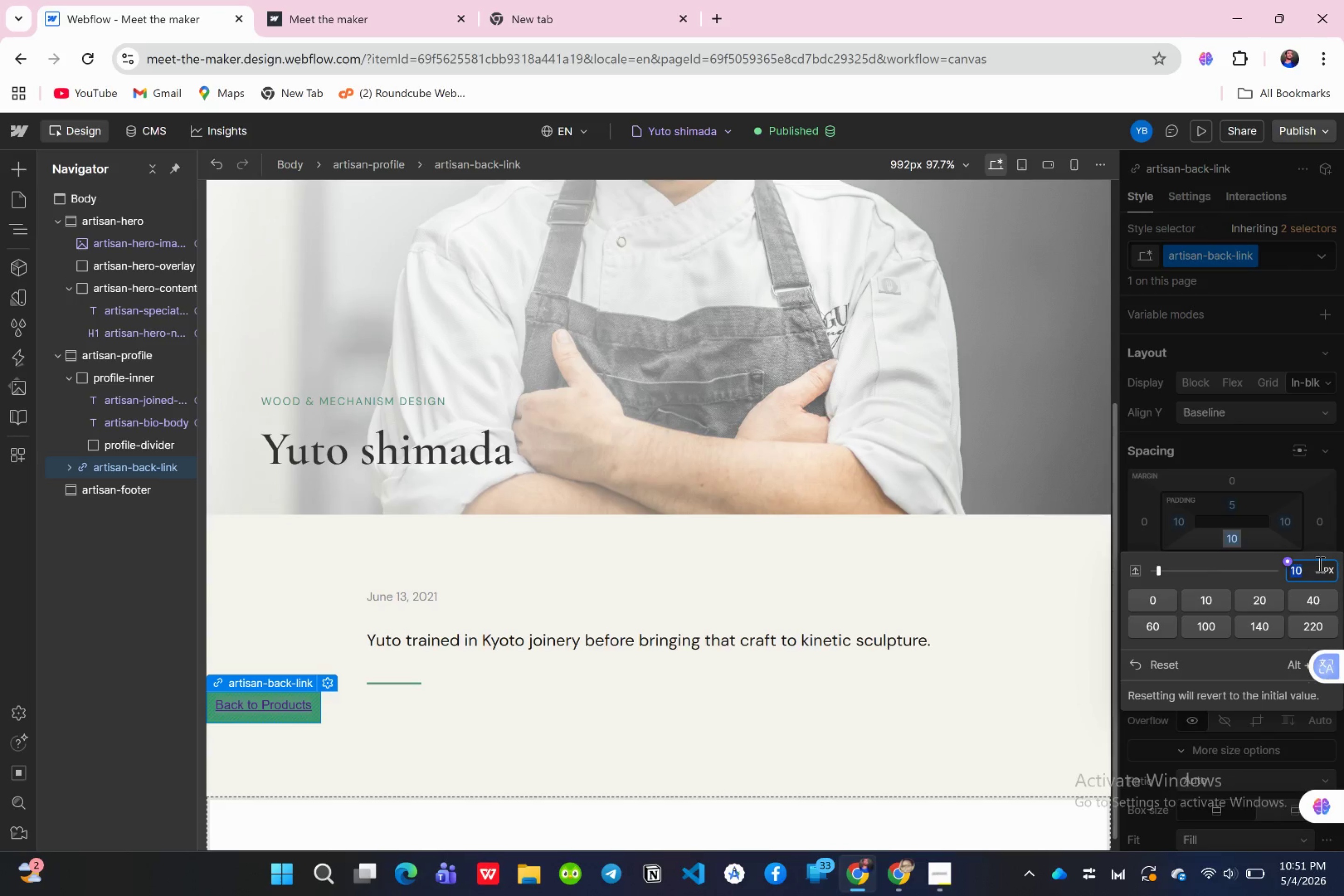 
key(5)
 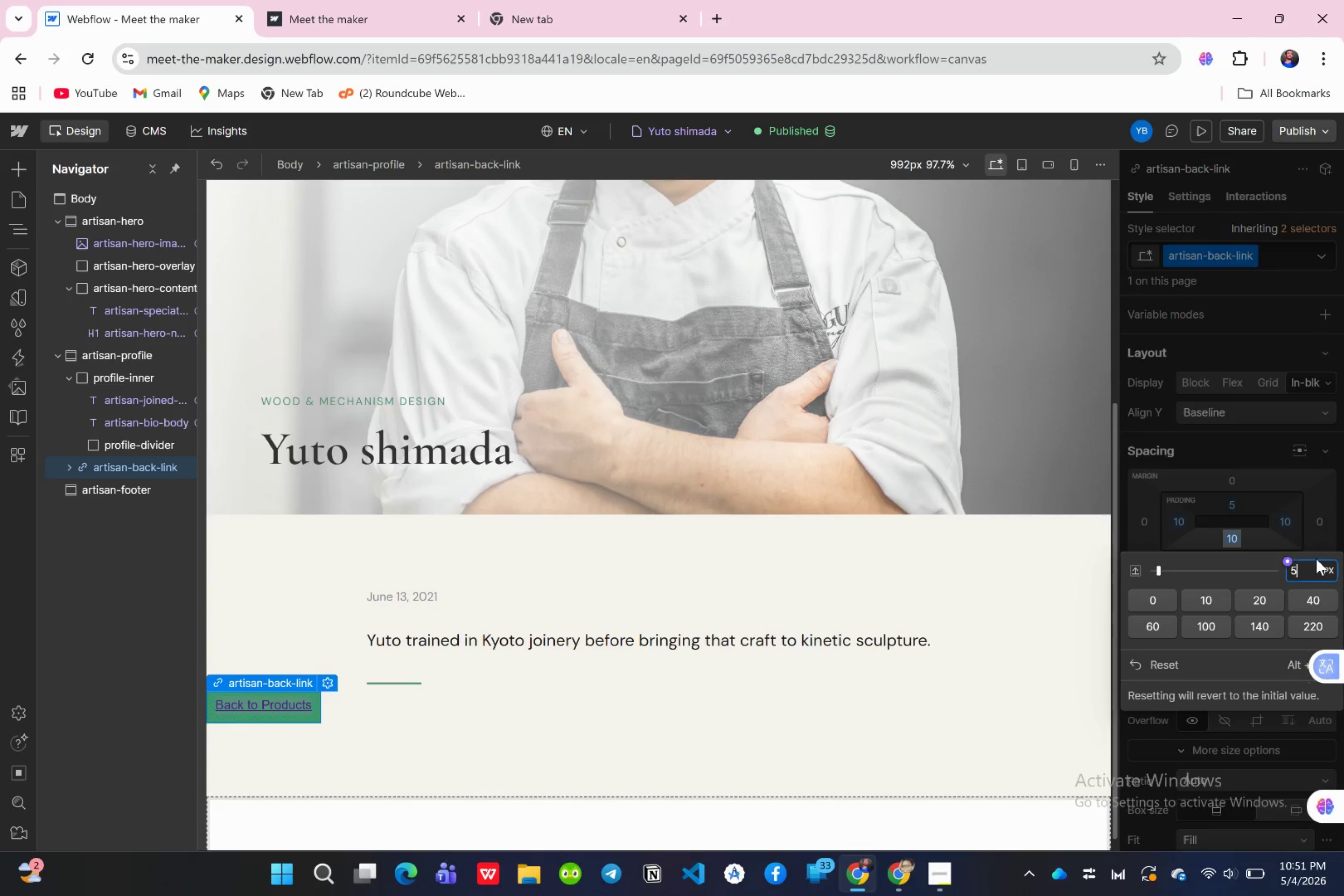 
key(Enter)
 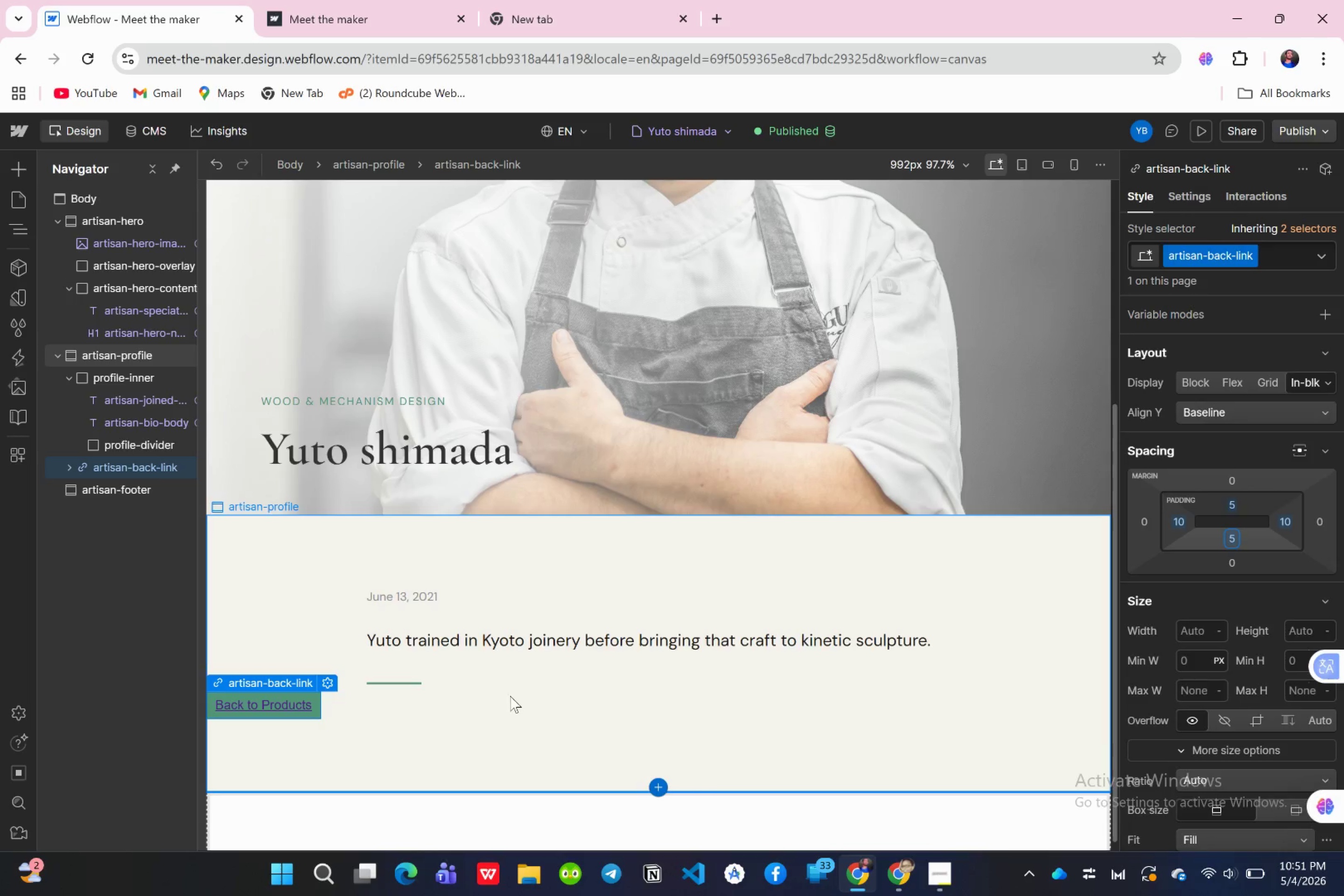 
wait(5.26)
 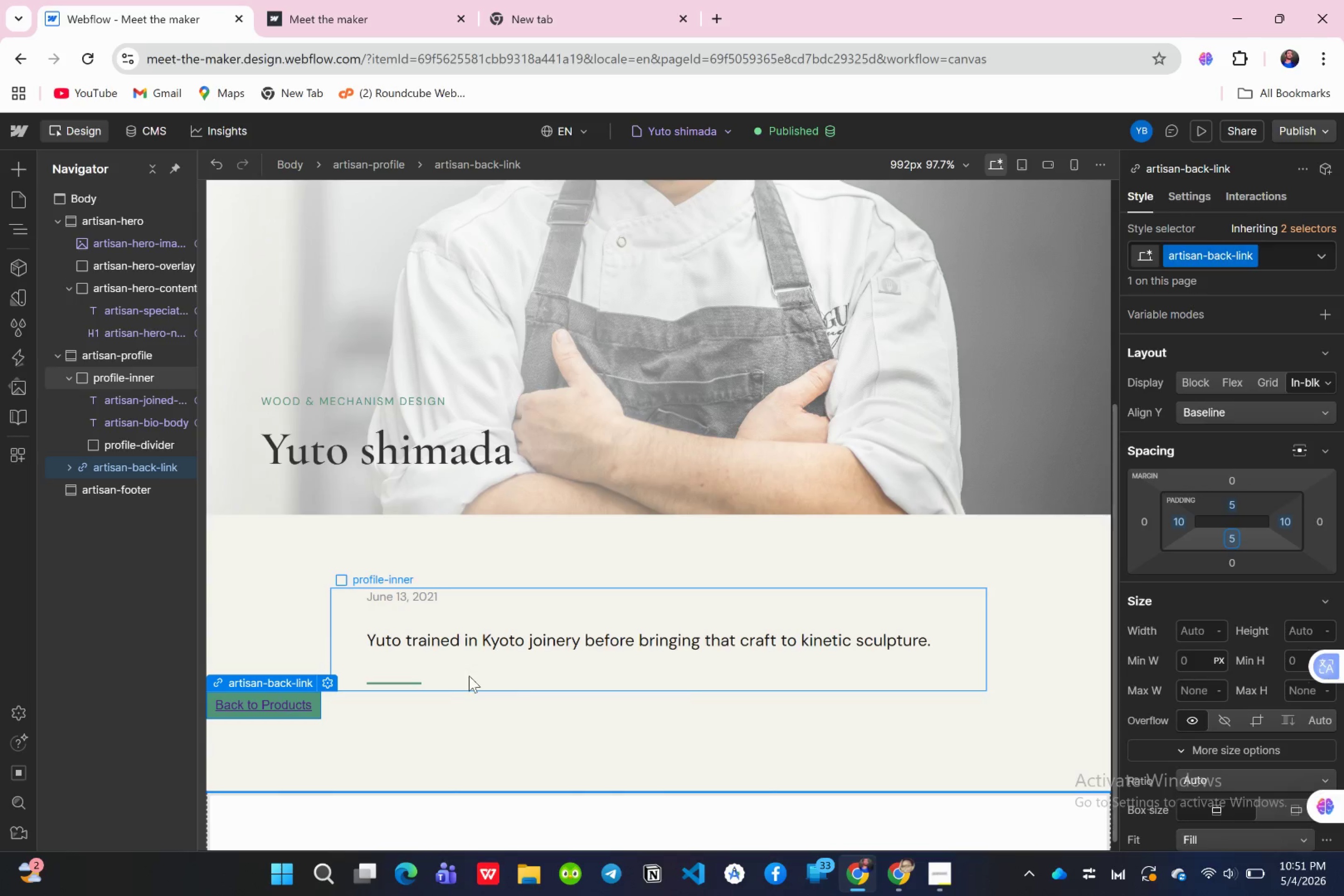 
scroll: coordinate [1242, 676], scroll_direction: down, amount: 8.0
 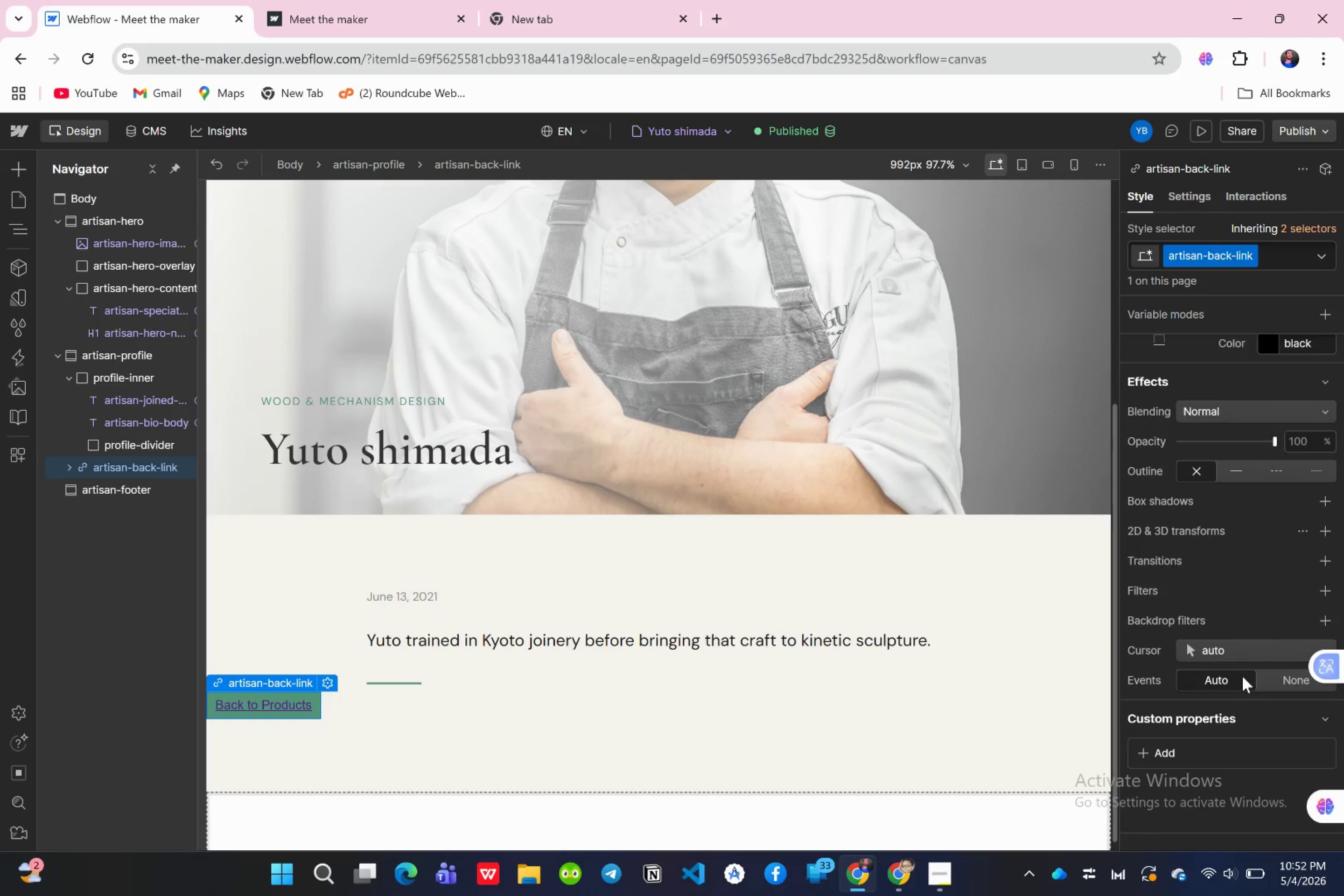 
scroll: coordinate [1250, 451], scroll_direction: up, amount: 33.0
 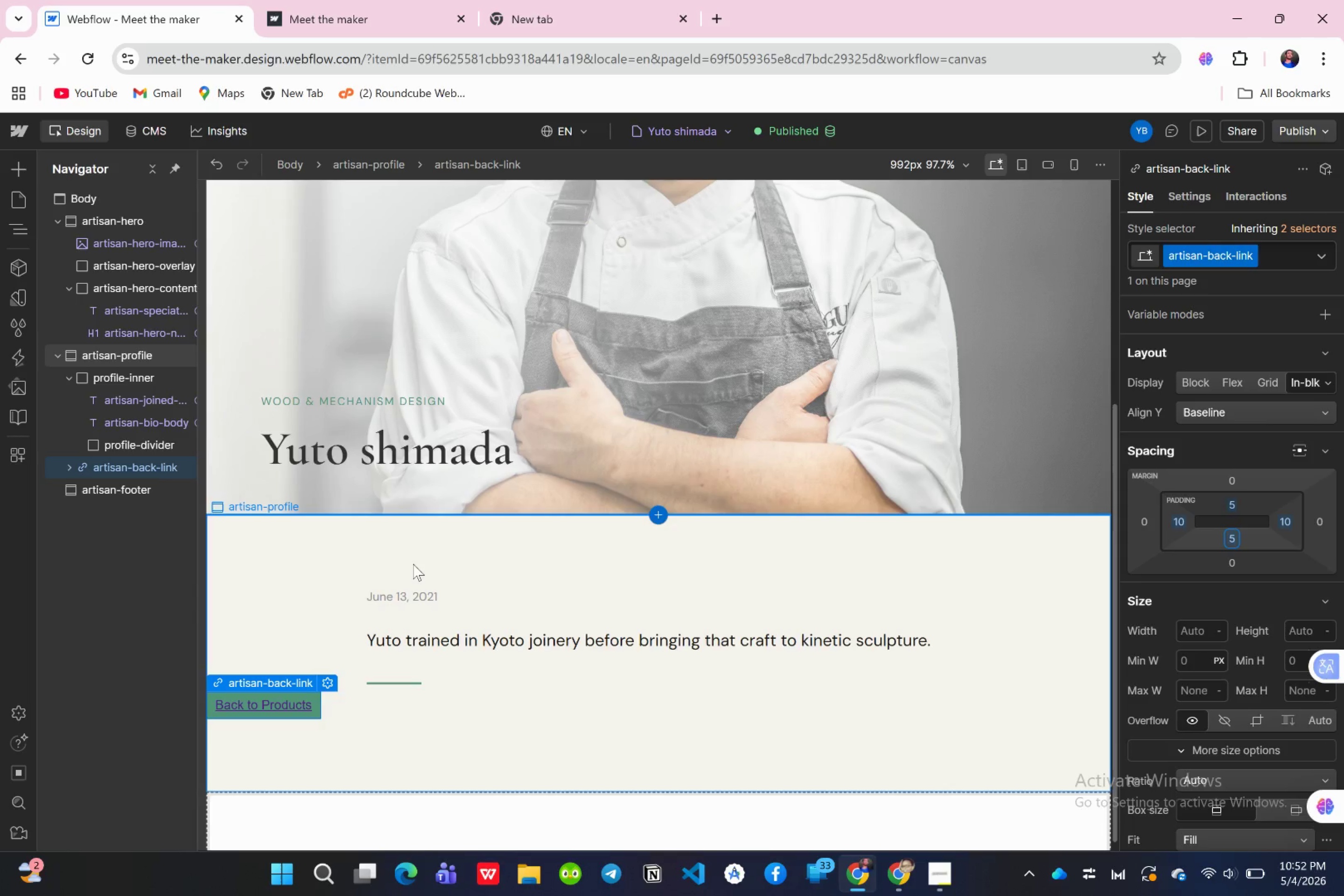 
wait(16.78)
 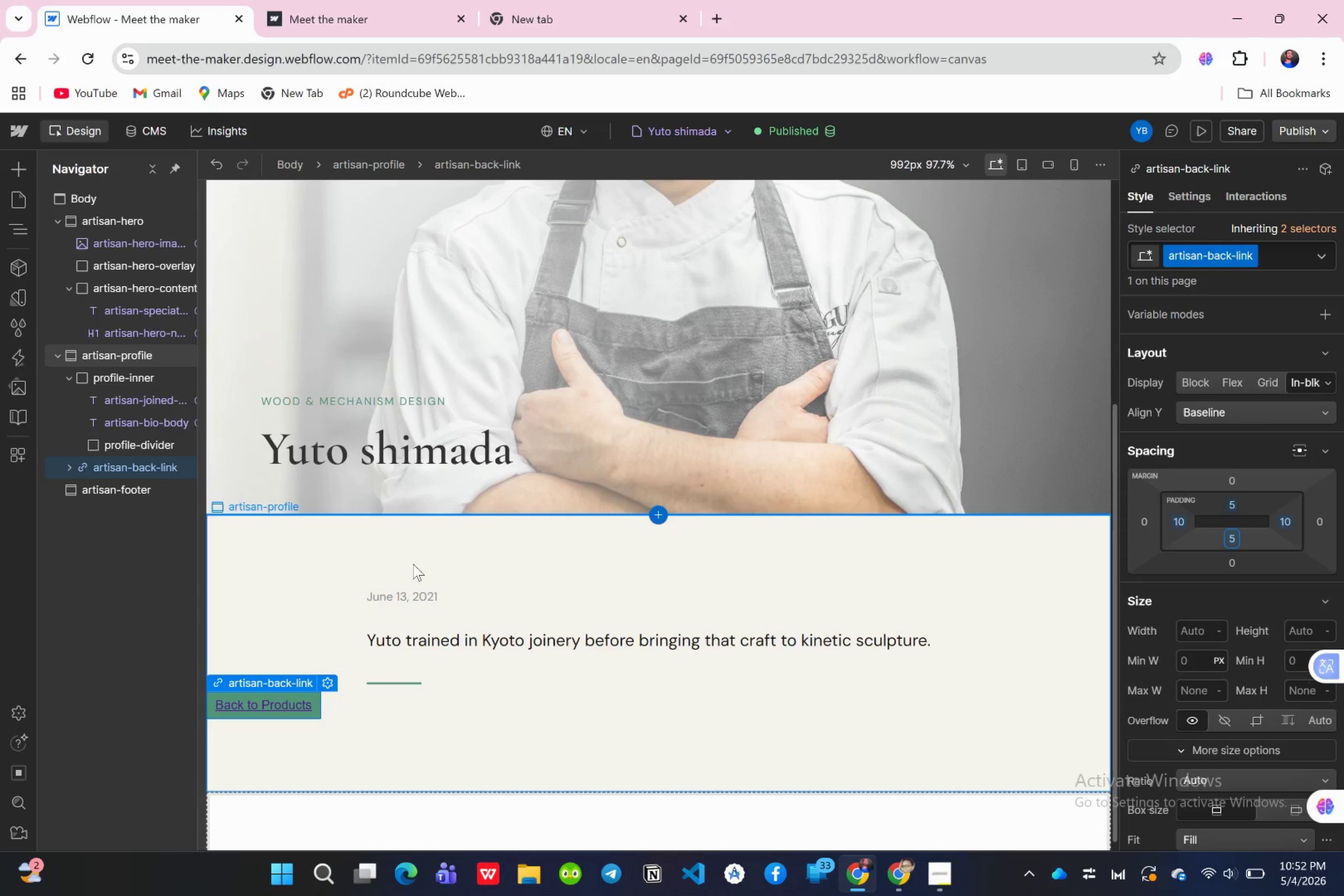 
left_click([324, 681])
 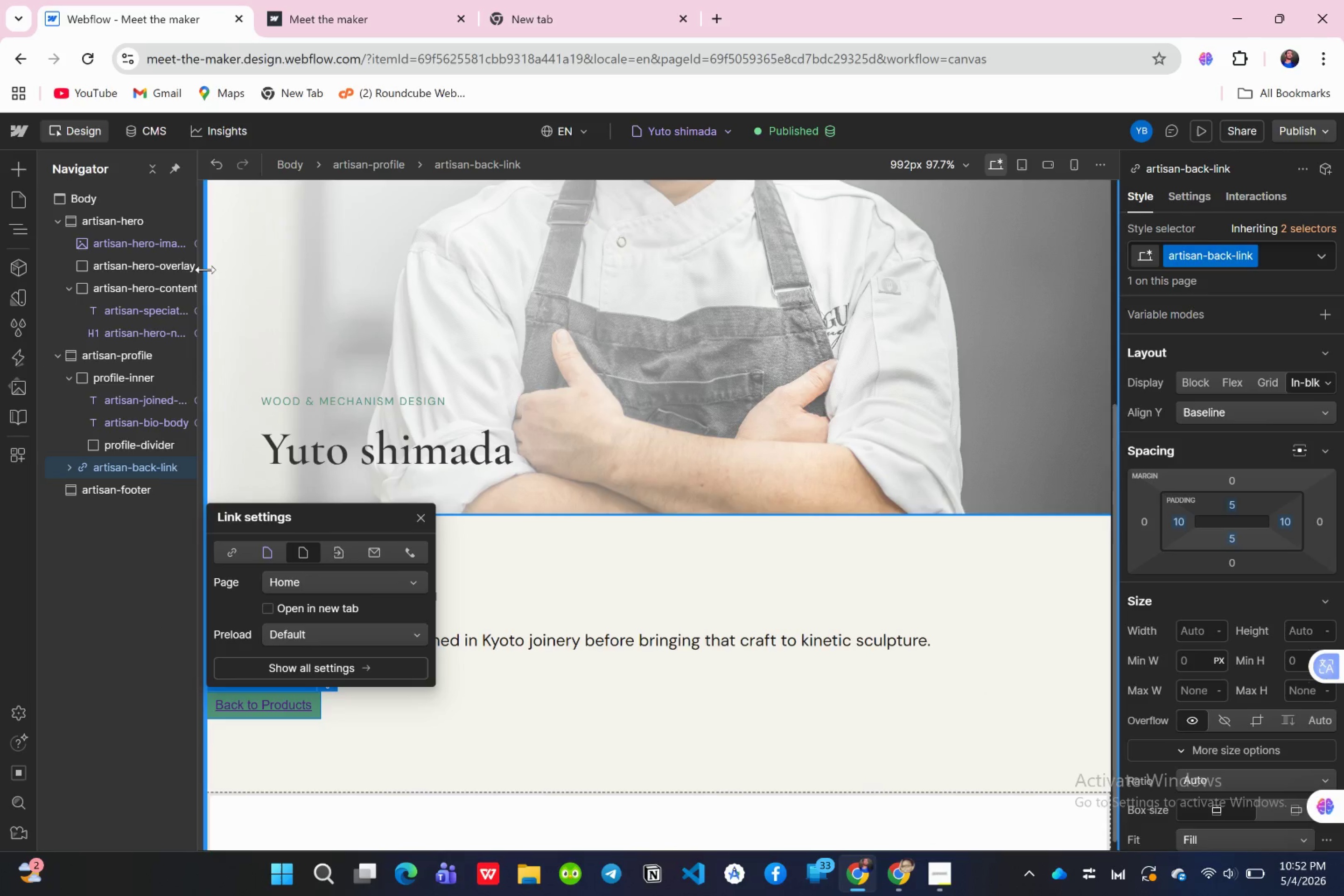 
left_click([105, 583])
 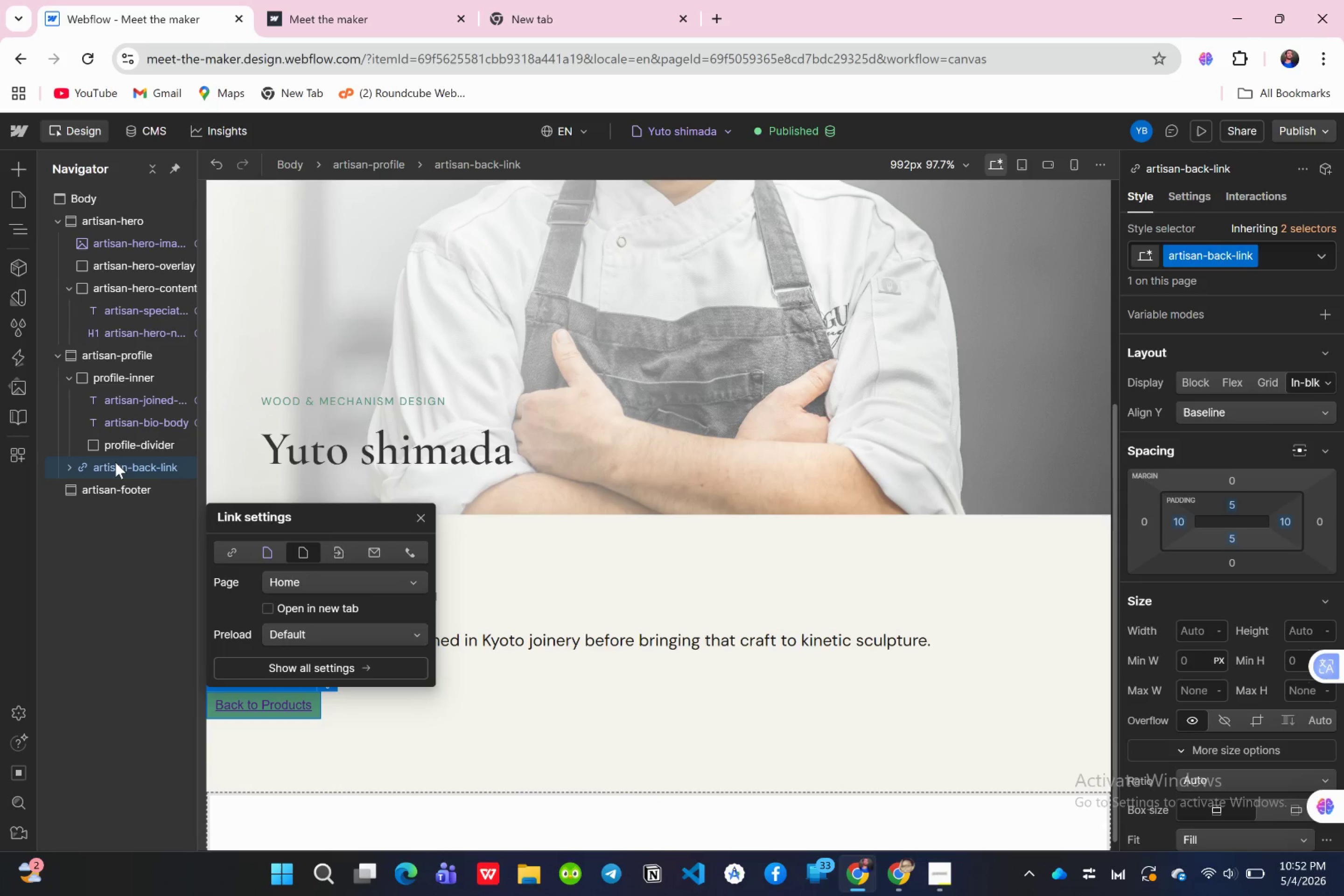 
left_click([115, 462])
 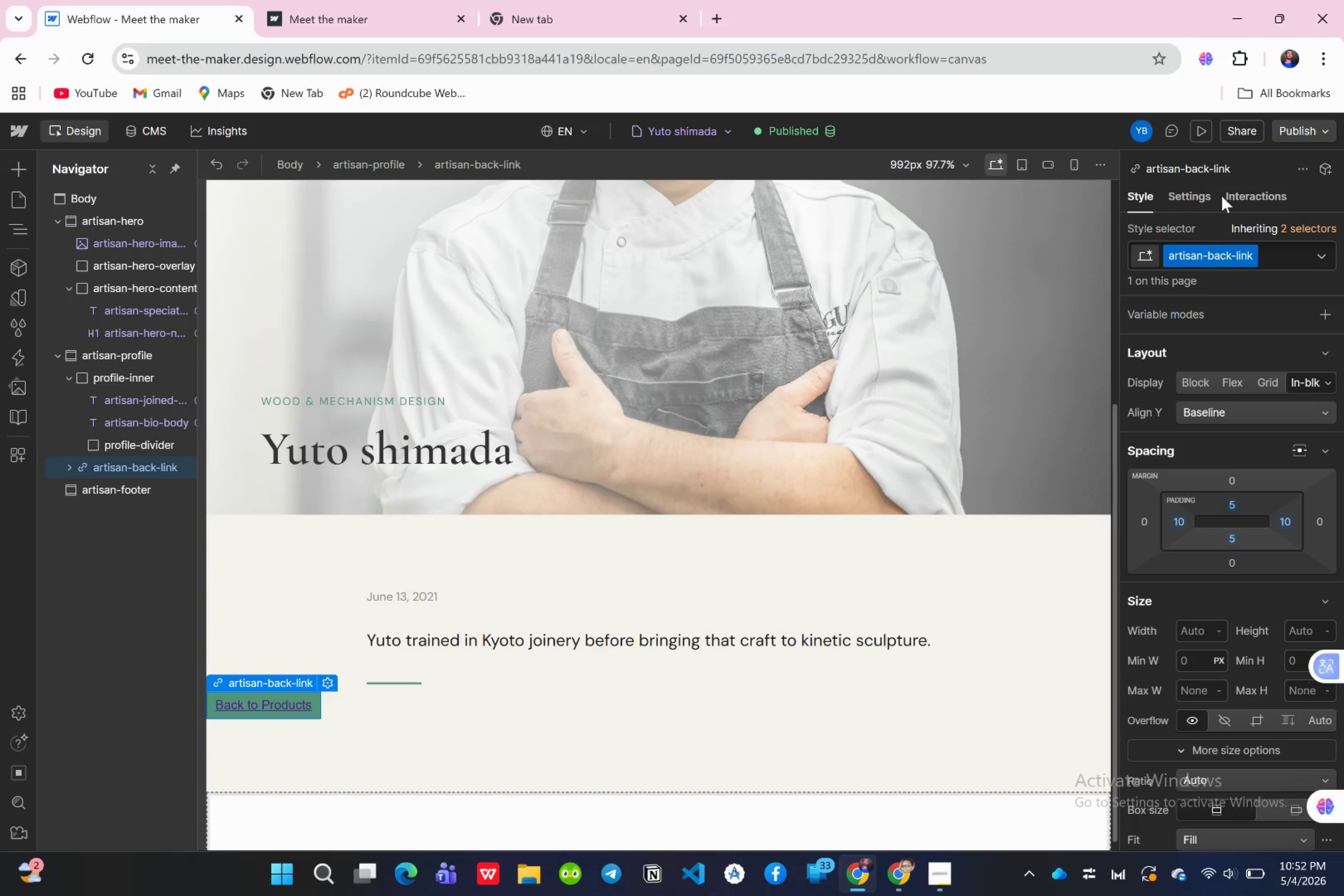 
left_click([1189, 194])
 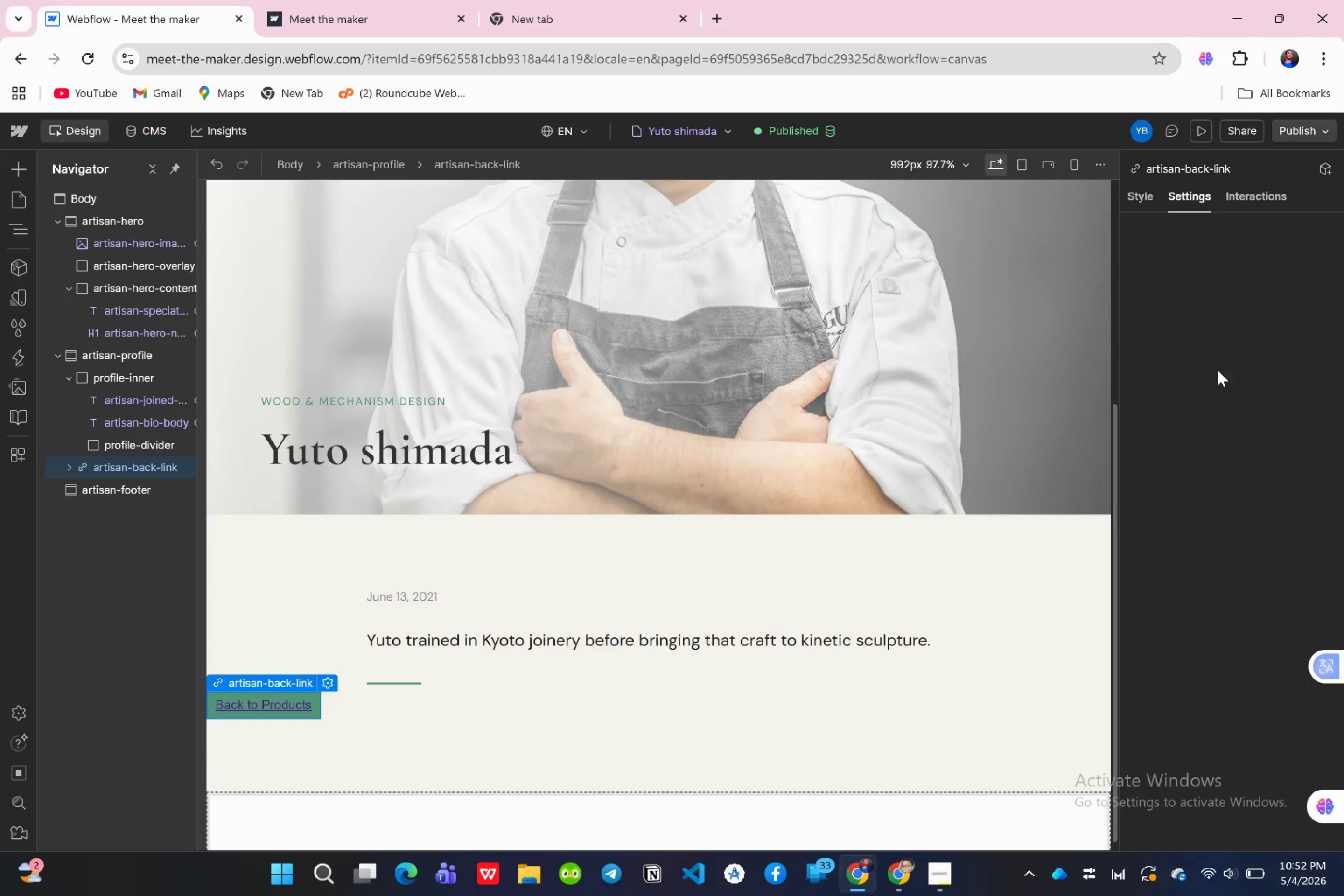 
mouse_move([1233, 387])
 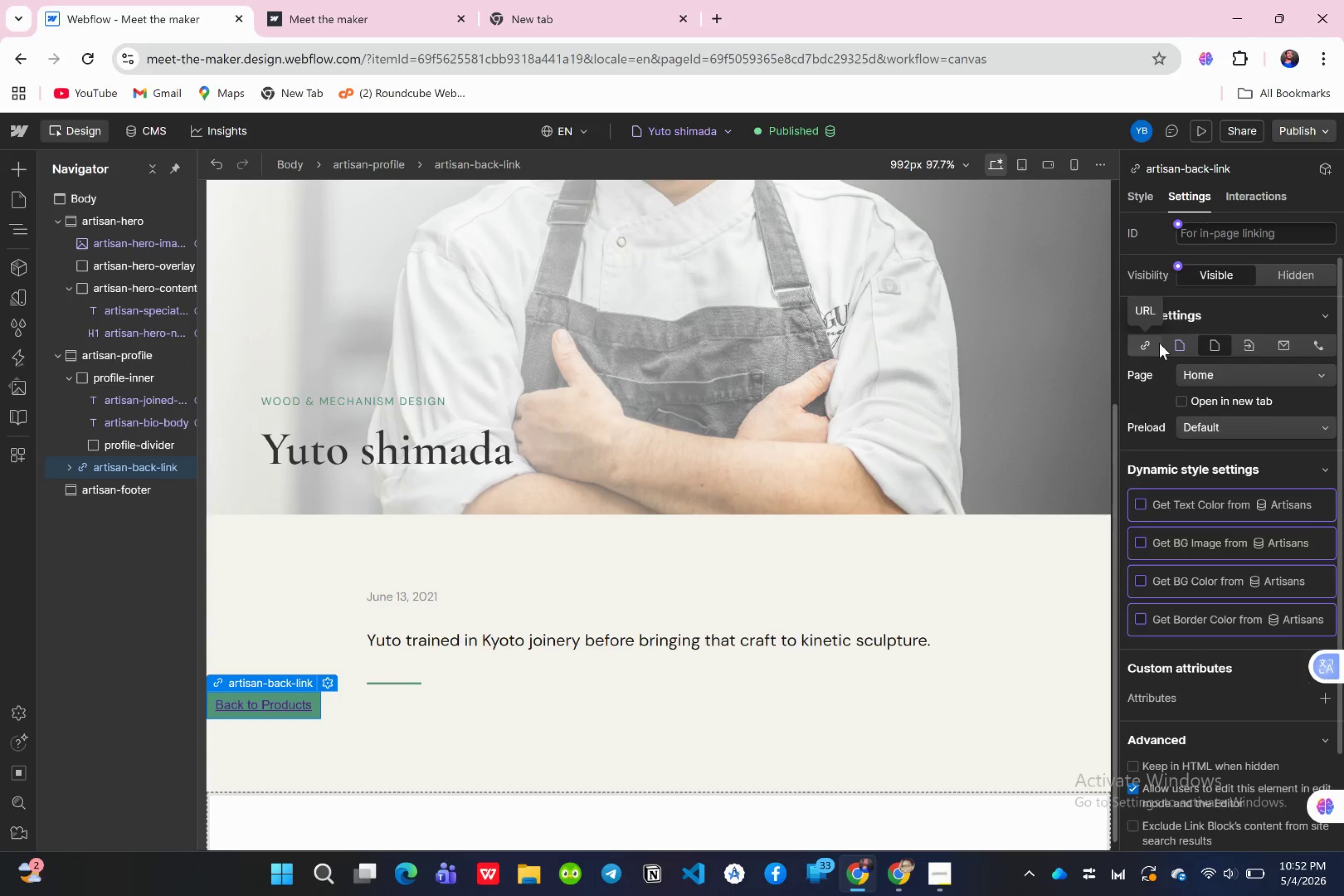 
wait(8.27)
 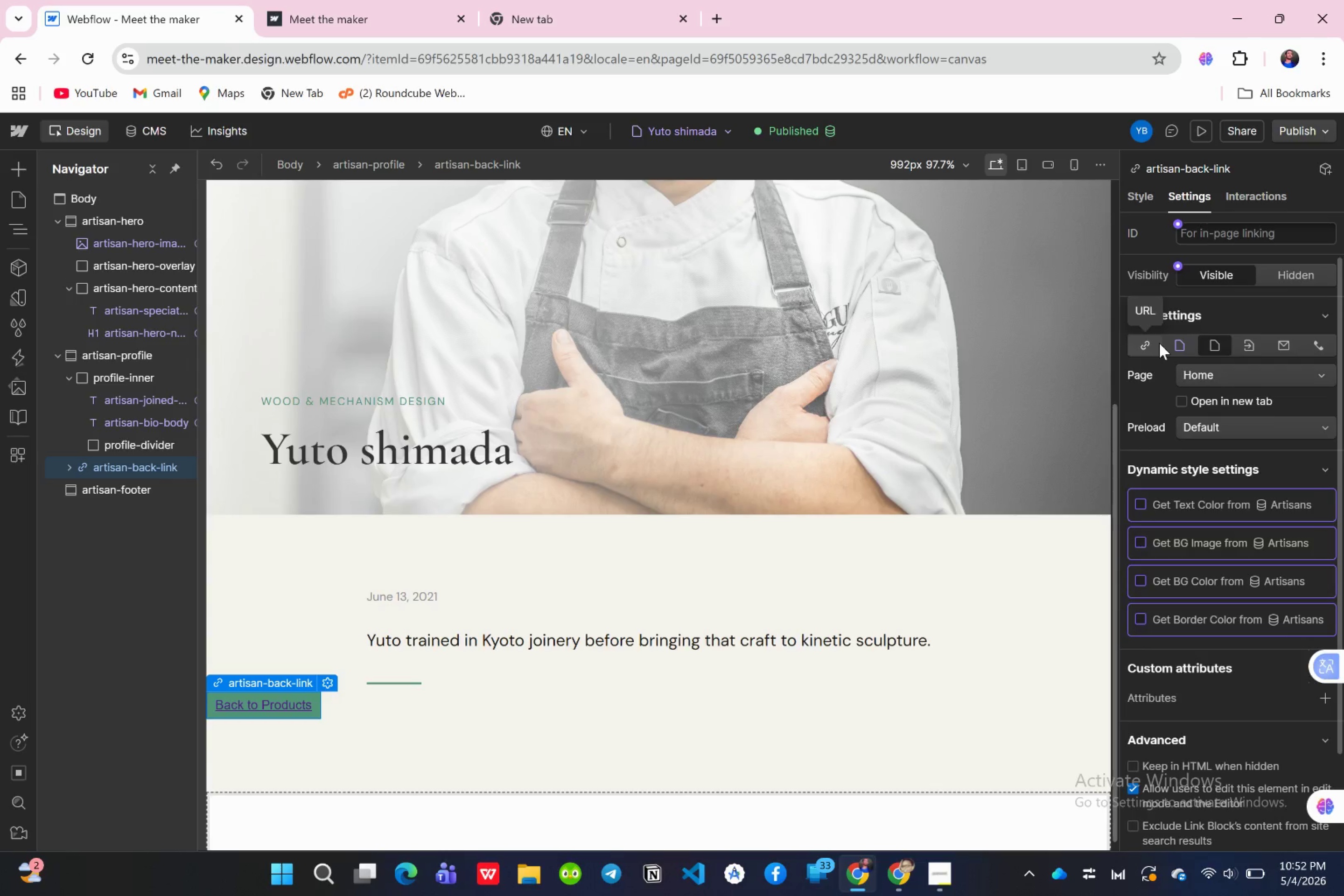 
left_click([1229, 350])
 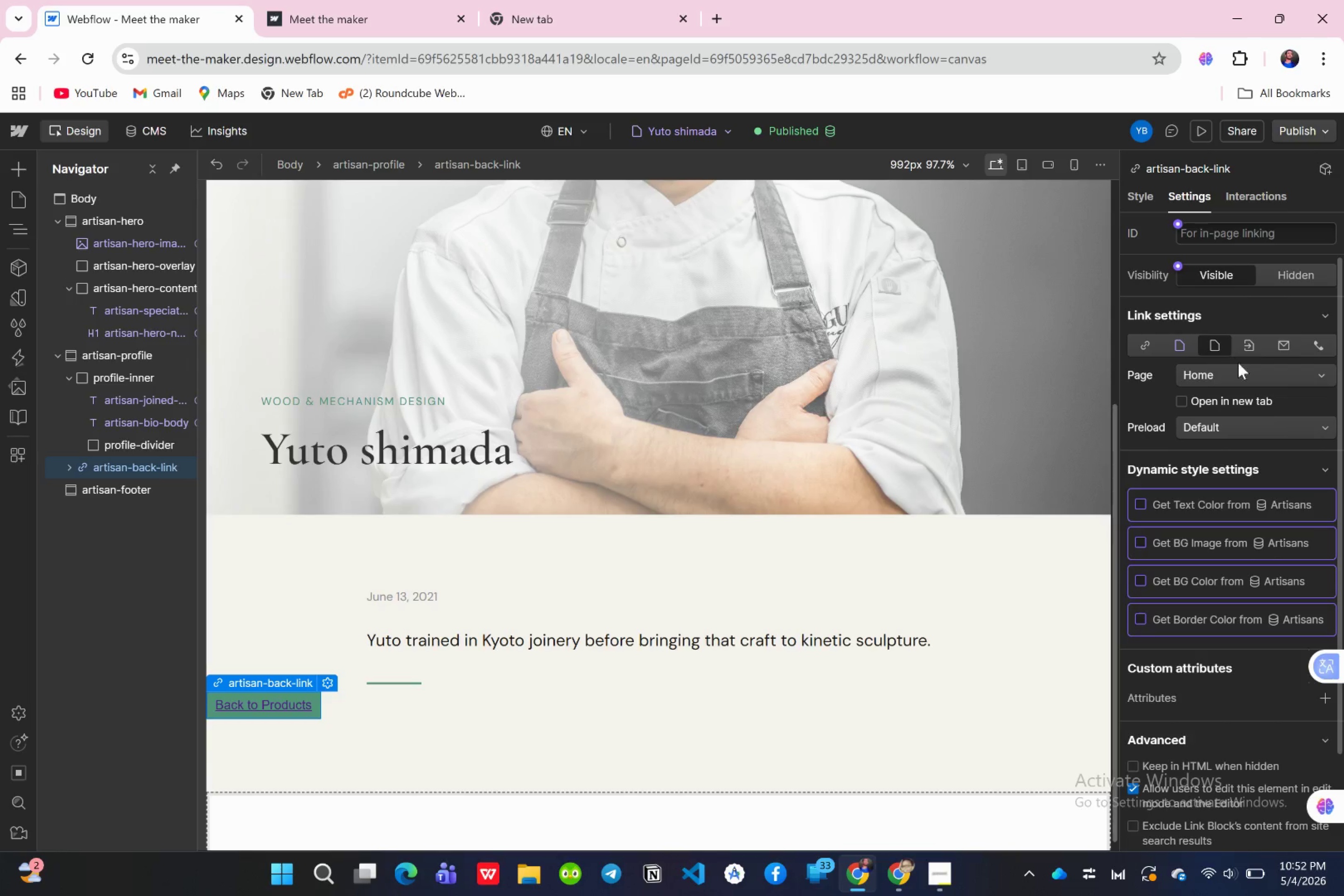 
left_click([1245, 373])
 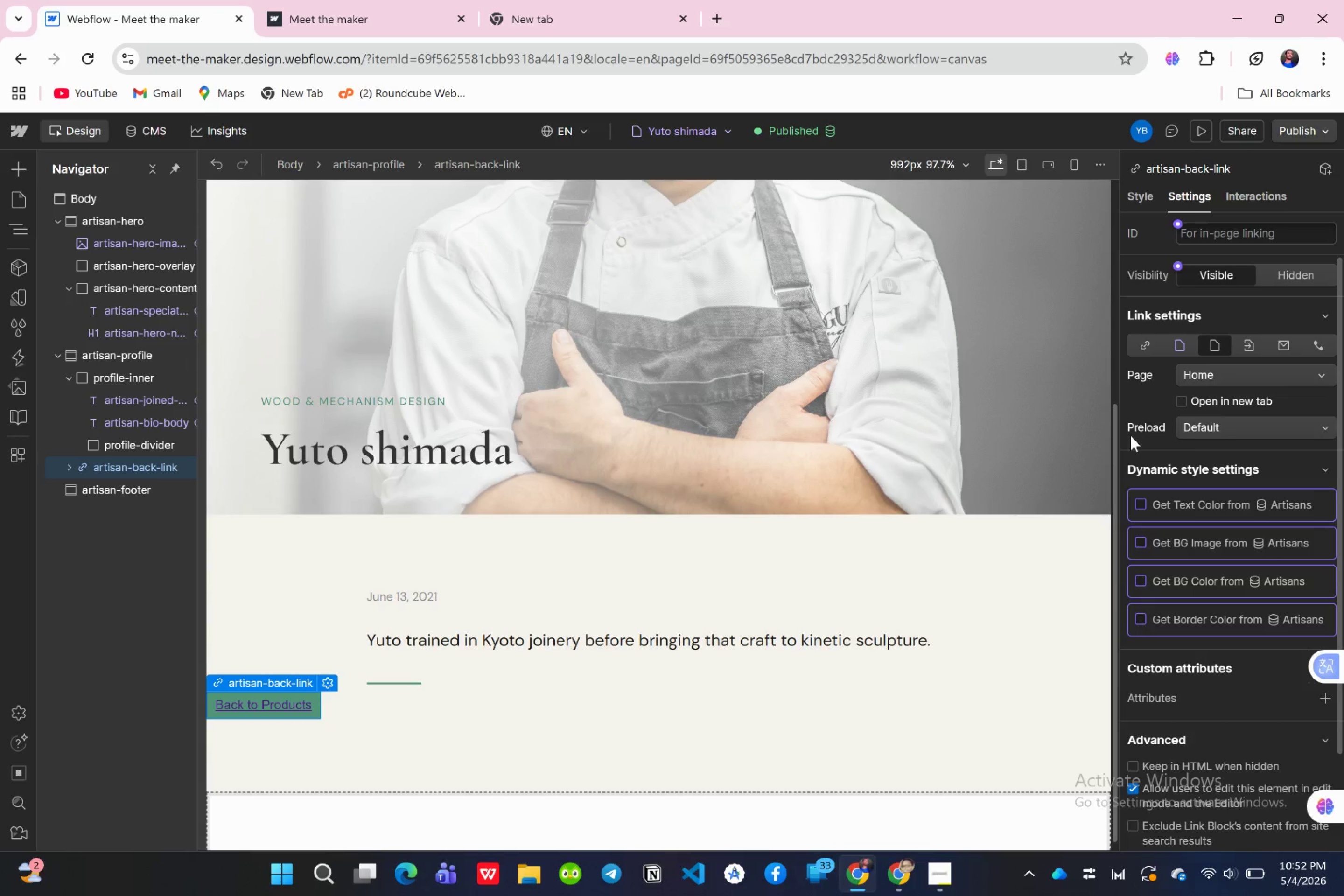 
wait(13.76)
 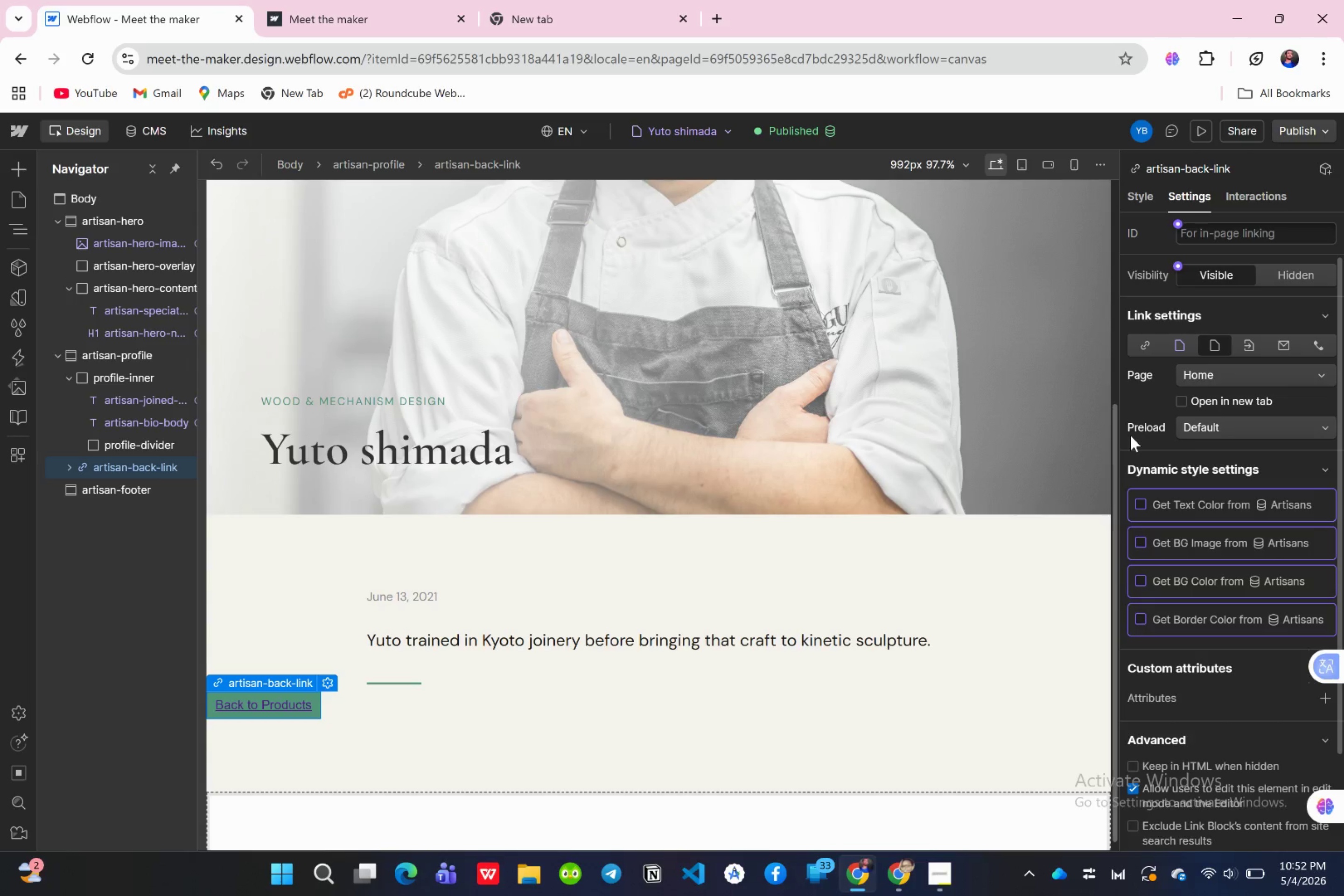 
scroll: coordinate [672, 461], scroll_direction: up, amount: 4.0
 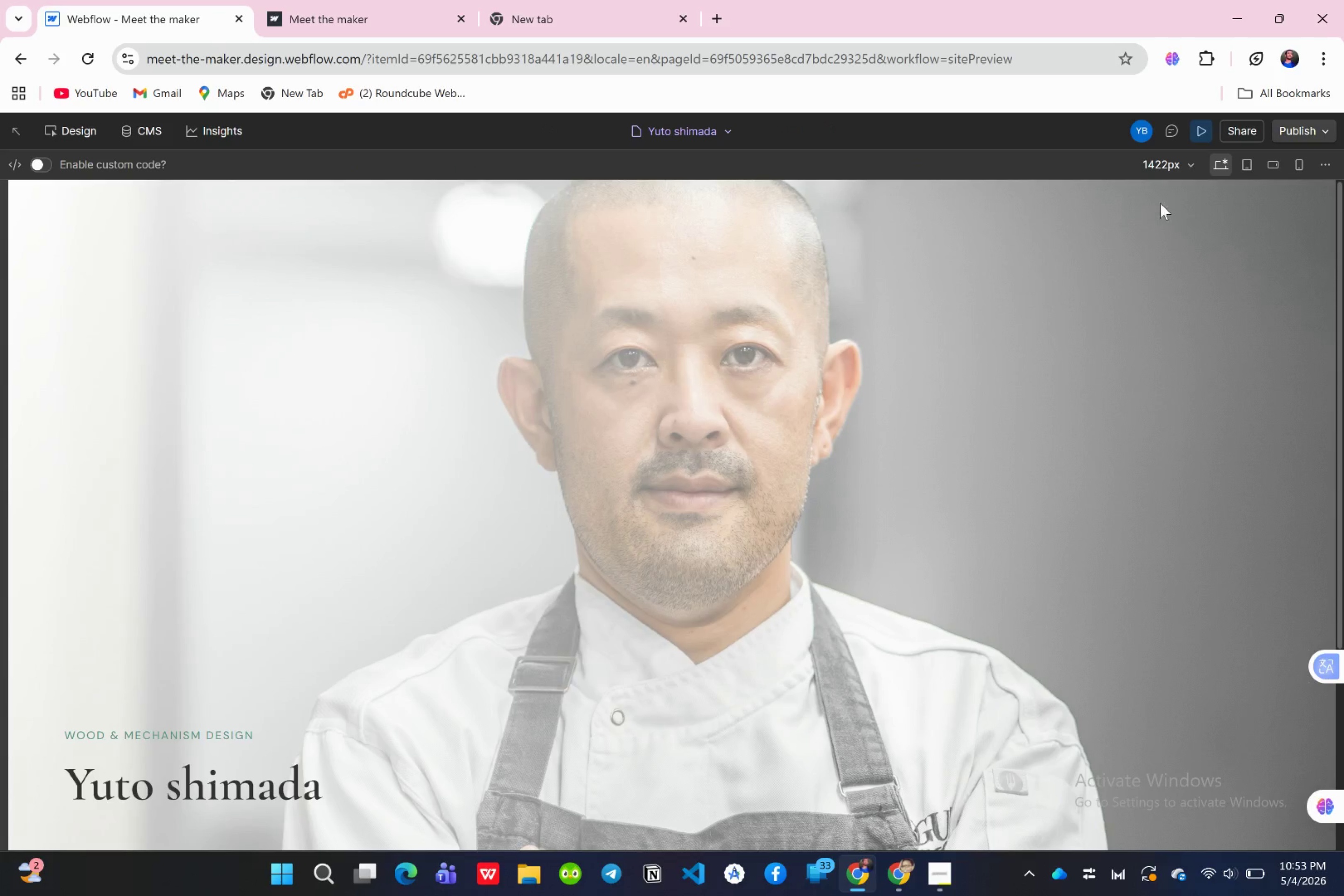 
scroll: coordinate [854, 406], scroll_direction: down, amount: 5.0
 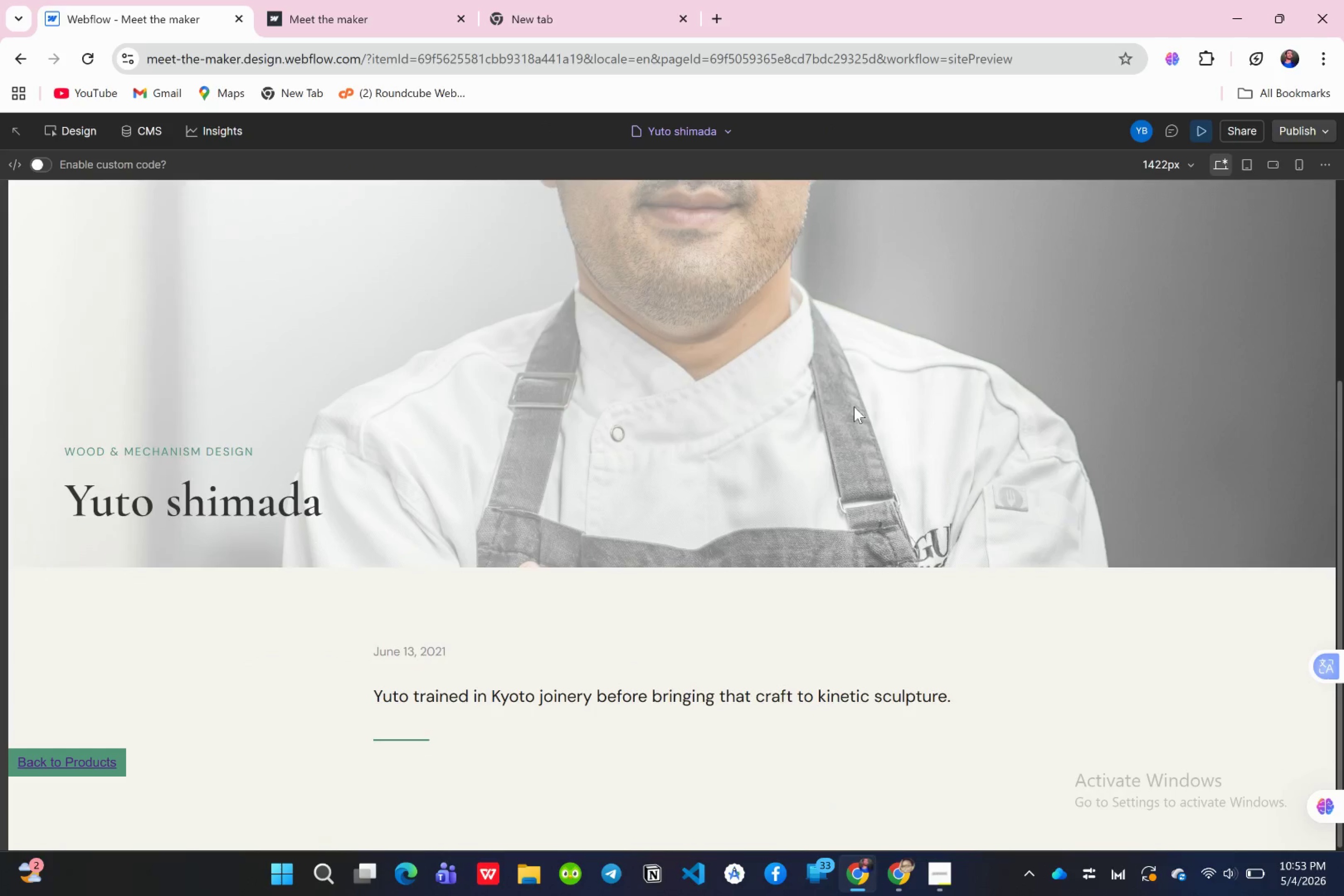 
scroll: coordinate [854, 406], scroll_direction: up, amount: 2.0
 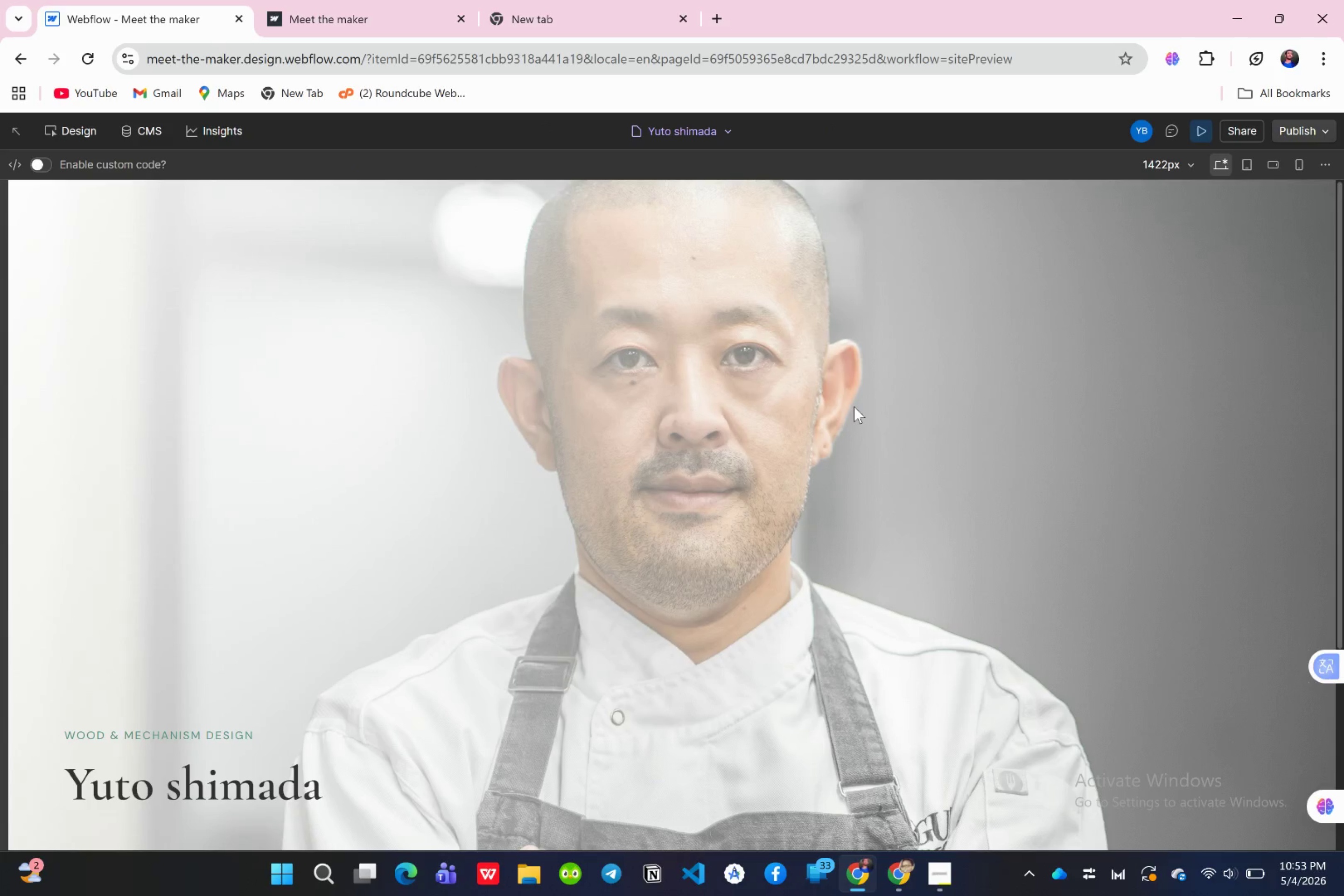 
scroll: coordinate [854, 406], scroll_direction: down, amount: 5.0
 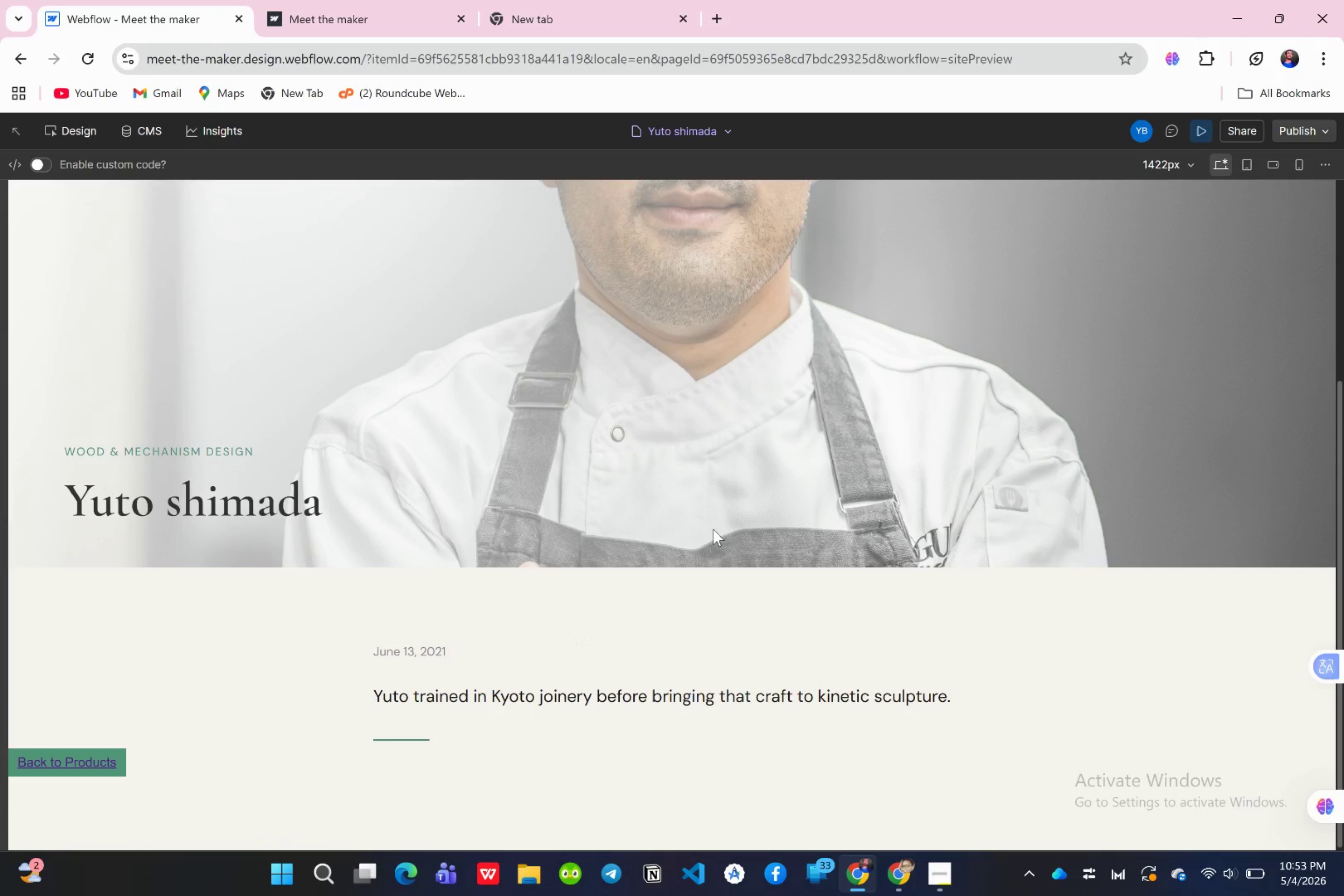 
scroll: coordinate [713, 529], scroll_direction: up, amount: 4.0
 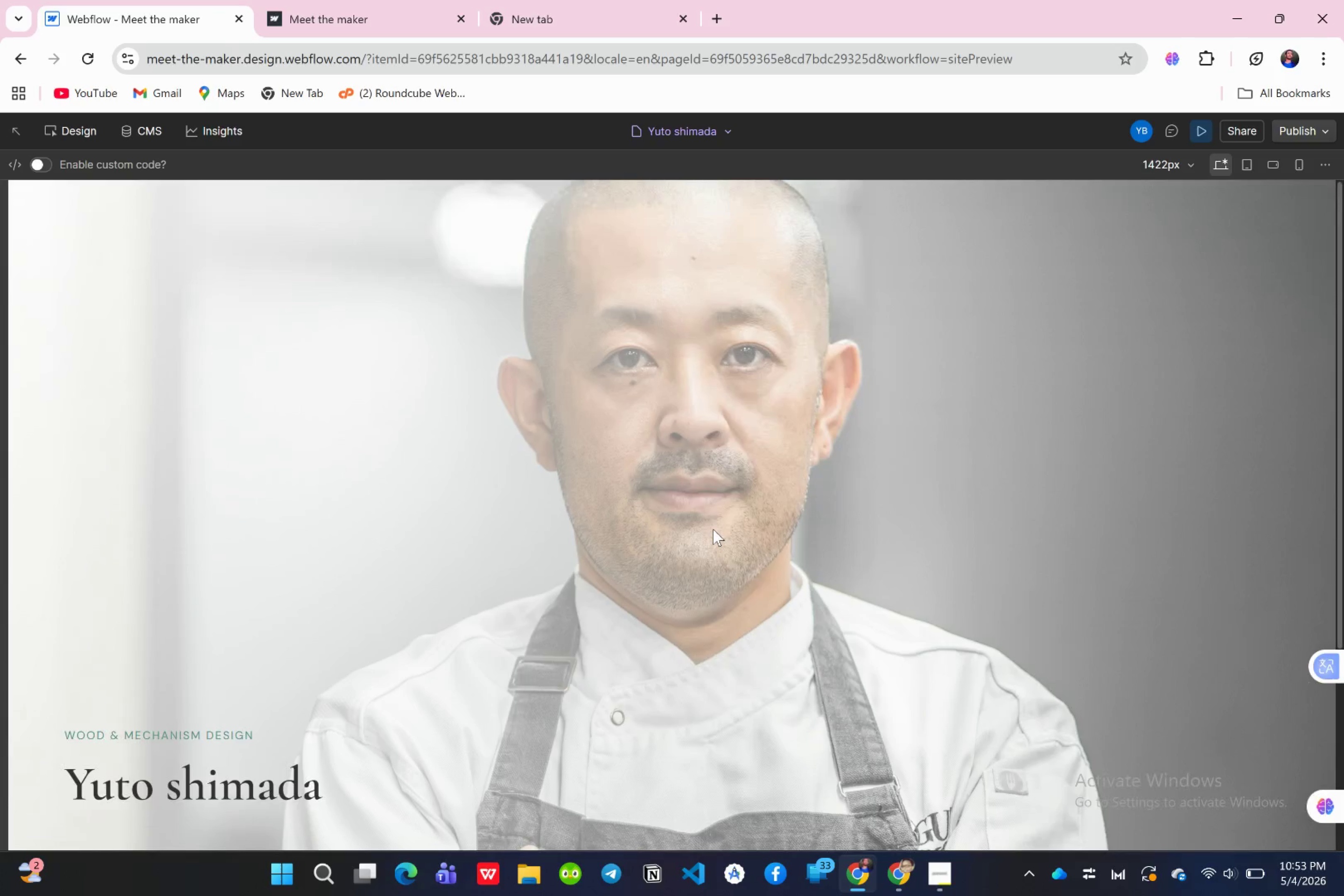 
scroll: coordinate [713, 529], scroll_direction: down, amount: 2.0
 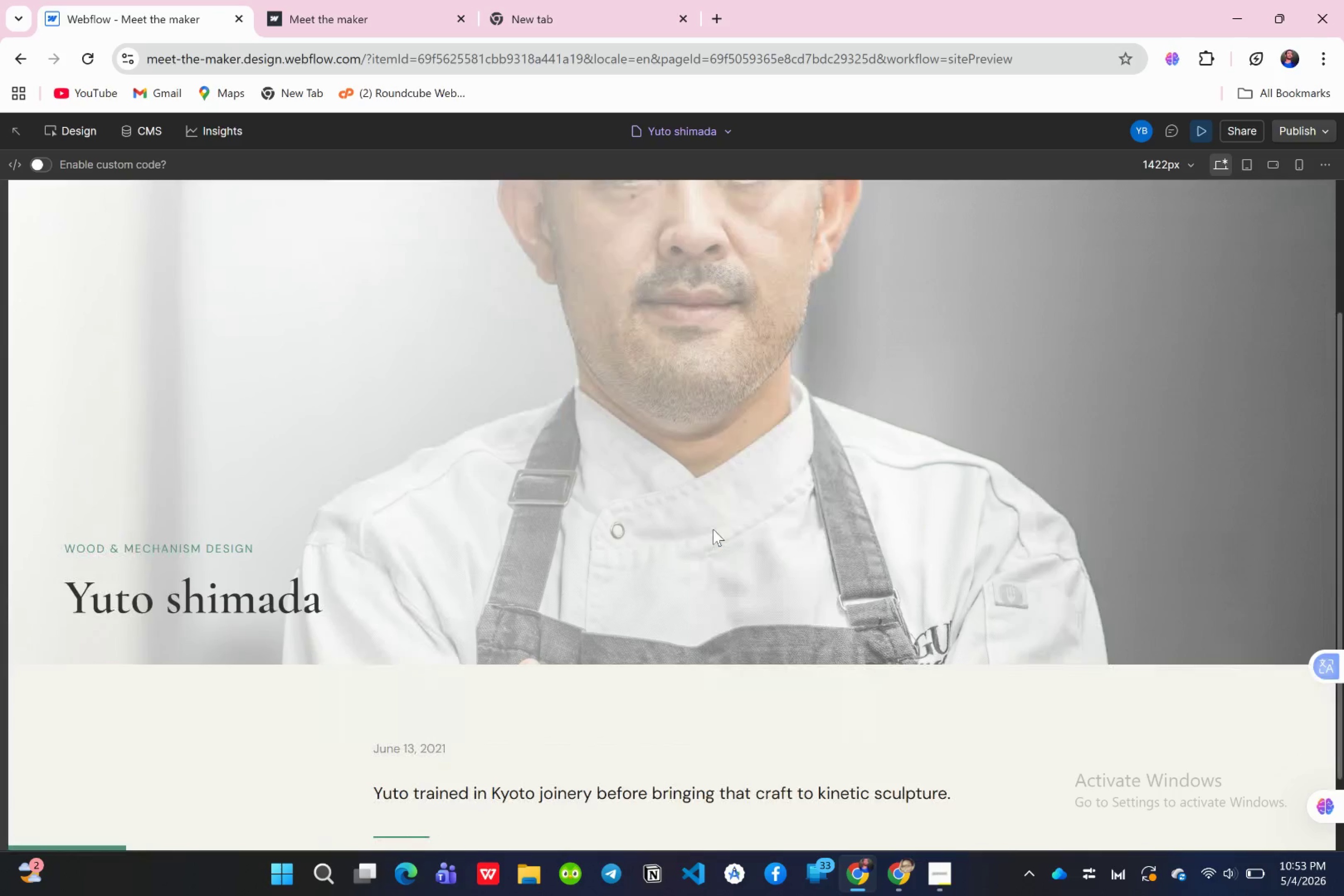 
scroll: coordinate [713, 529], scroll_direction: up, amount: 3.0
 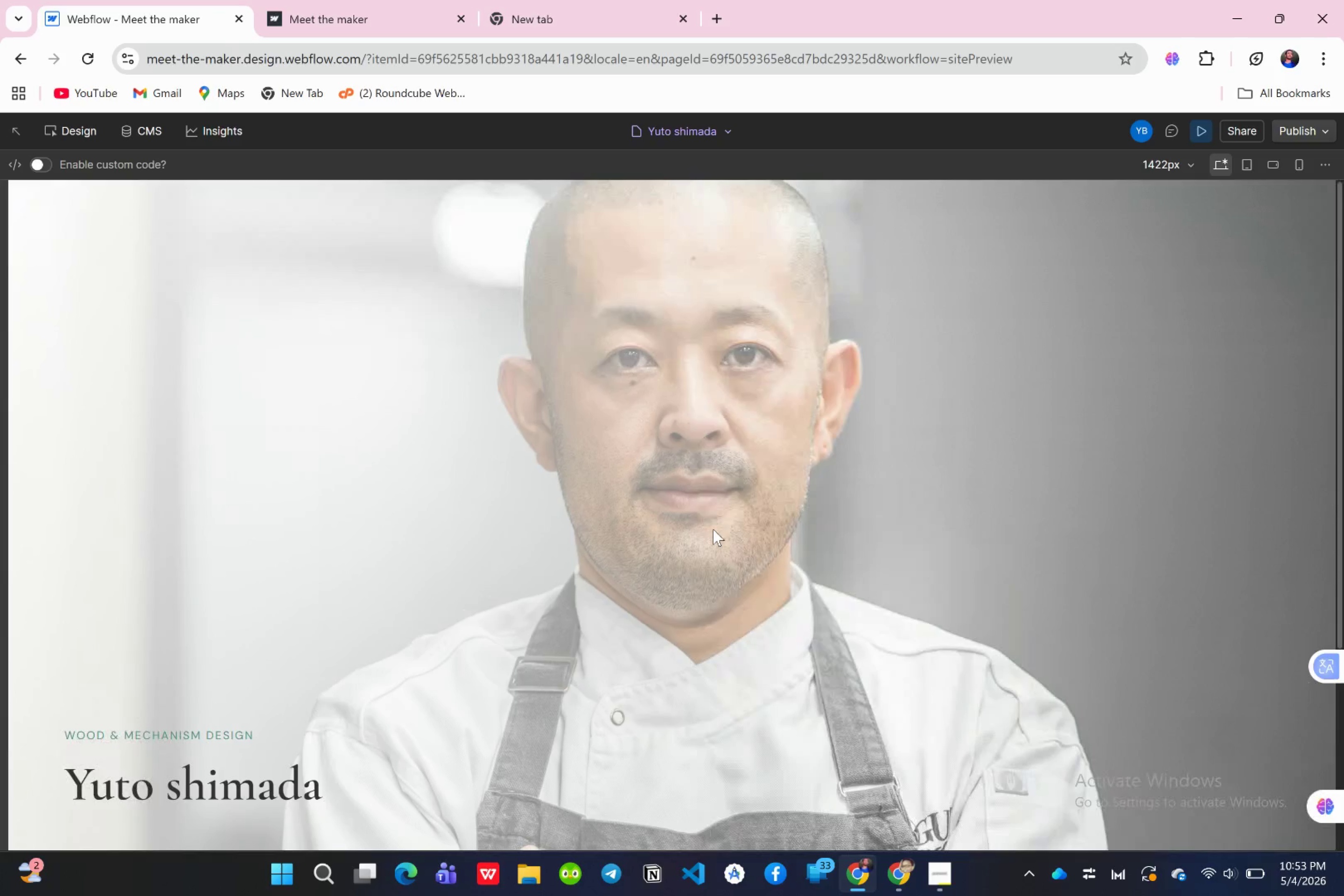 
scroll: coordinate [713, 529], scroll_direction: down, amount: 1.0
 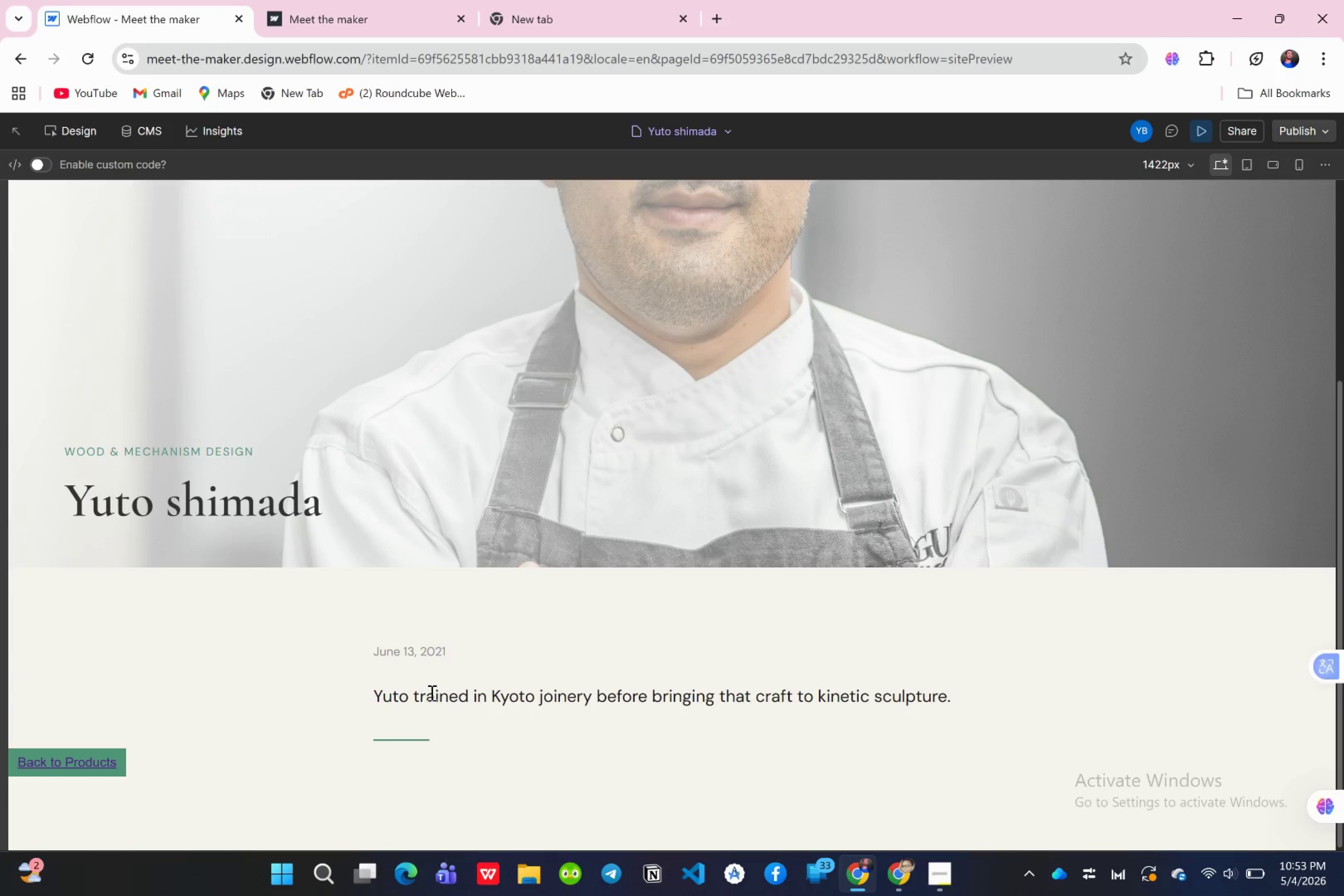 
scroll: coordinate [460, 674], scroll_direction: up, amount: 7.0
 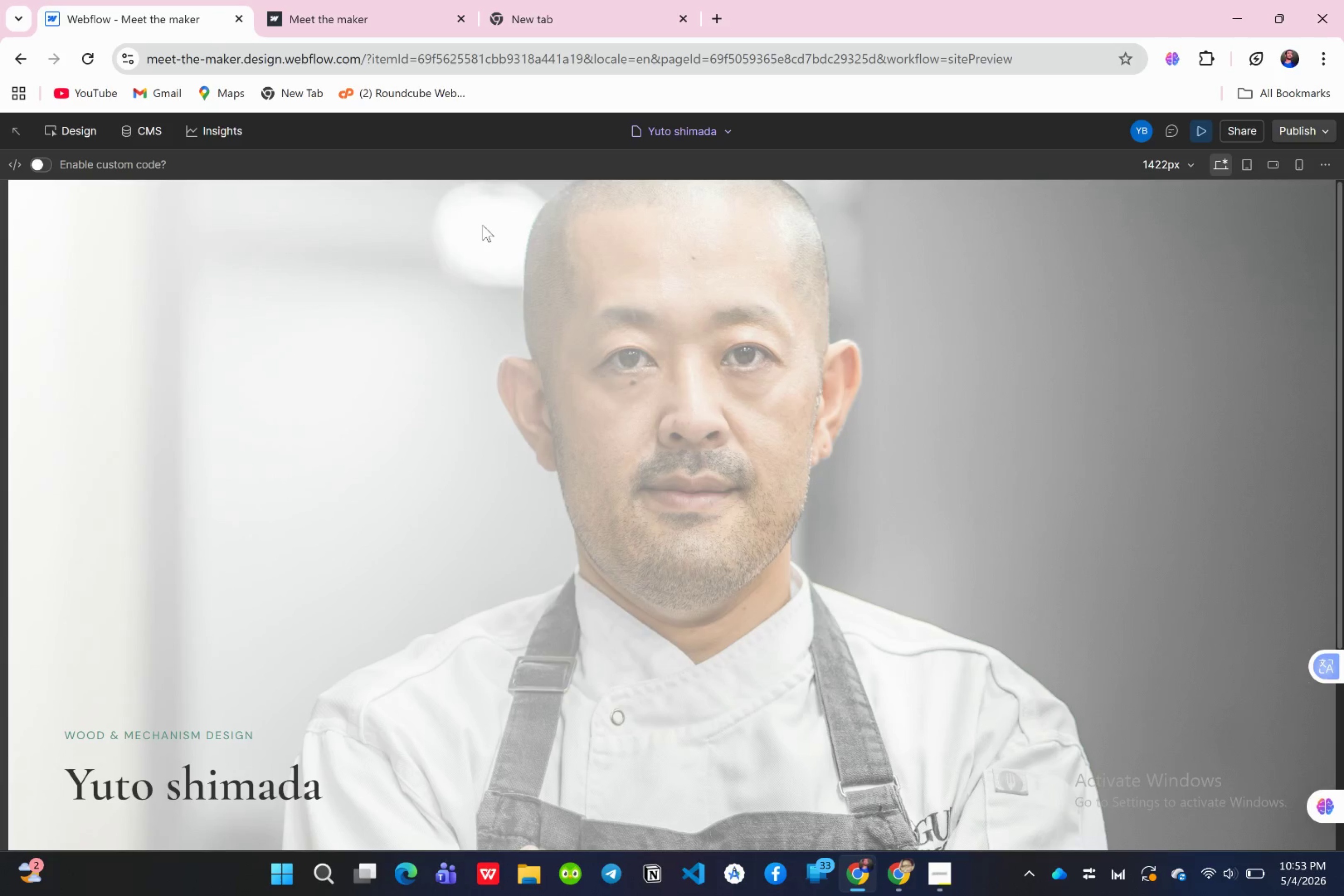 
wait(5.46)
 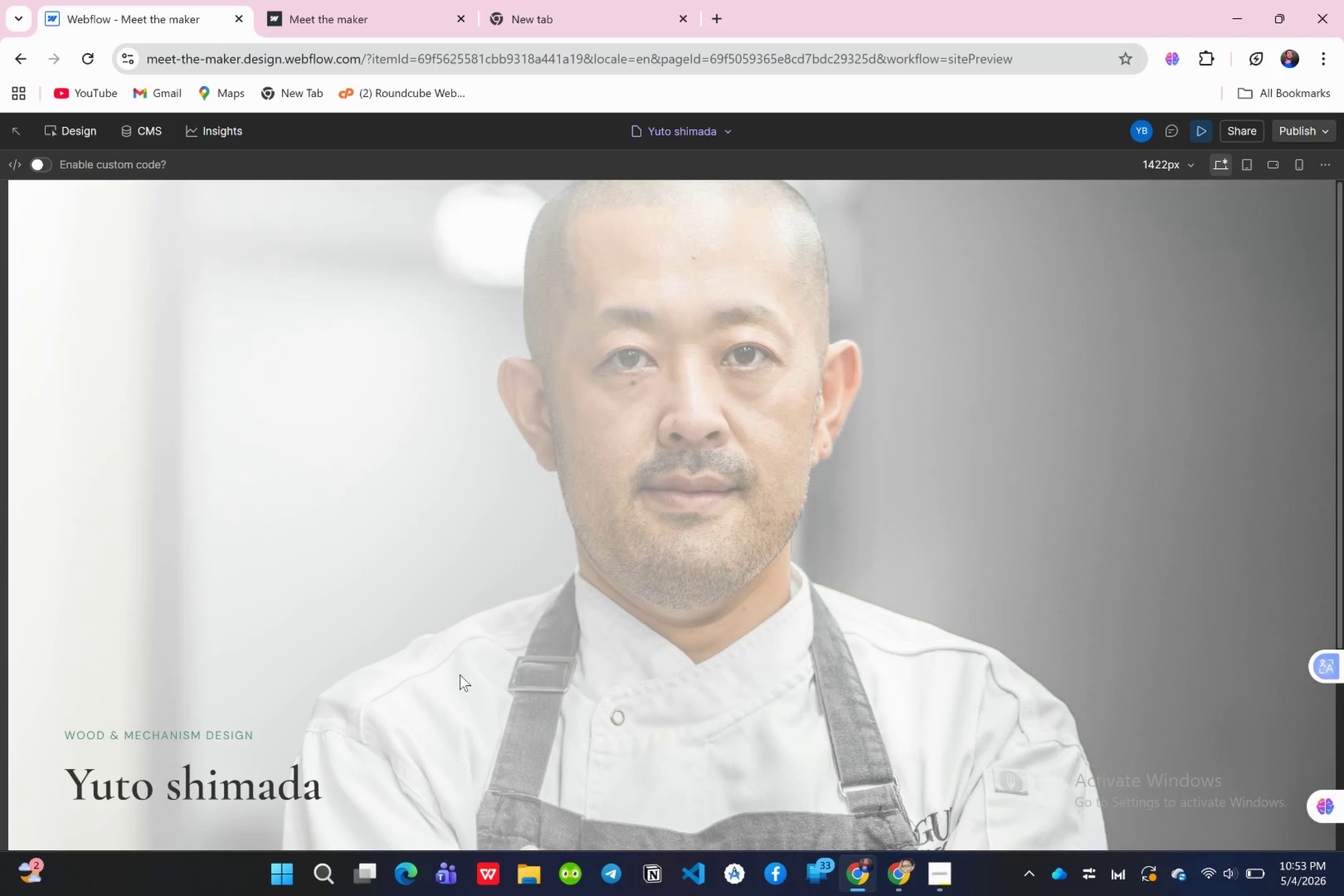 
left_click([714, 124])
 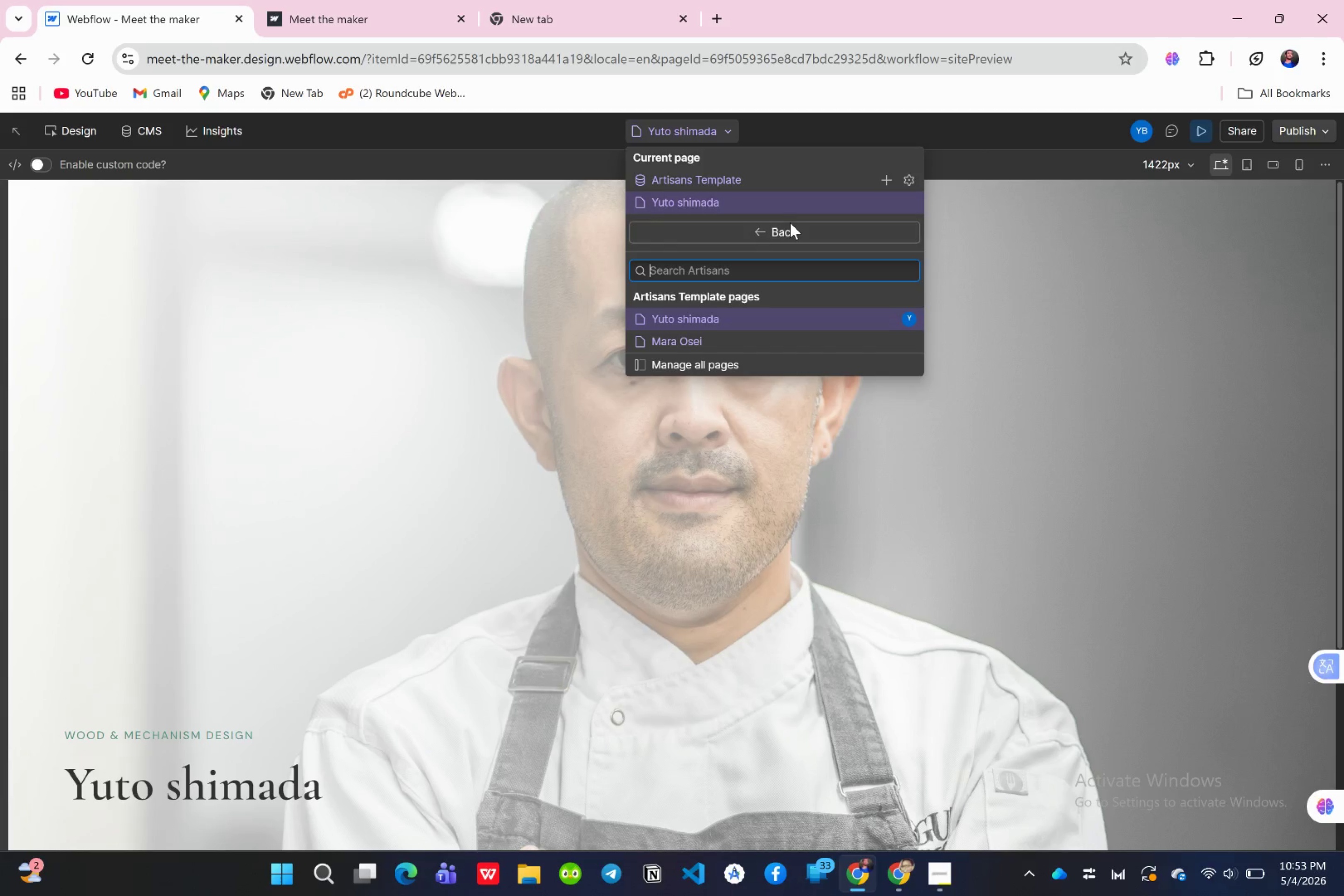 
left_click([733, 227])
 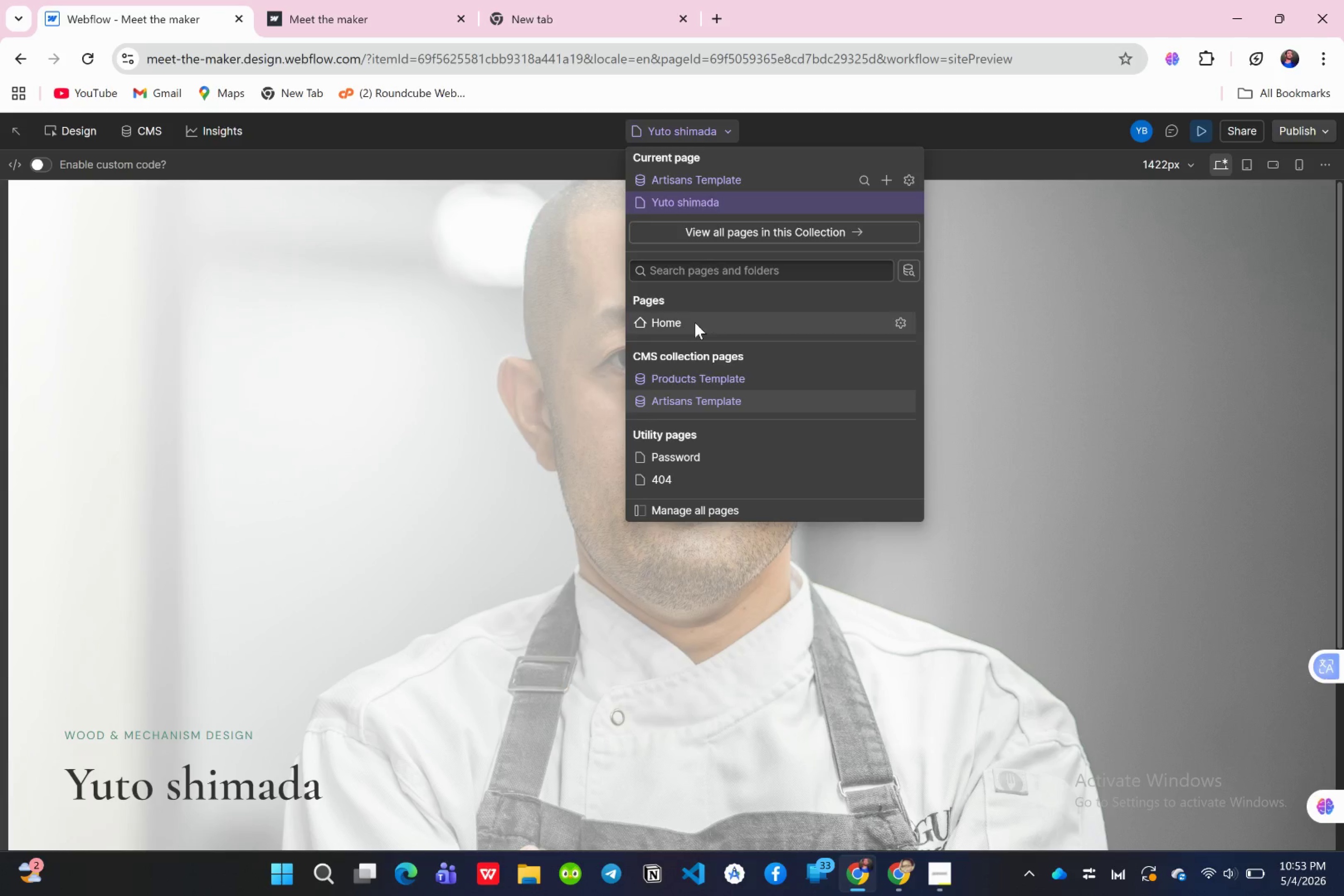 
left_click([693, 323])
 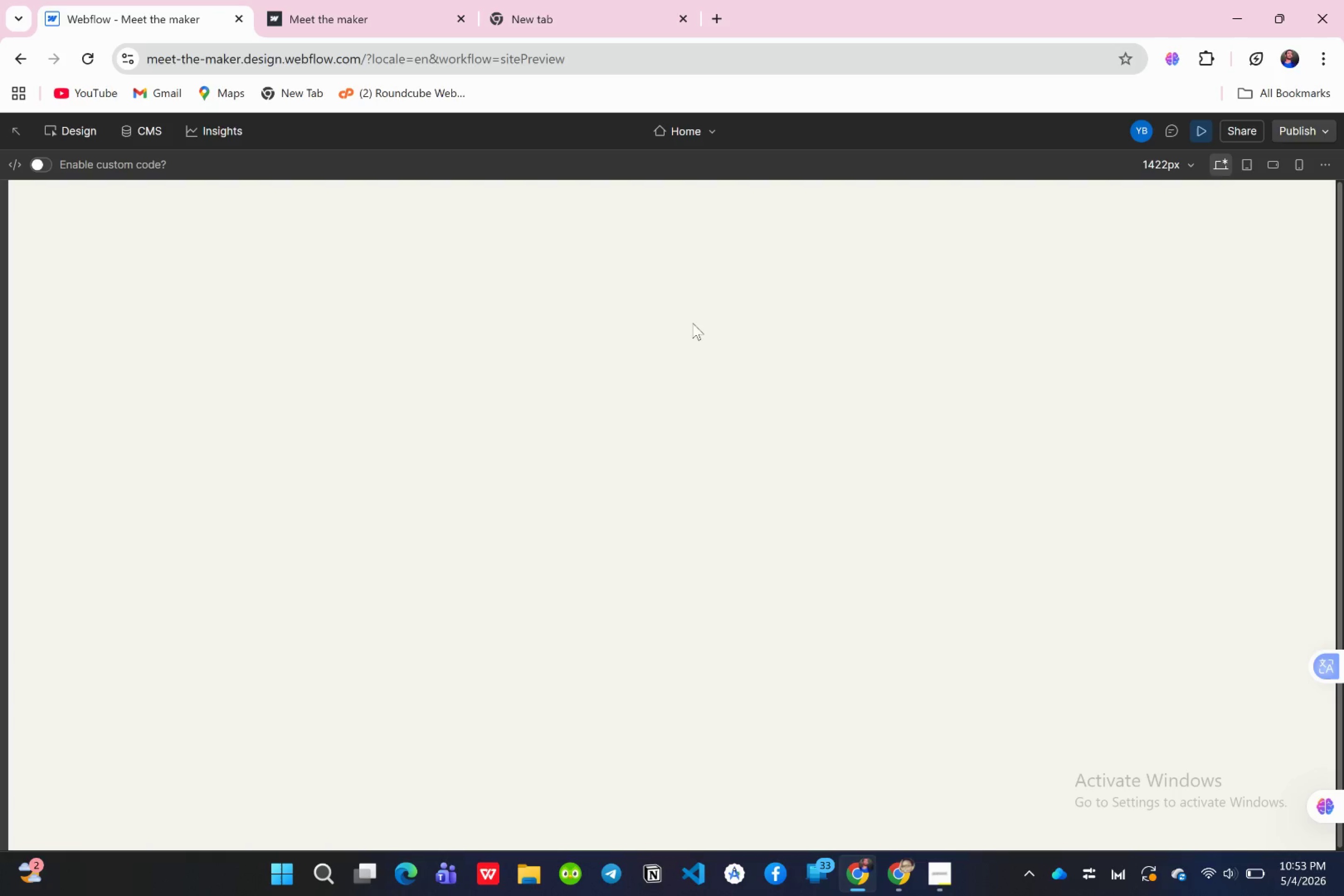 
wait(7.77)
 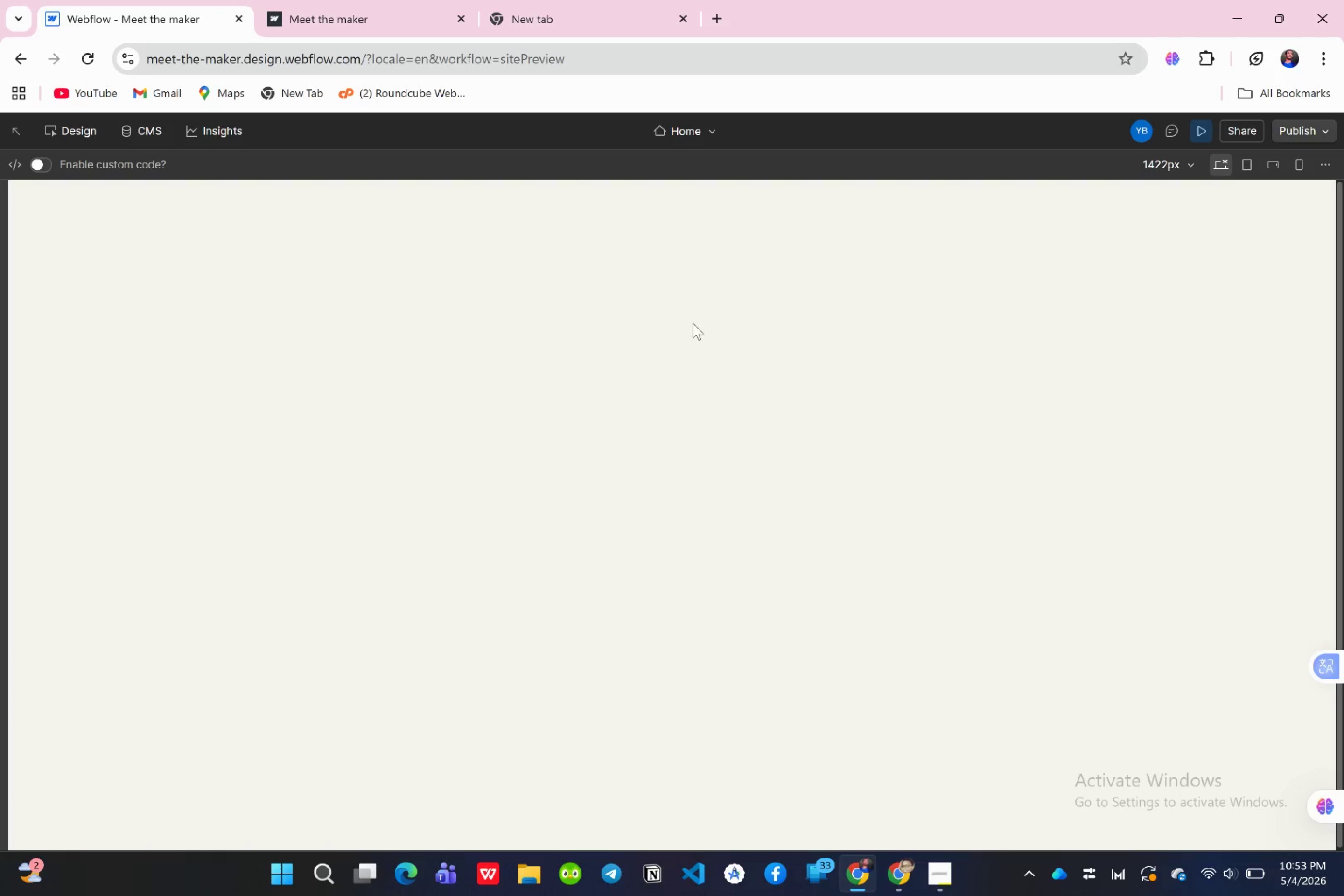 
mouse_move([85, 137])
 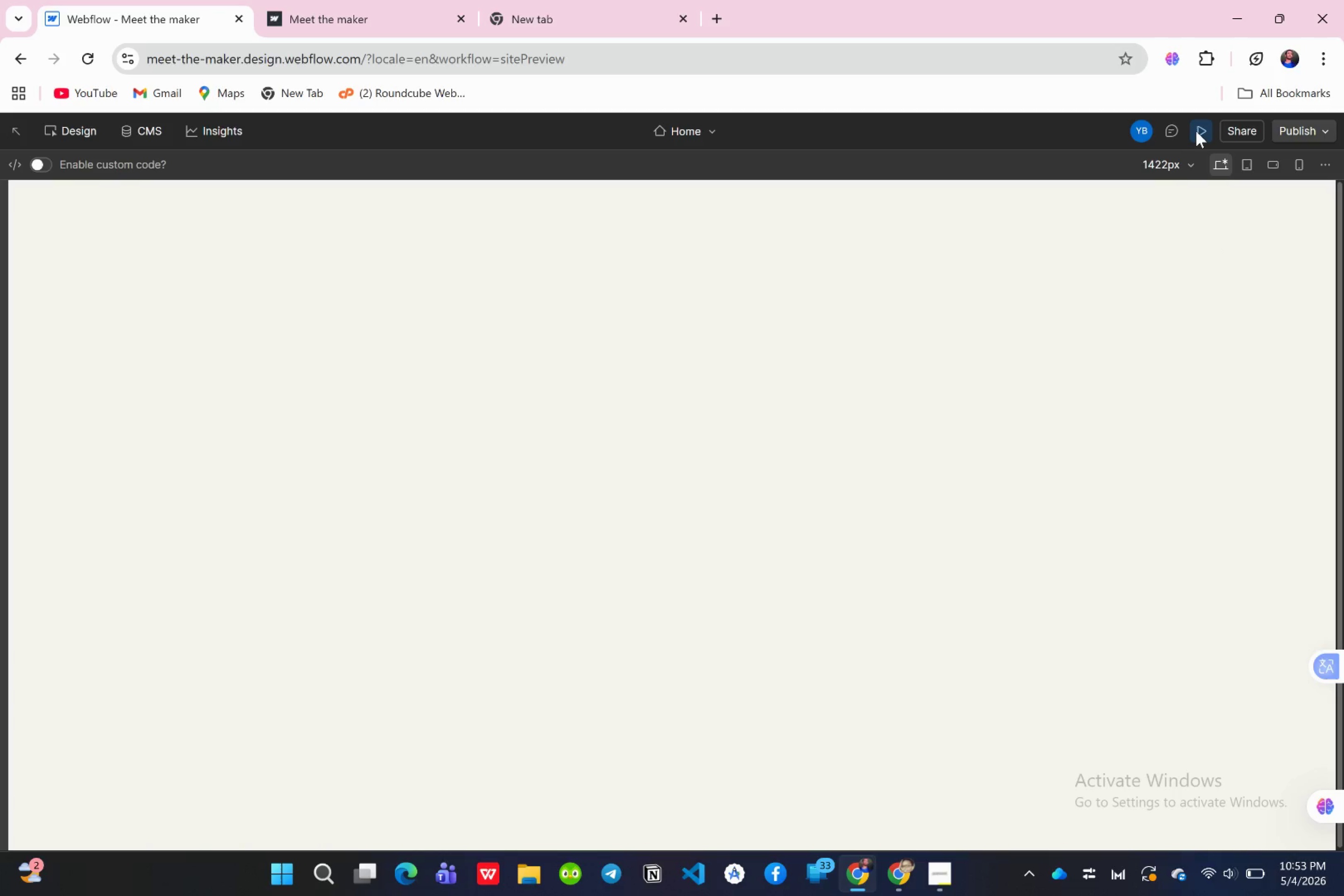 
left_click([1197, 126])
 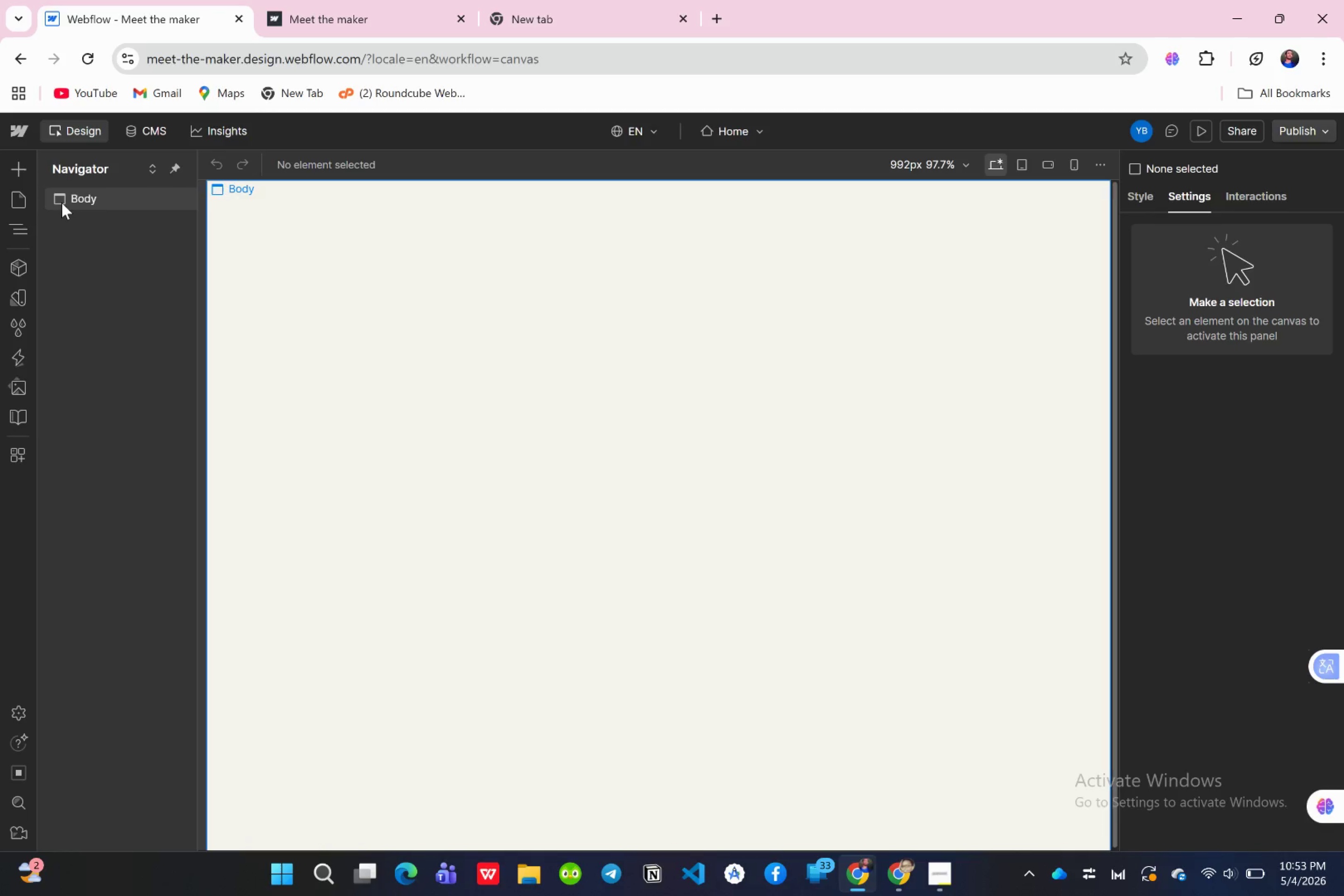 
wait(7.7)
 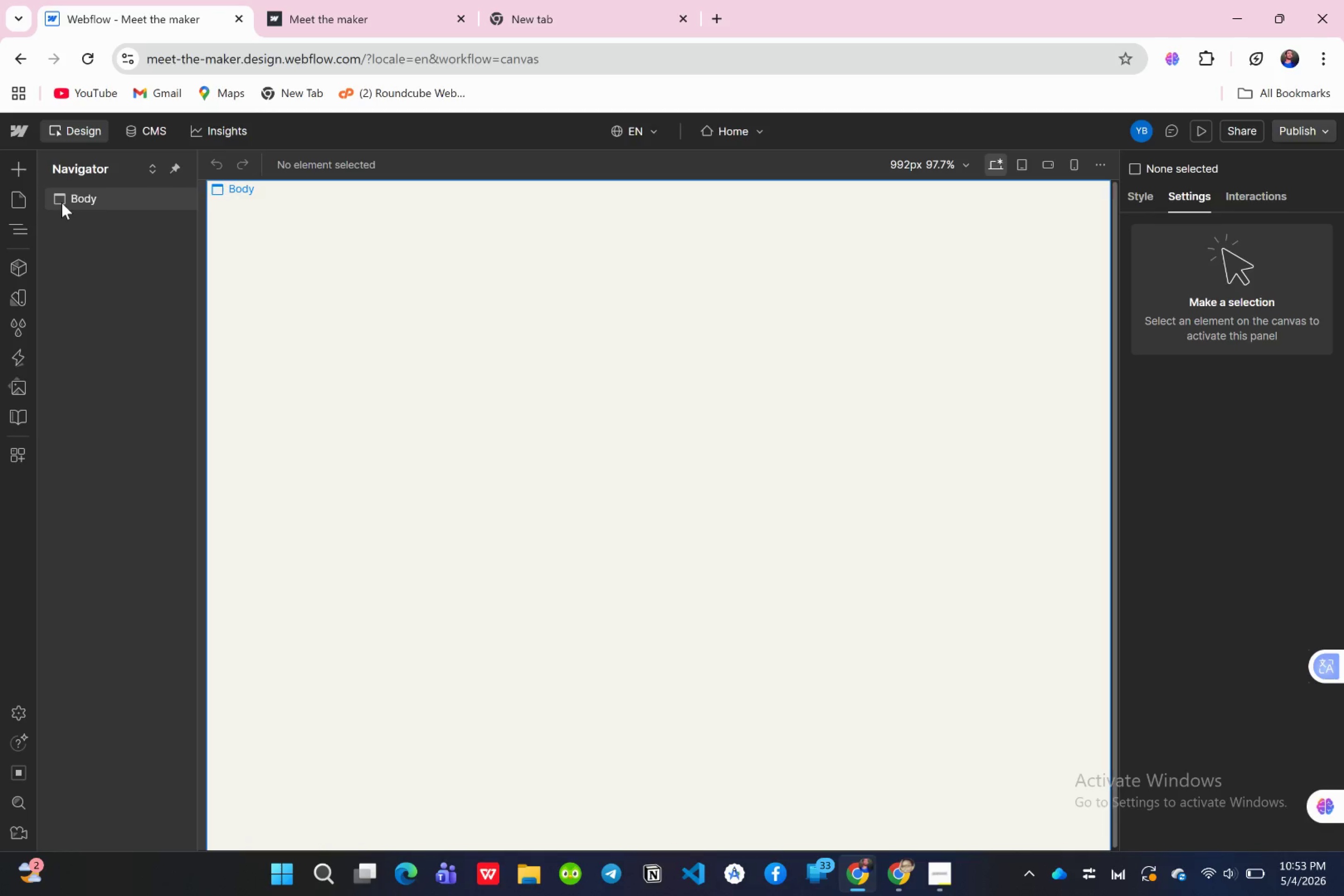 
mouse_move([37, 176])
 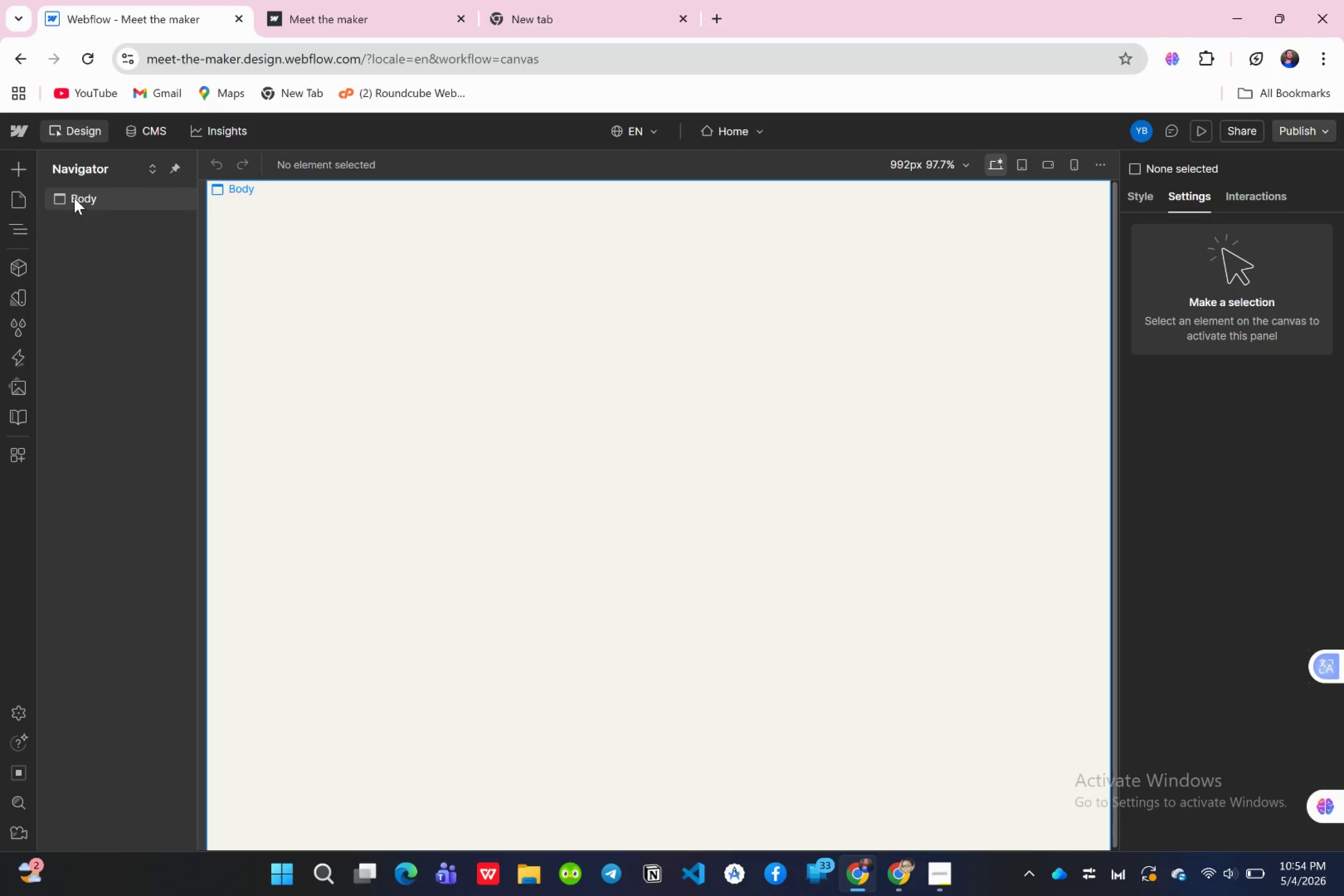 
wait(10.7)
 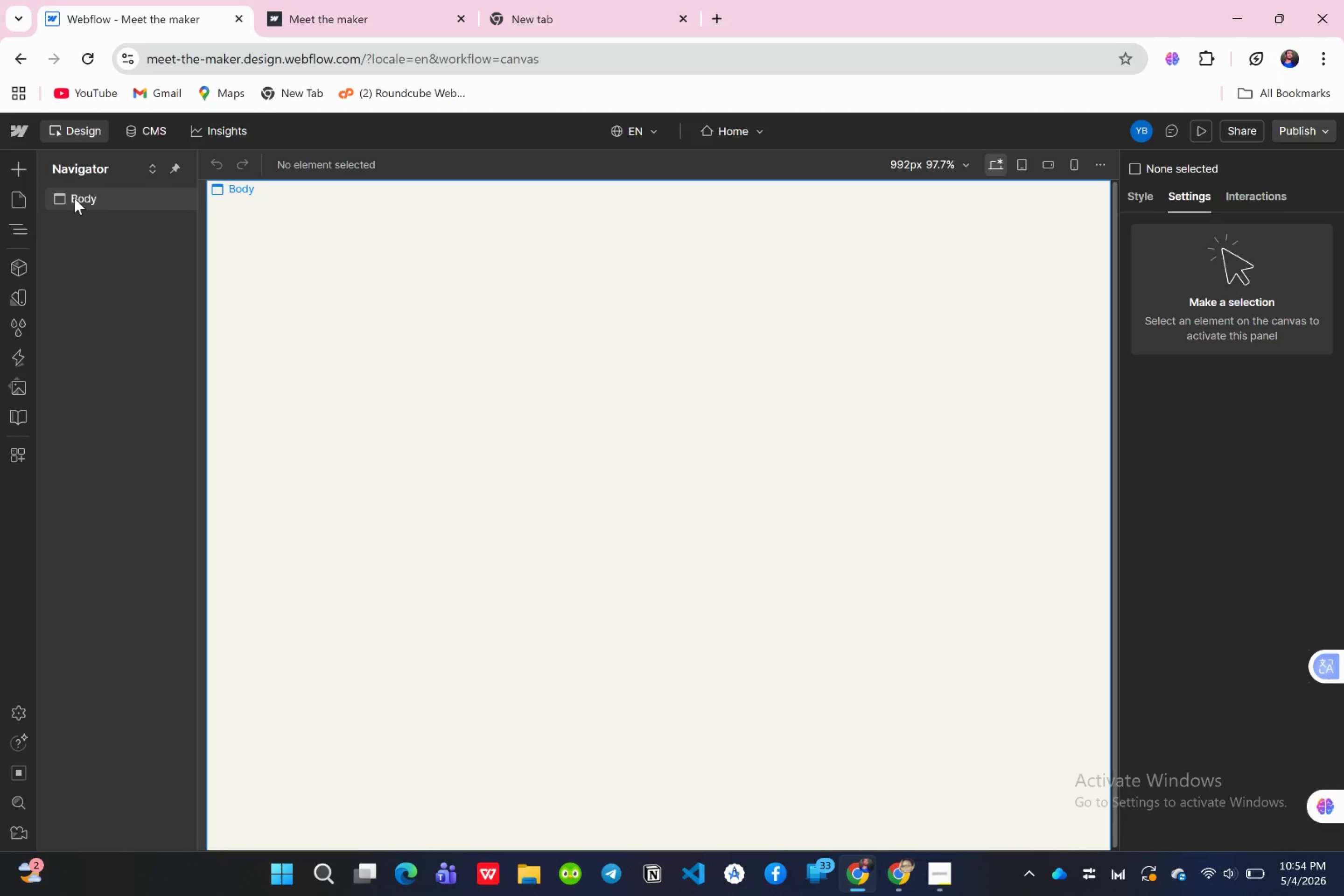 
key(A)
 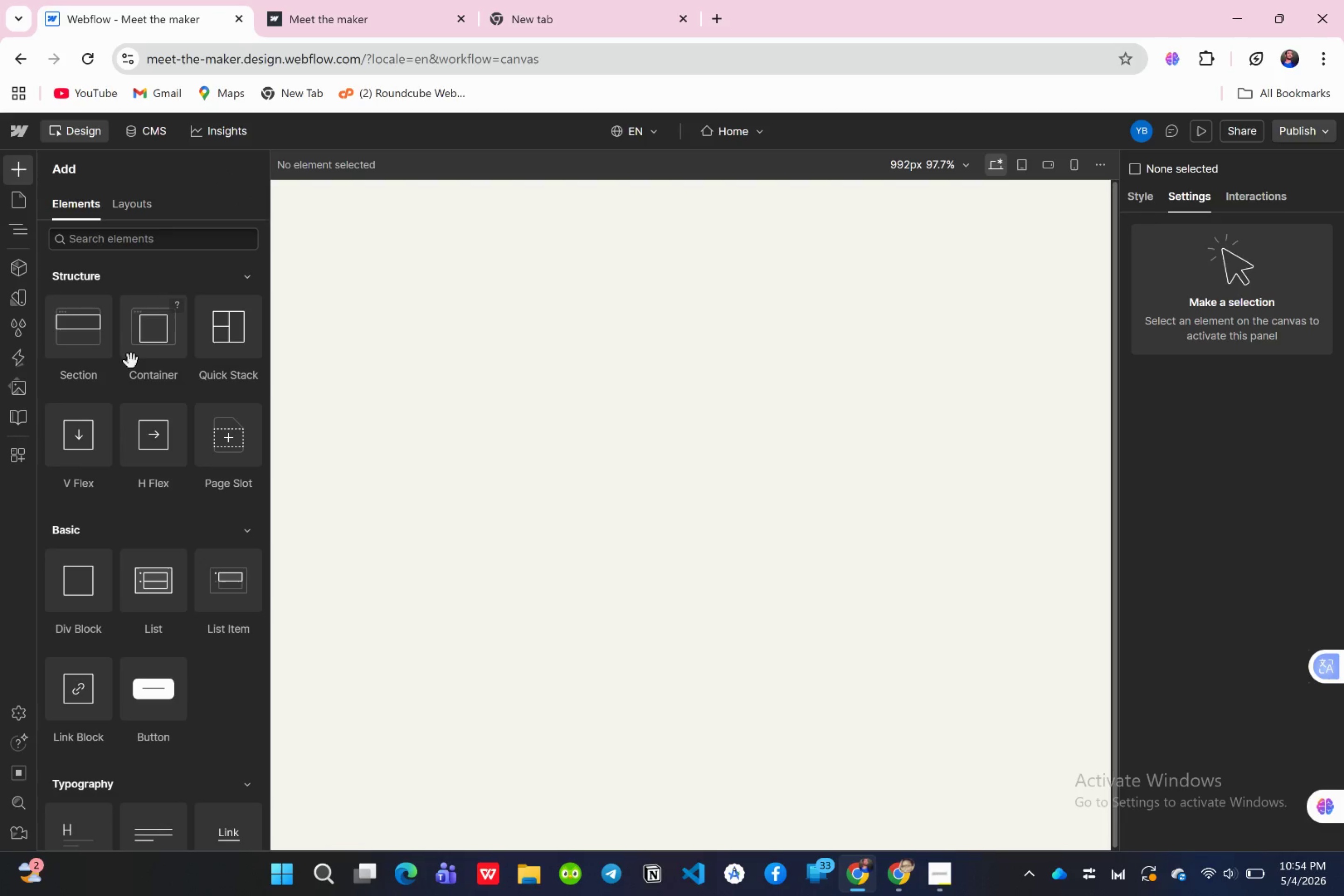 
left_click_drag(start_coordinate=[76, 342], to_coordinate=[130, 240])
 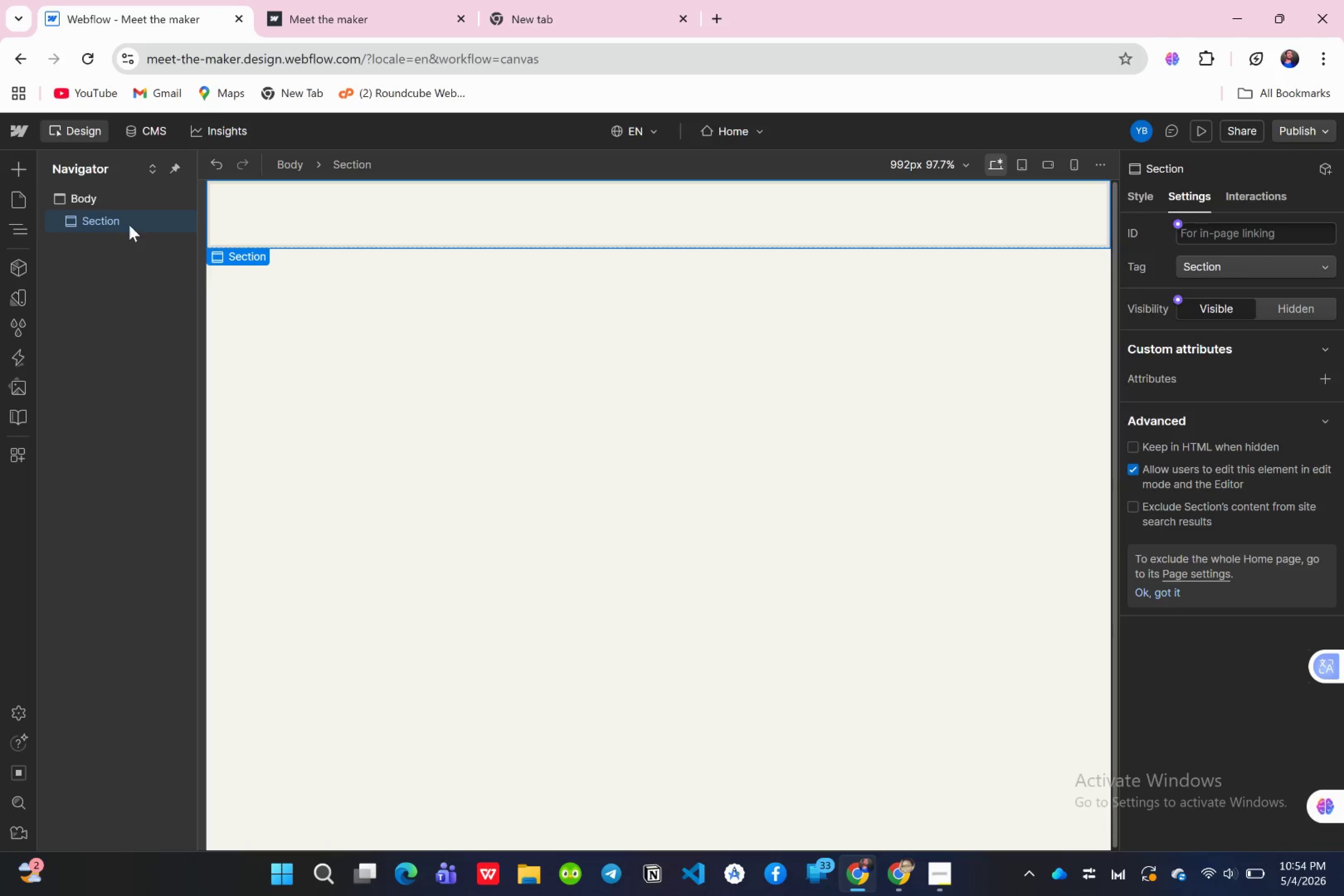 
wait(6.17)
 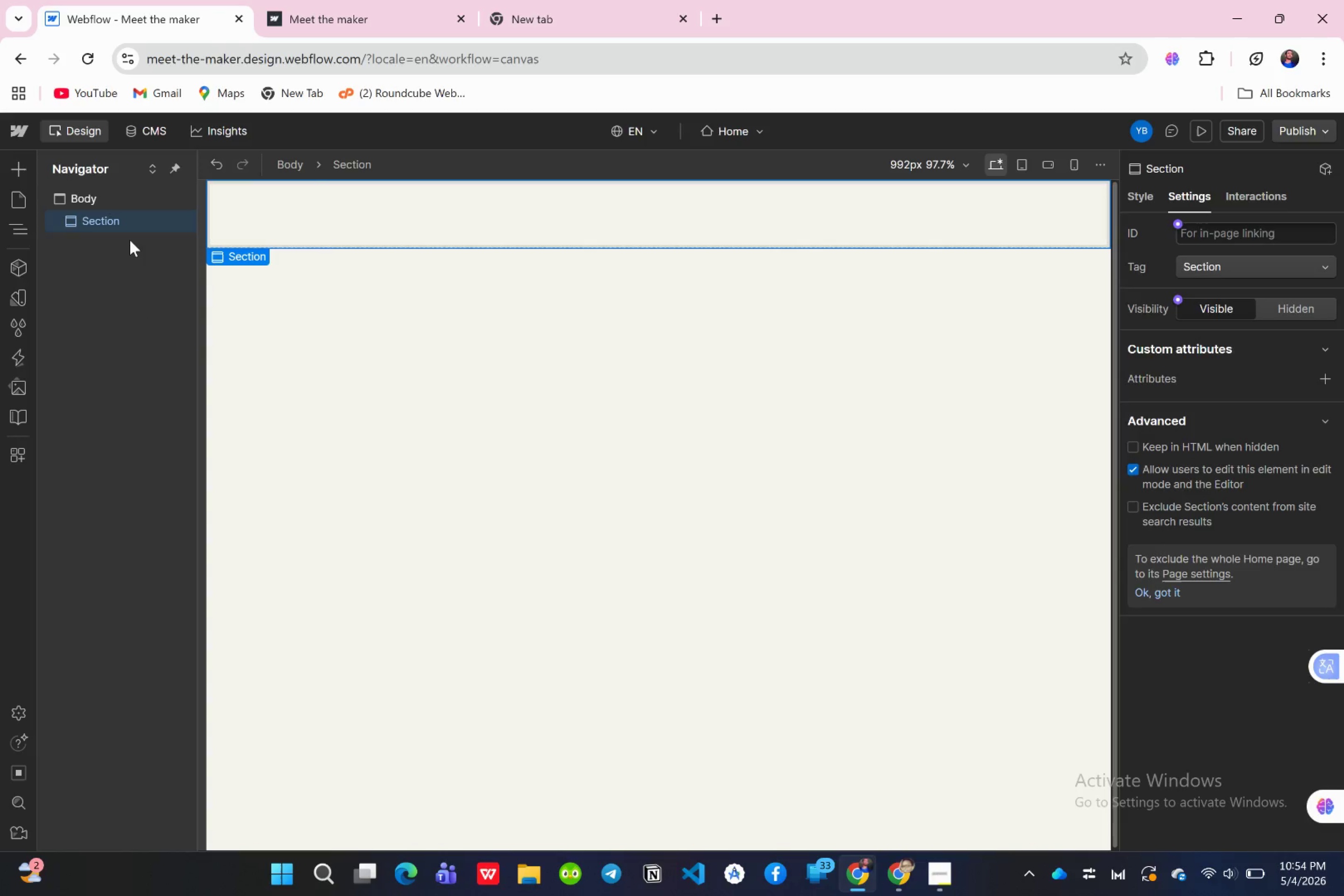 
left_click([1140, 203])
 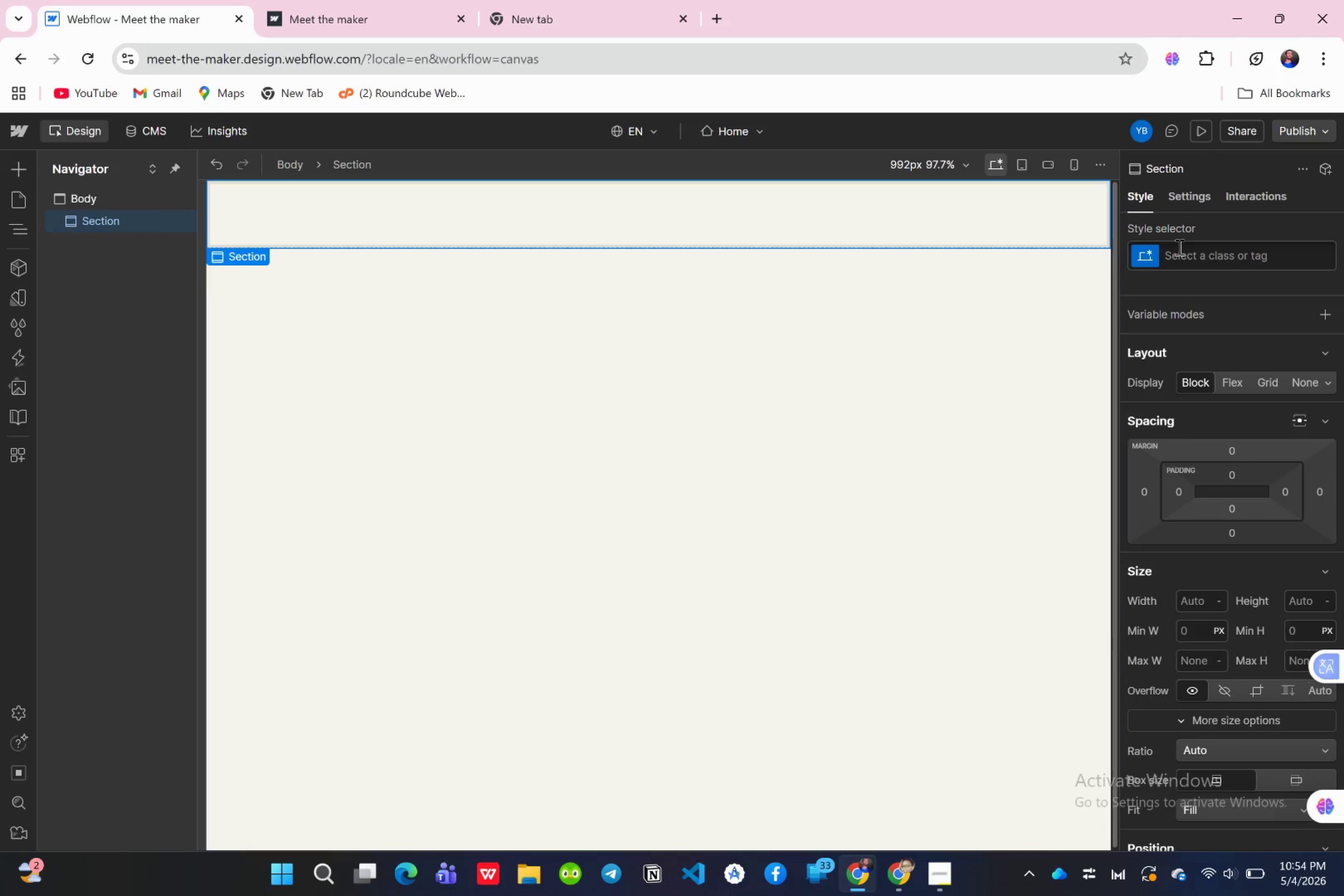 
left_click([1184, 248])
 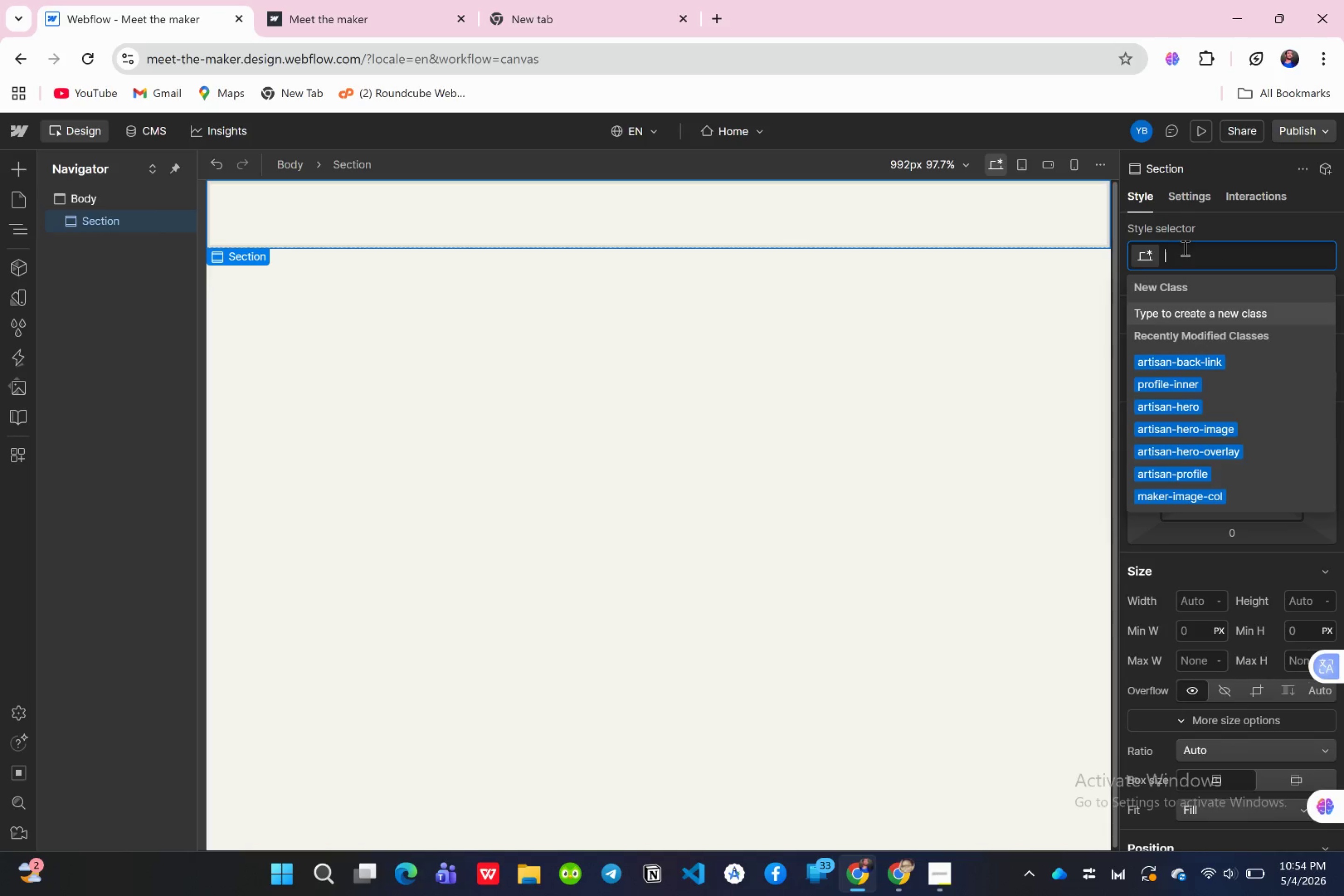 
type(home0)
key(Backspace)
type(-hero)
 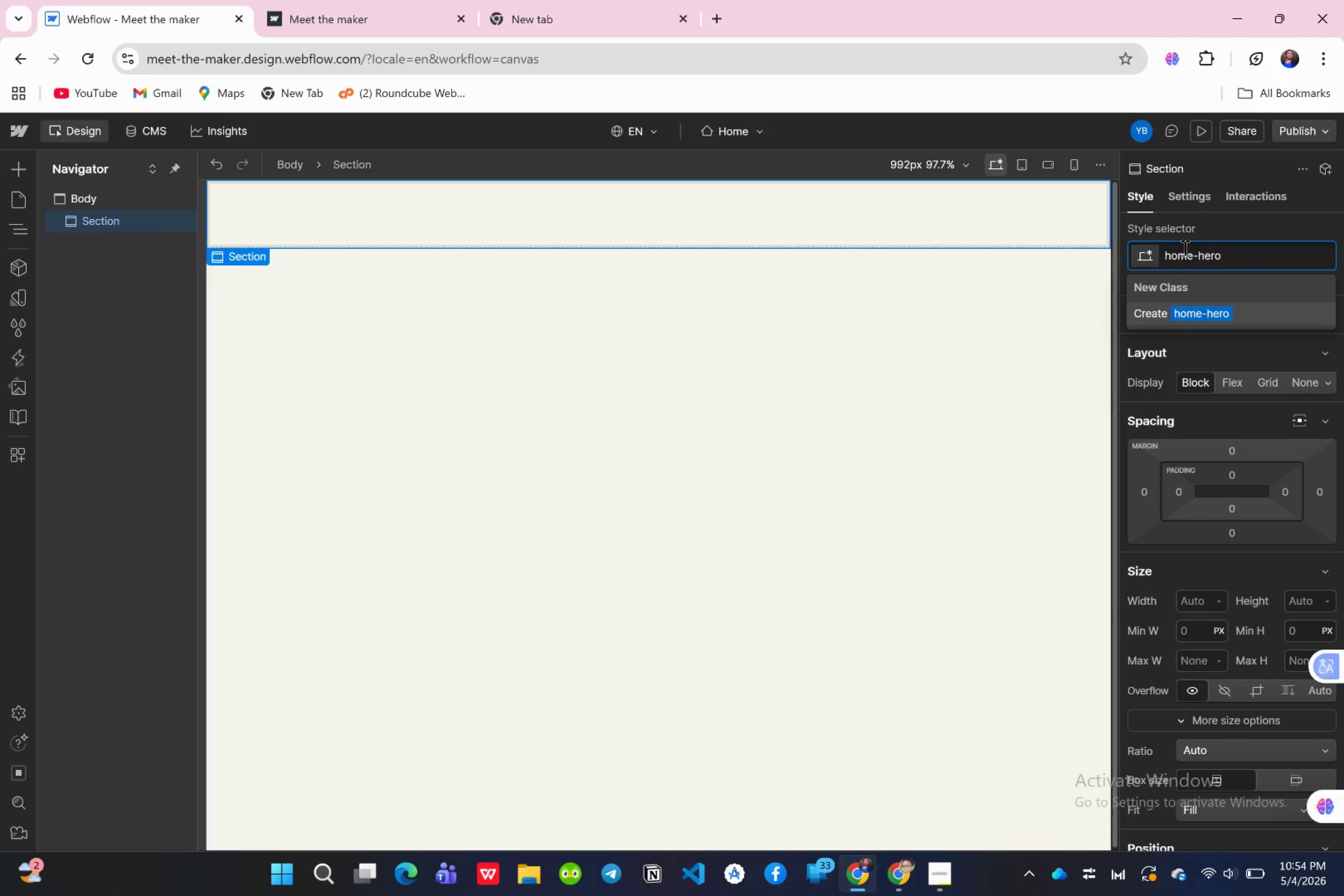 
key(Enter)
 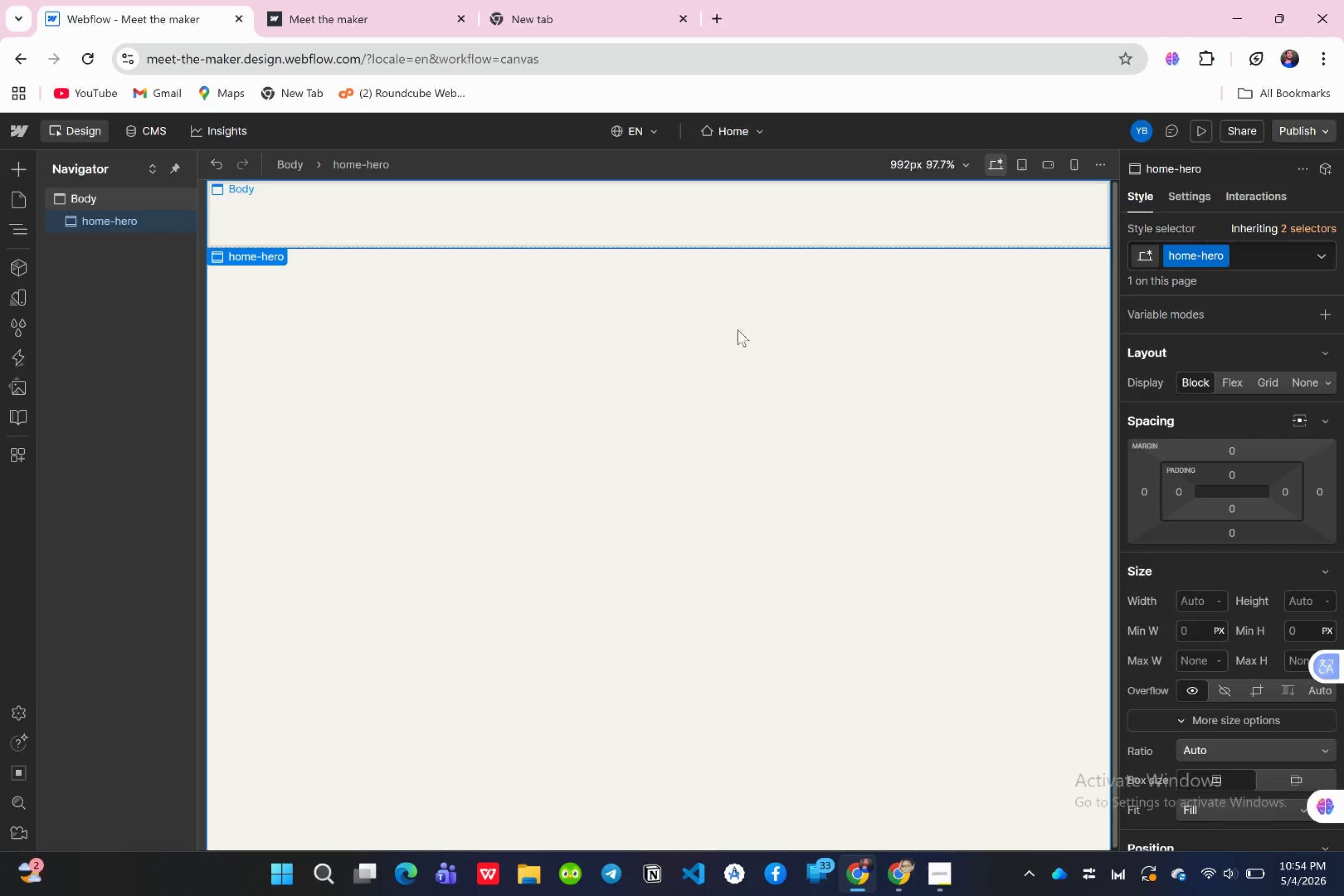 
wait(7.06)
 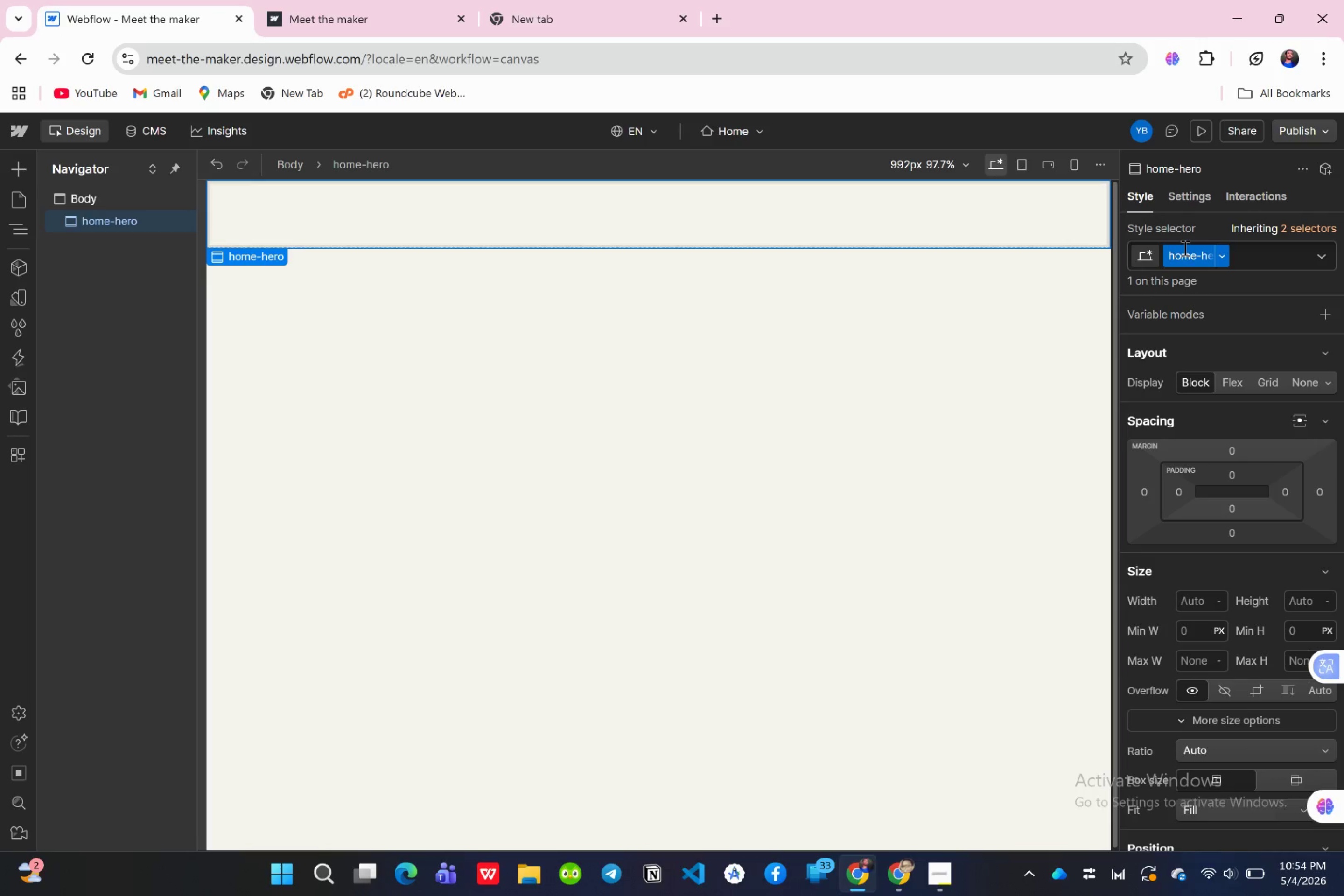 
scroll: coordinate [1248, 665], scroll_direction: down, amount: 18.0
 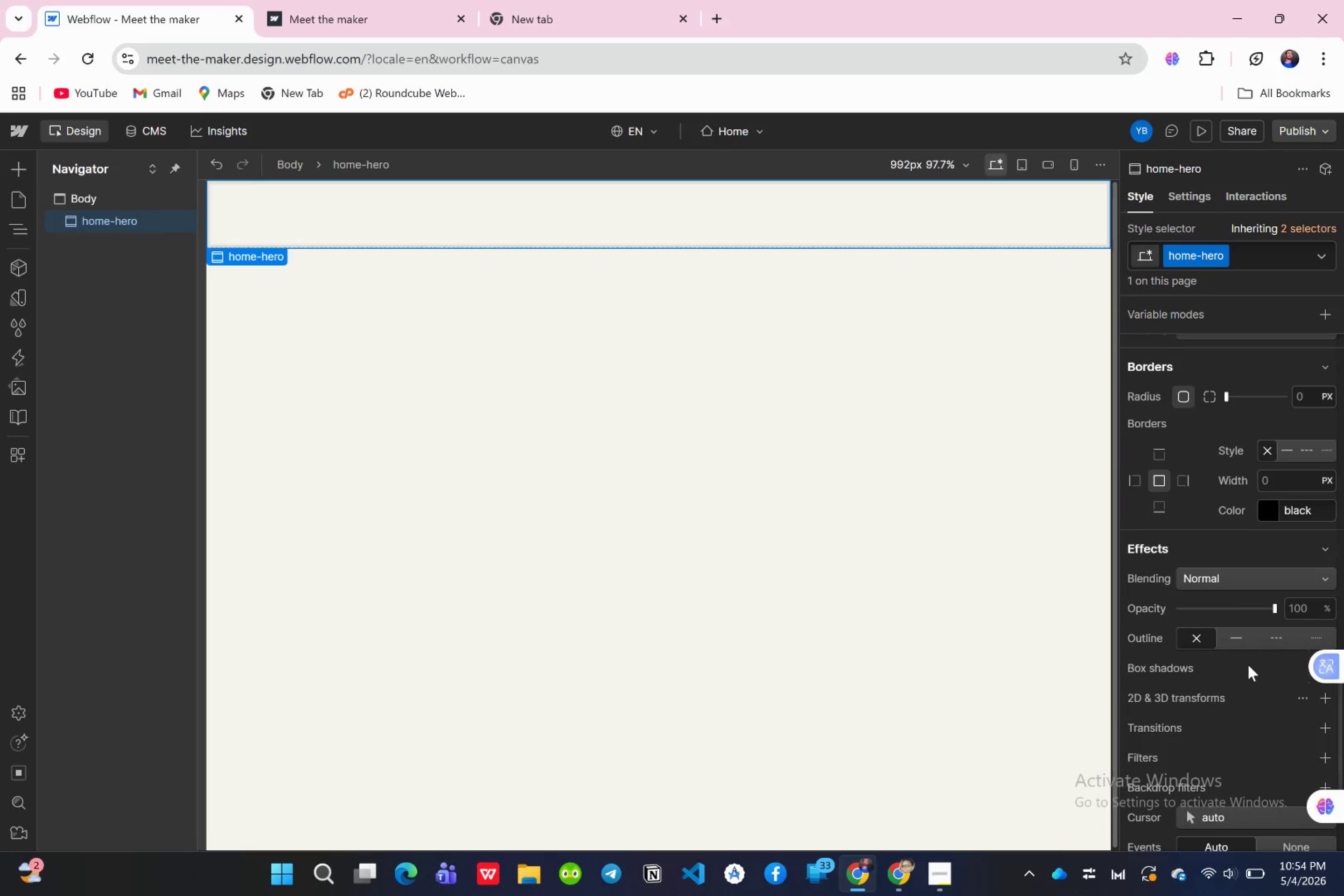 
scroll: coordinate [1248, 665], scroll_direction: up, amount: 2.0
 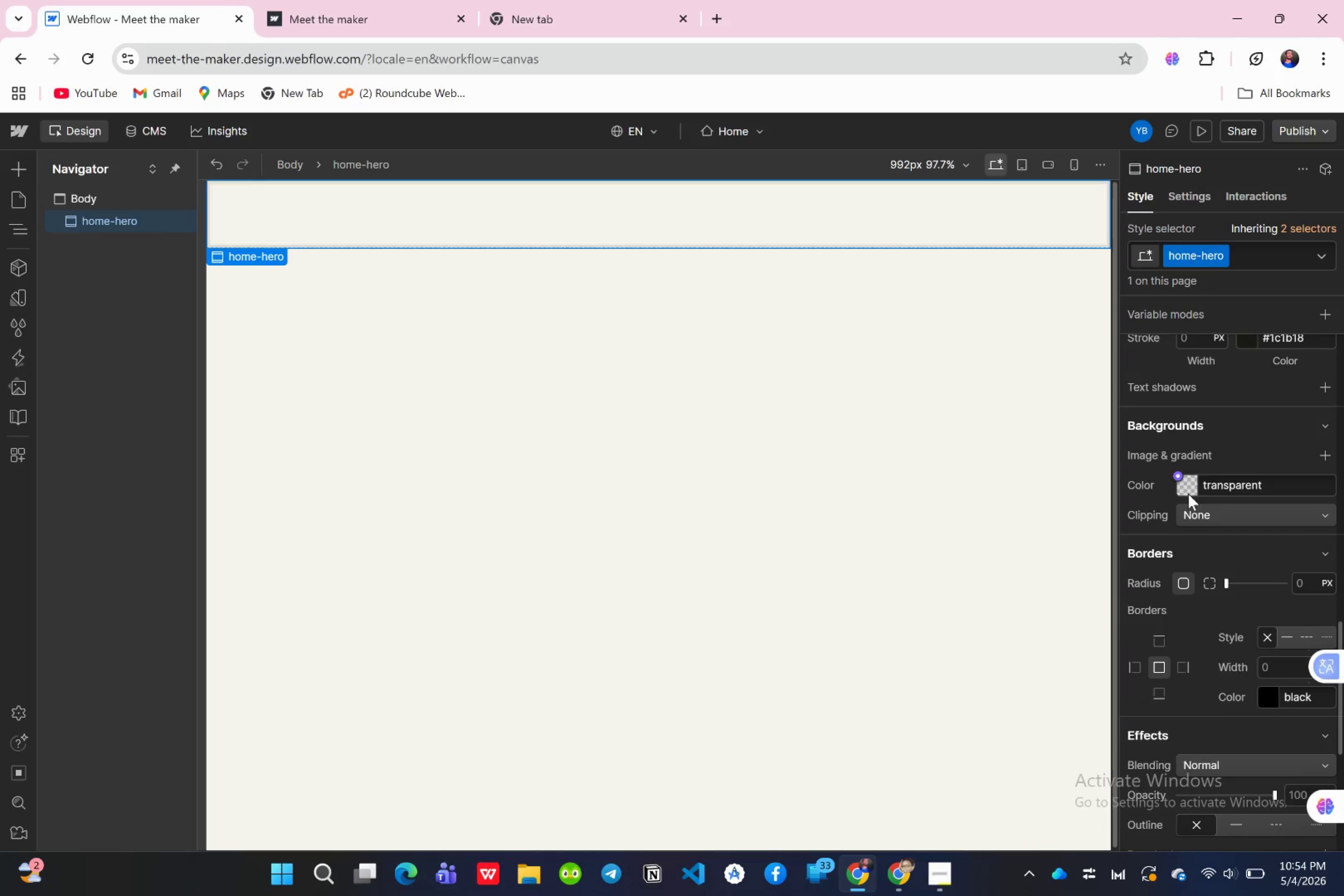 
left_click([1188, 483])
 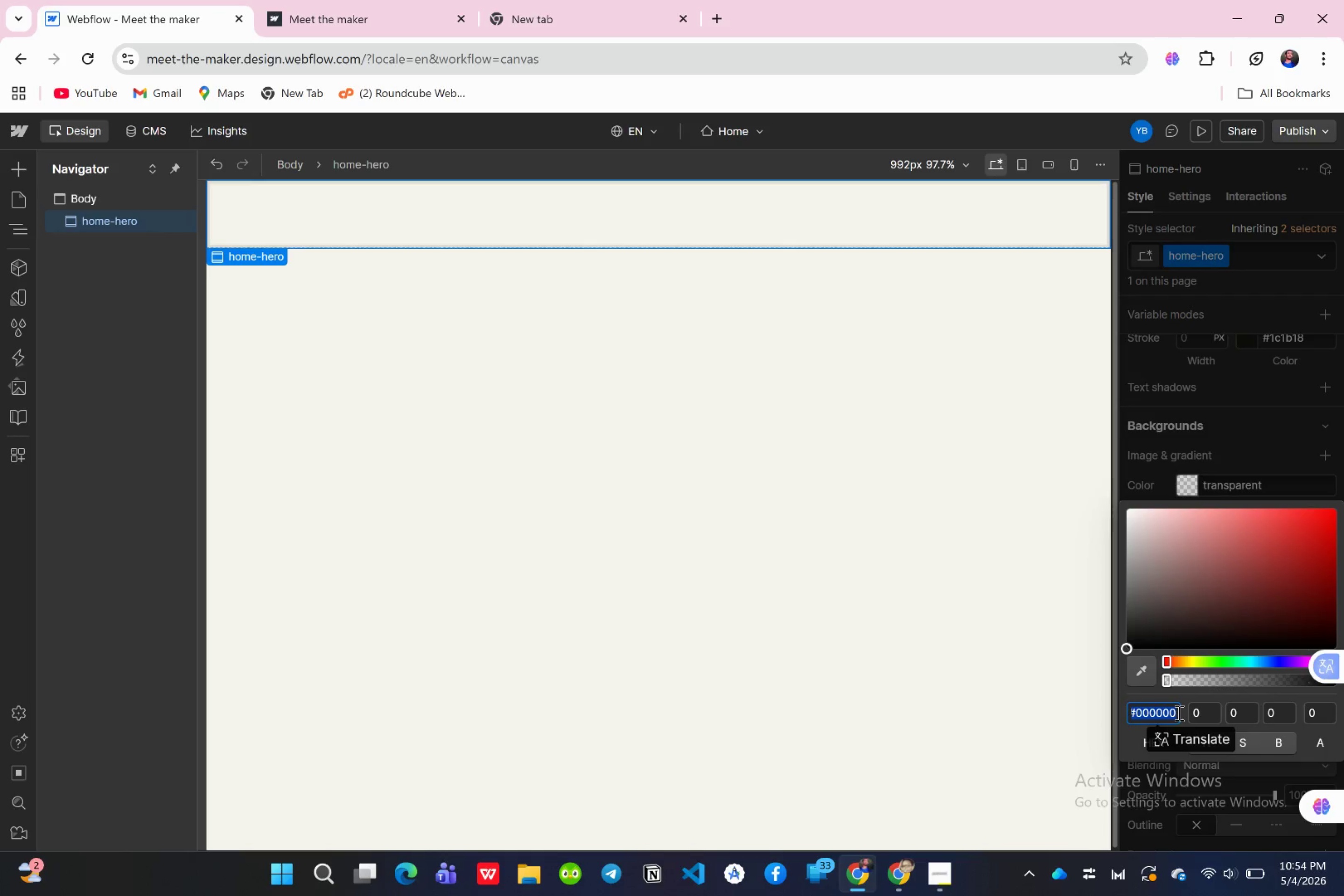 
key(Control+A)
 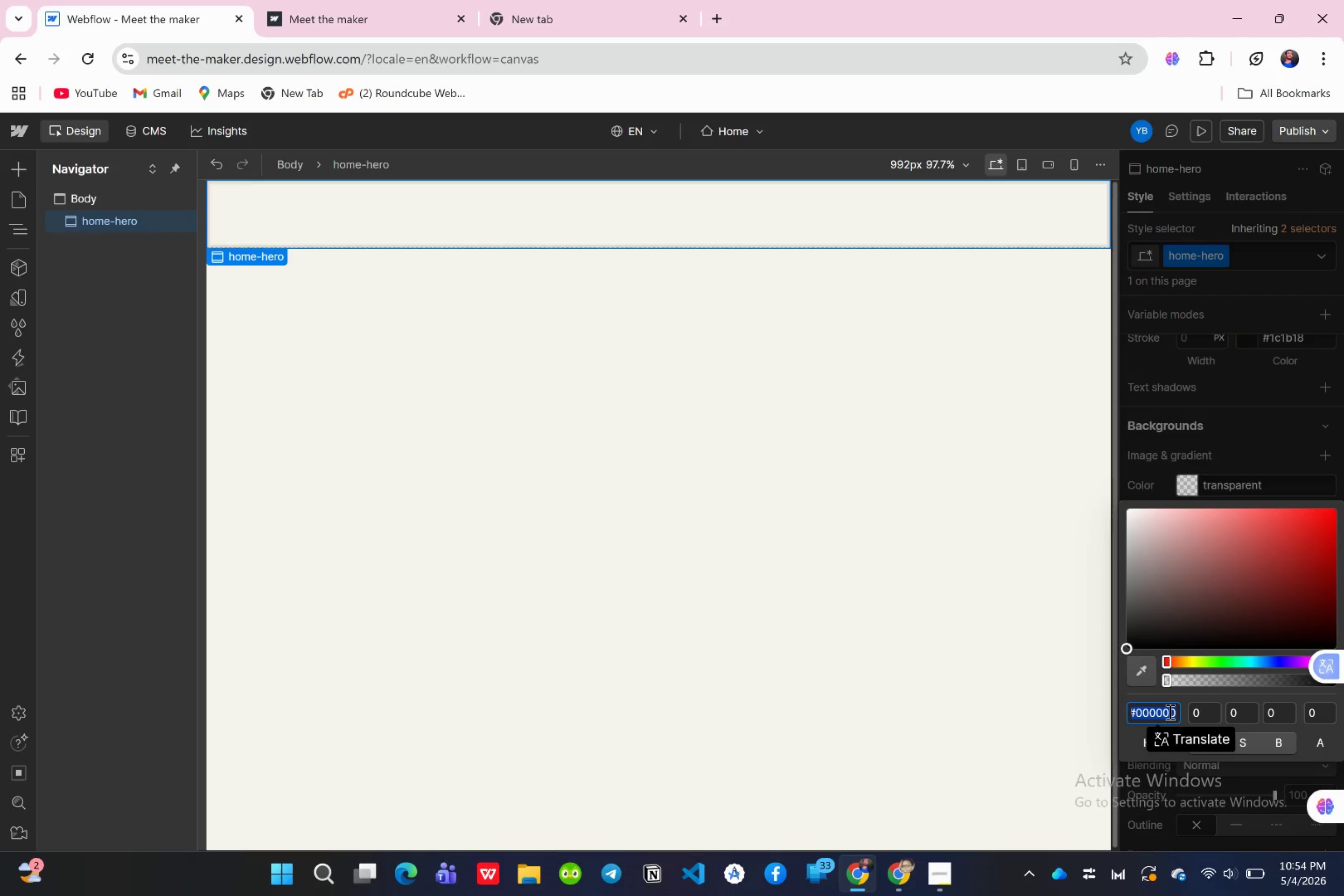 
left_click([1166, 710])
 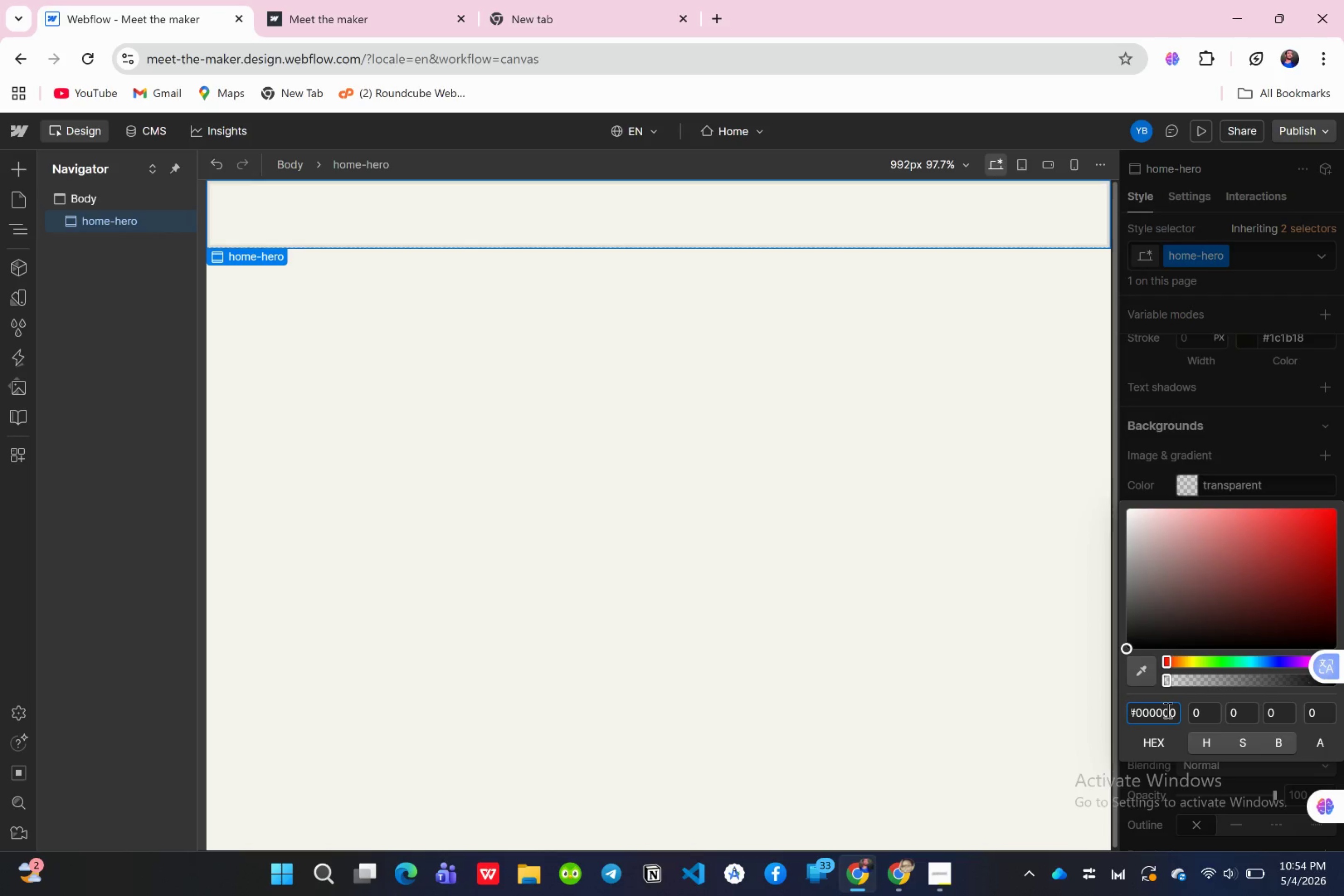 
key(Control+A)
 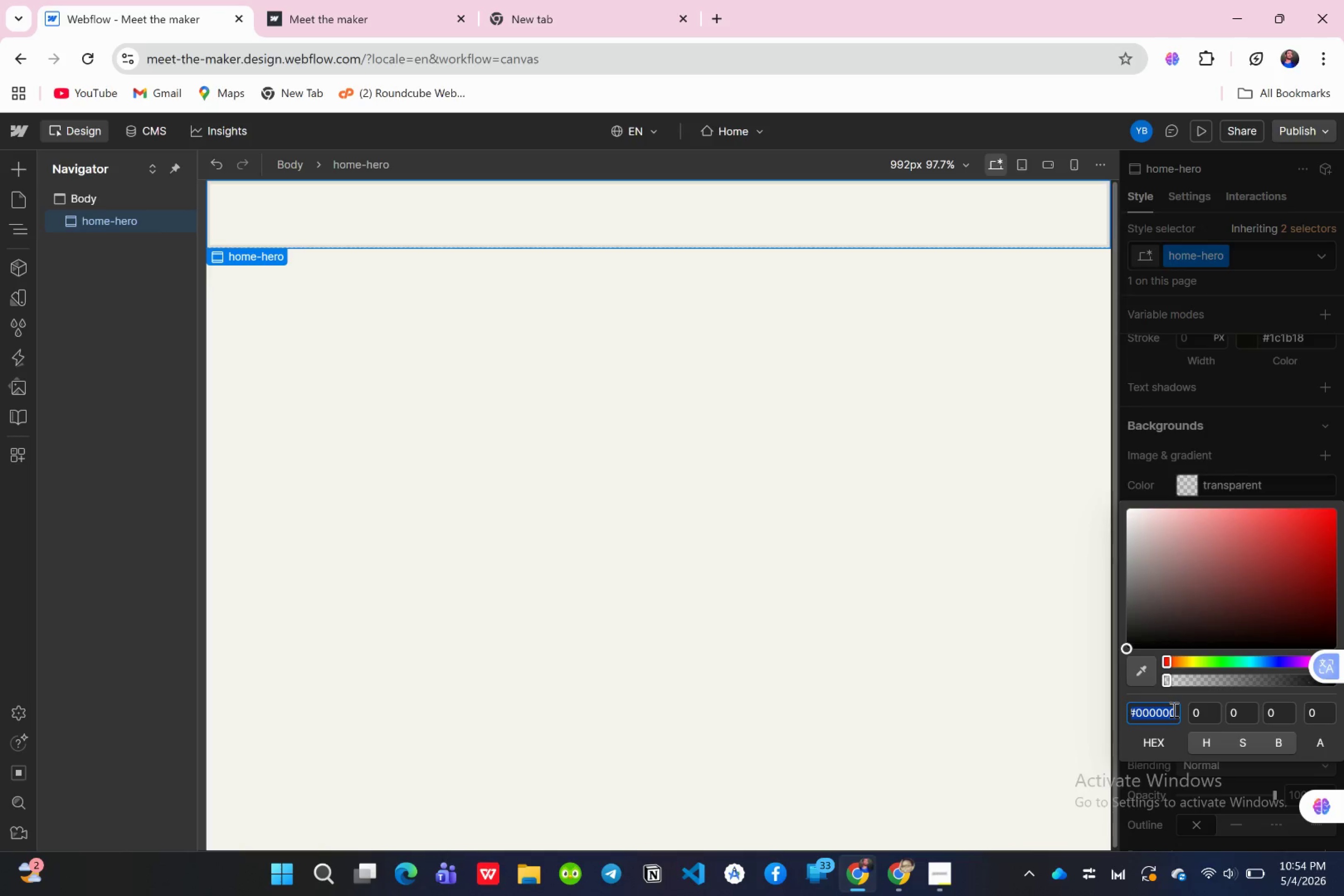 
key(Backspace)
 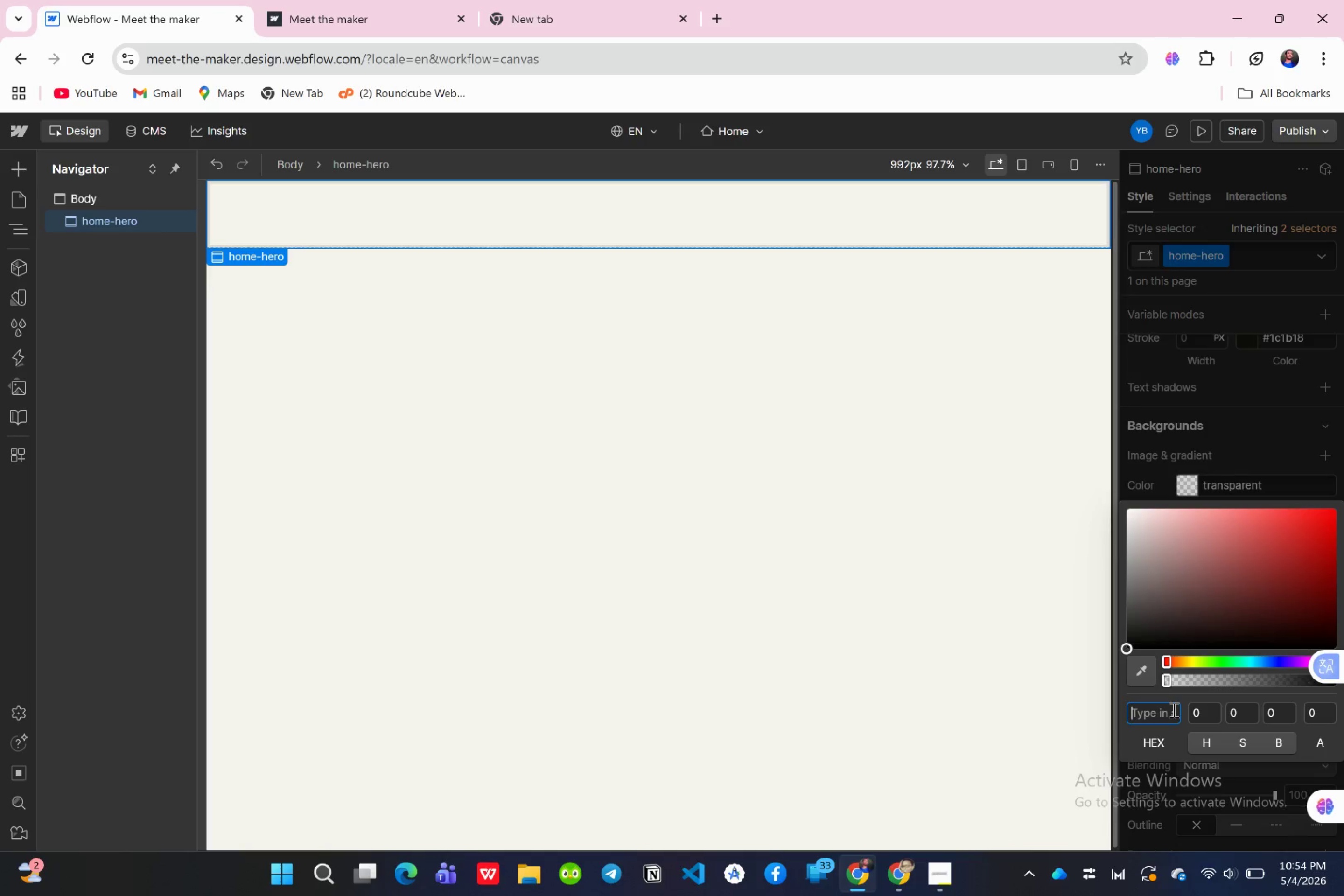 
key(Shift+3)
 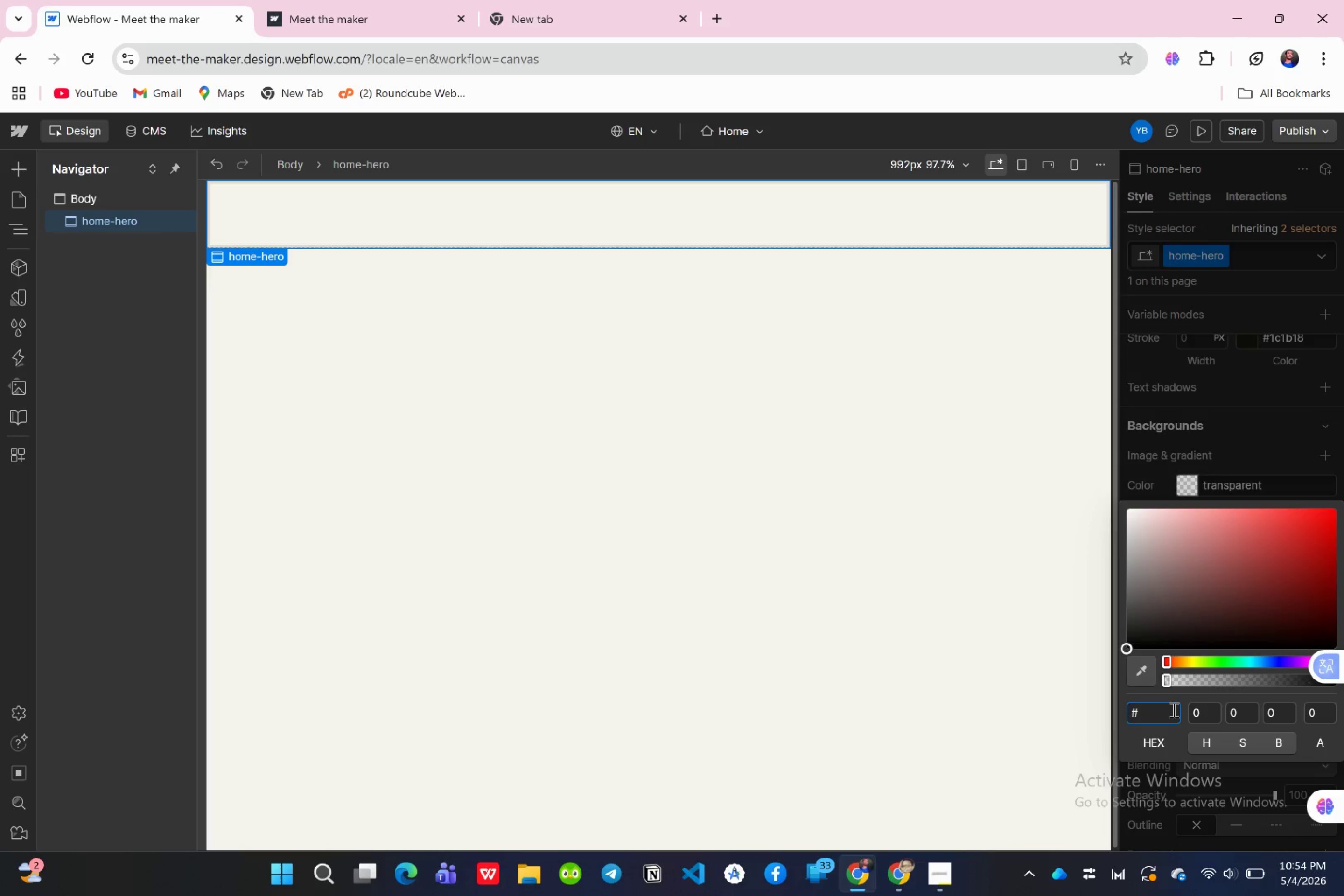 
type(1c1b18)
 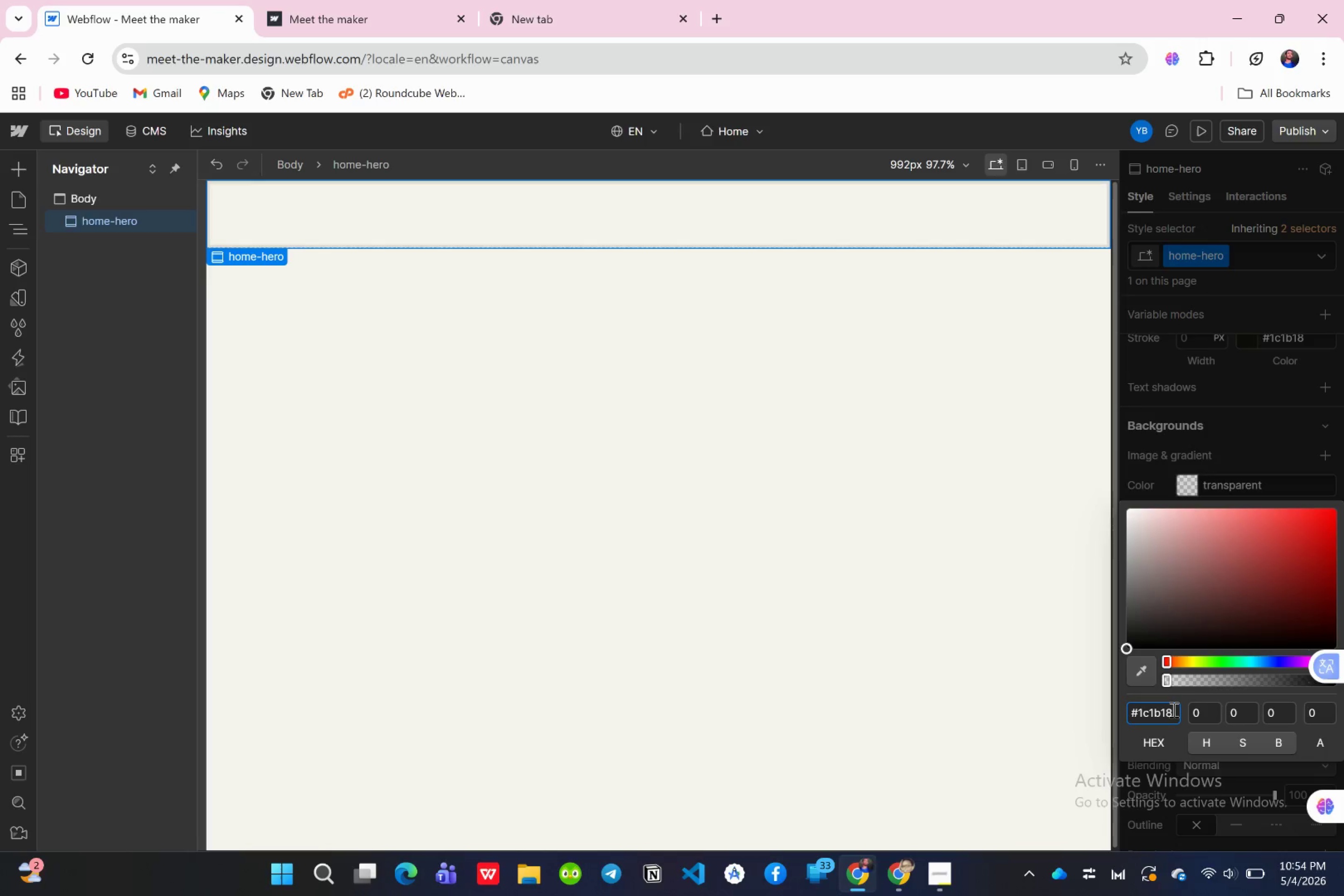 
key(Enter)
 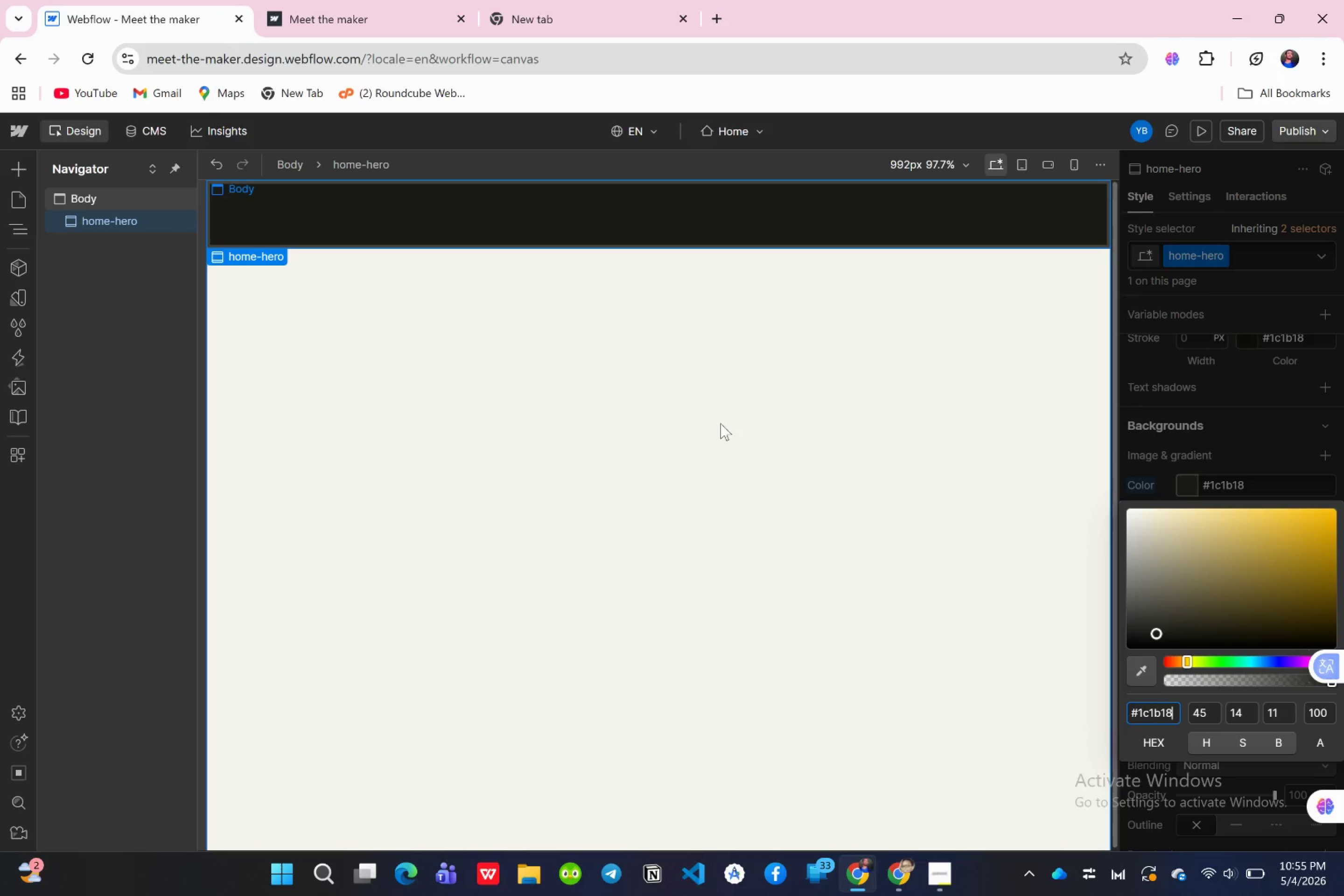 
wait(11.08)
 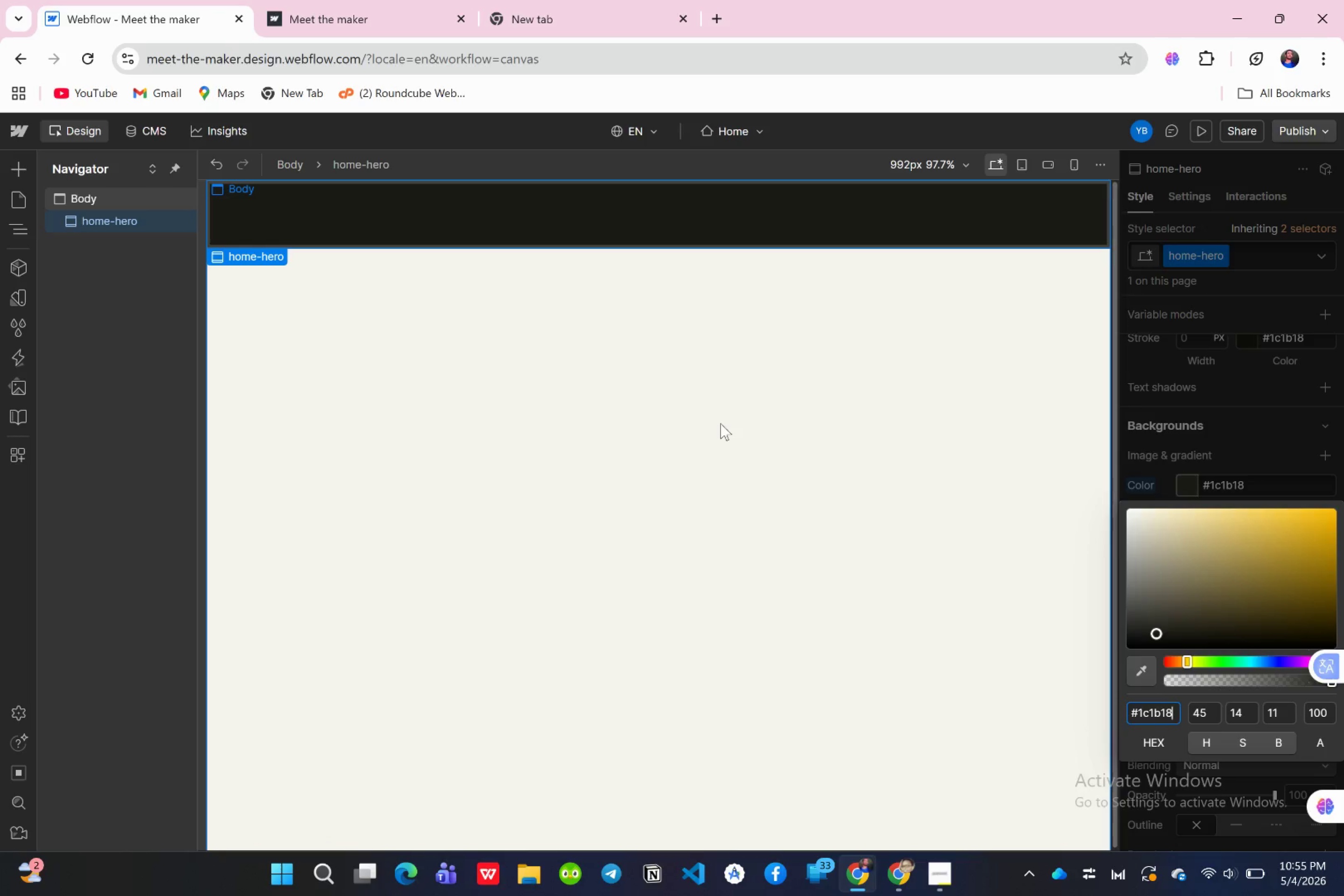 
left_click([1222, 425])
 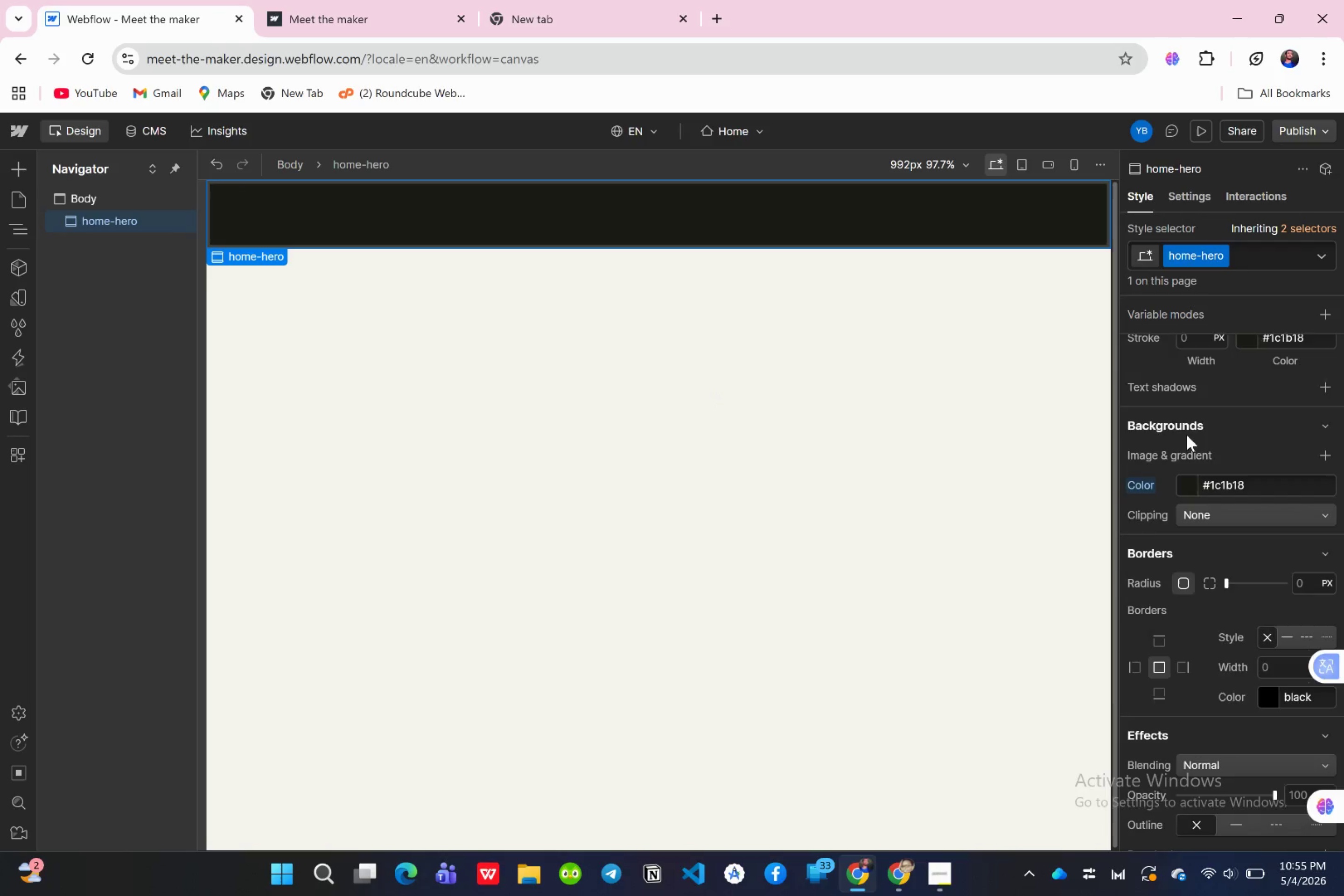 
scroll: coordinate [1189, 465], scroll_direction: up, amount: 17.0
 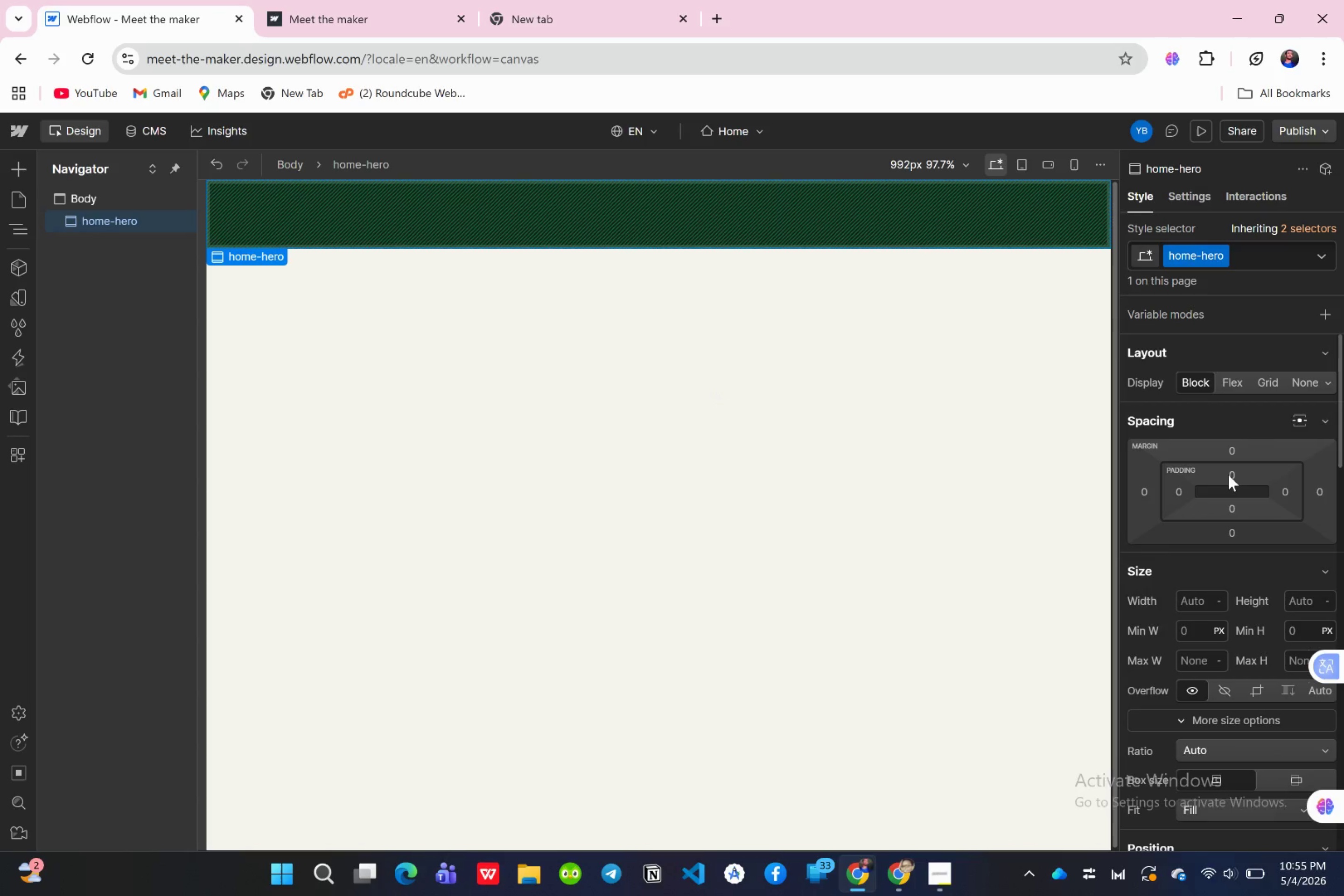 
left_click([1228, 474])
 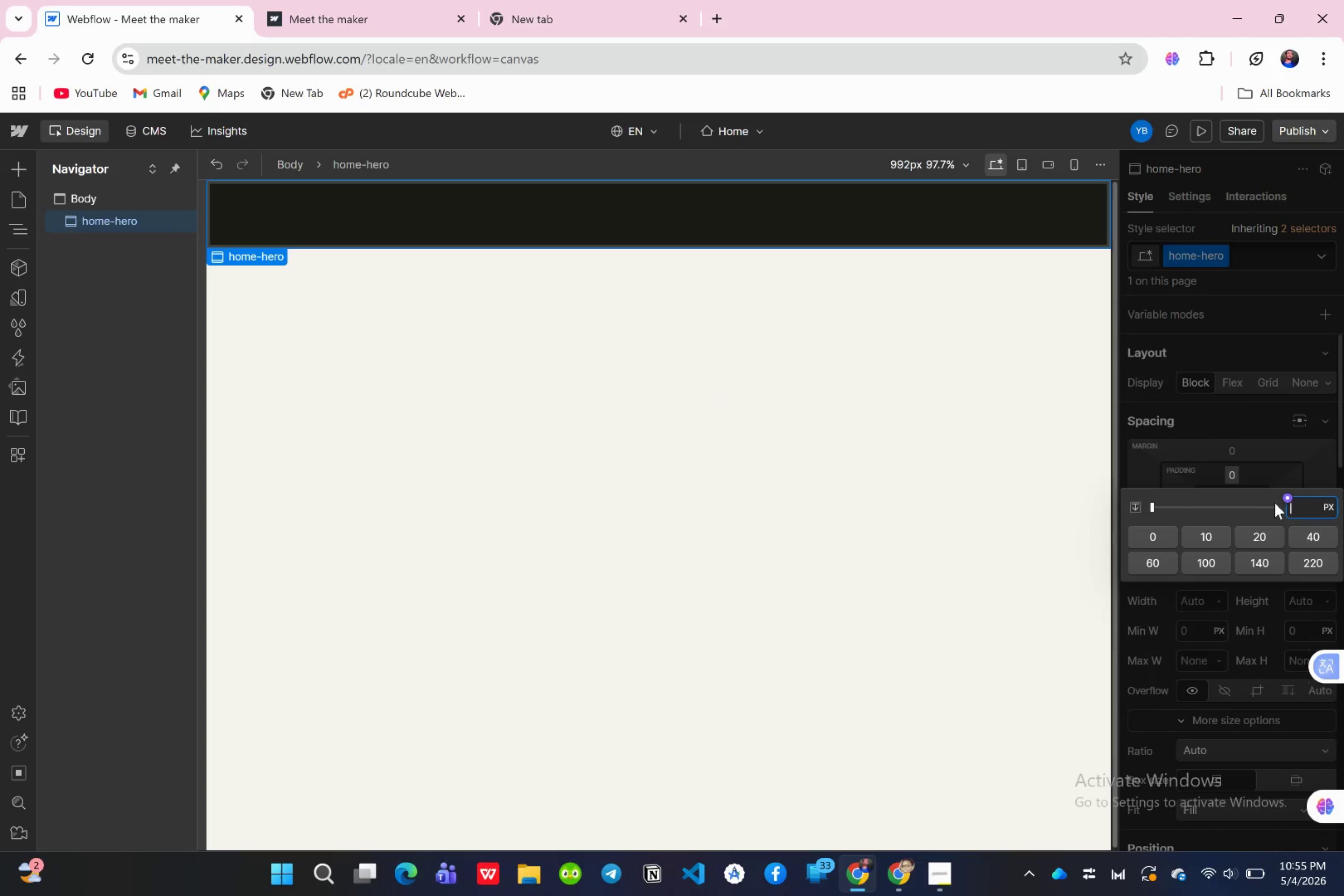 
type(100)
 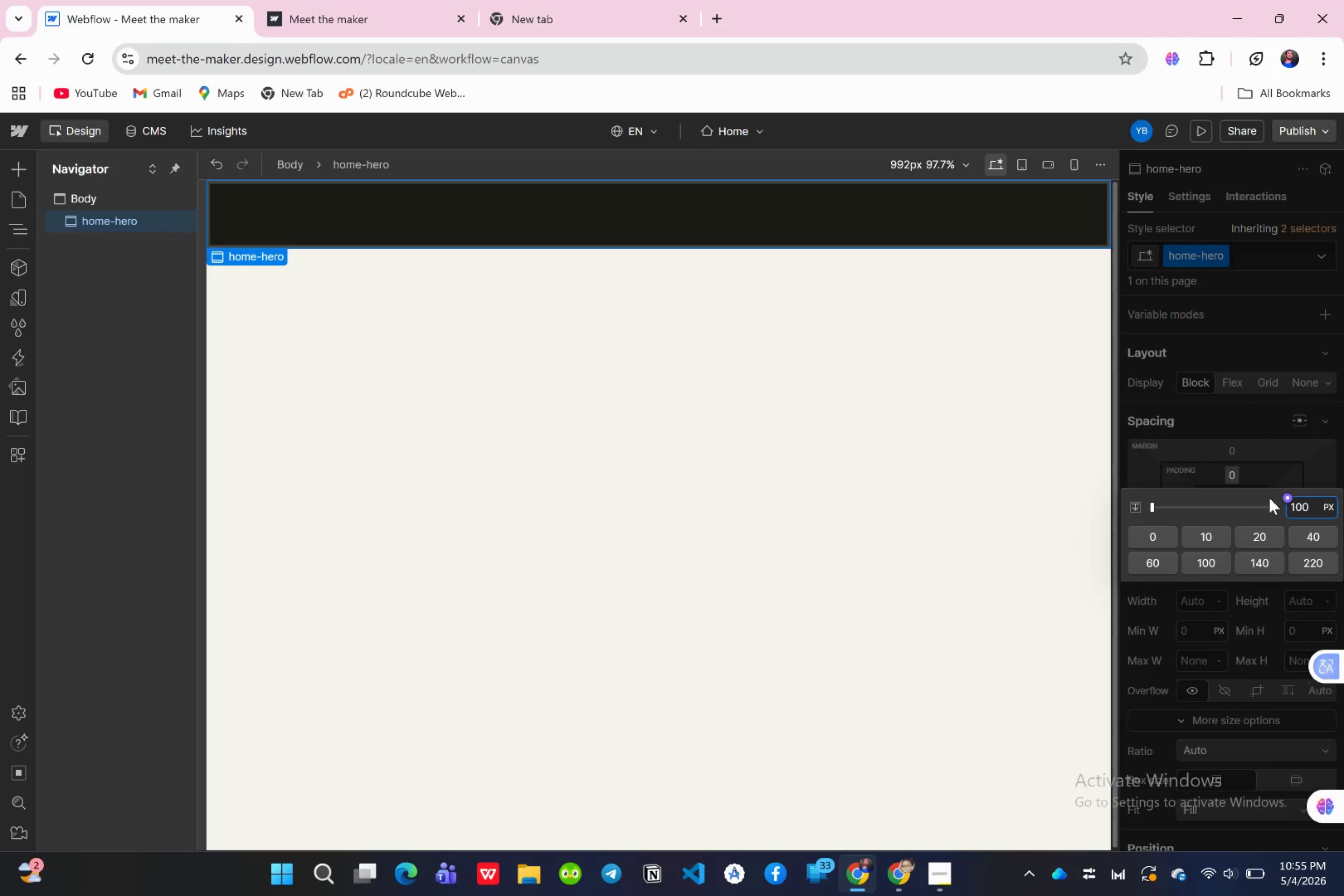 
key(Enter)
 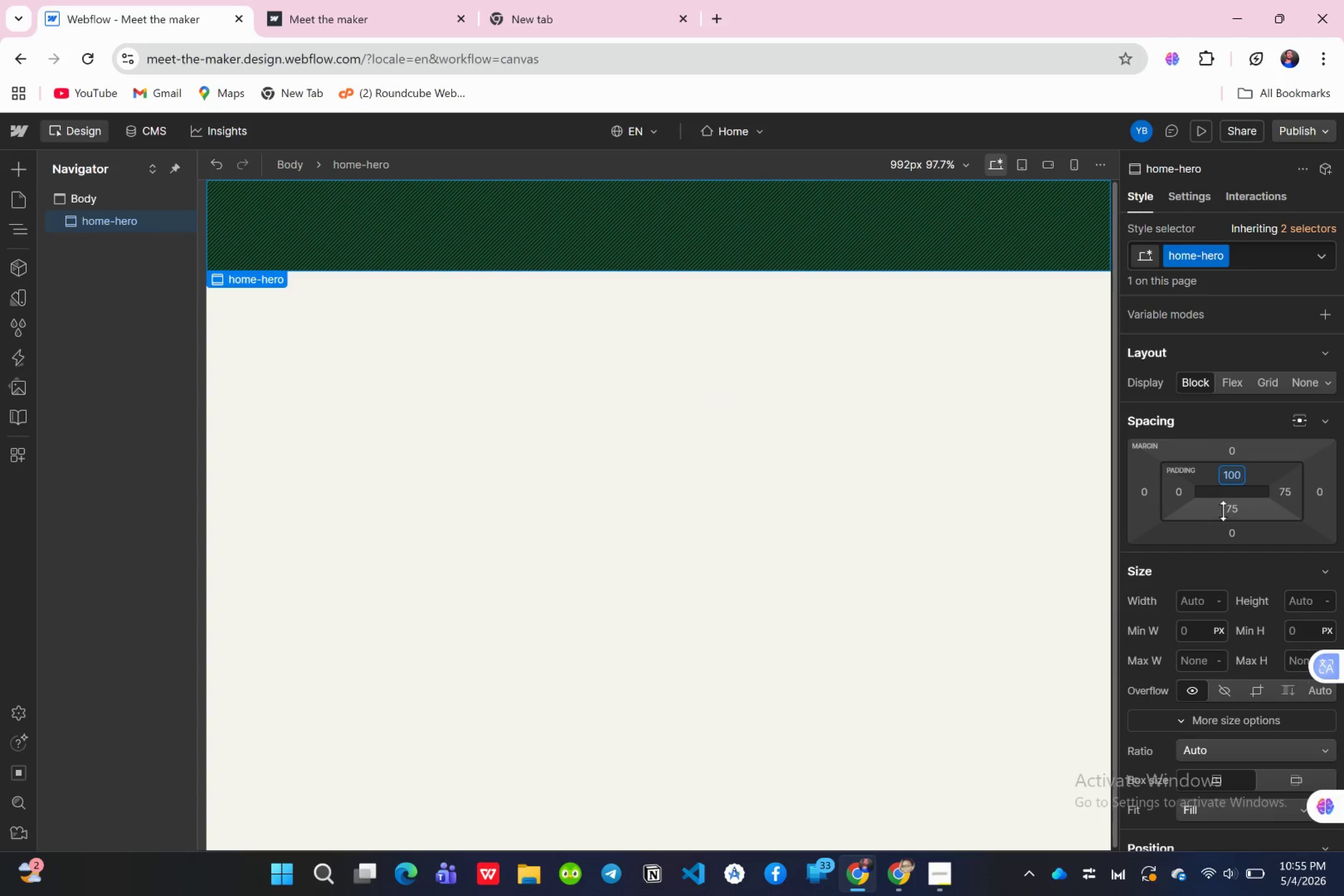 
left_click([1230, 511])
 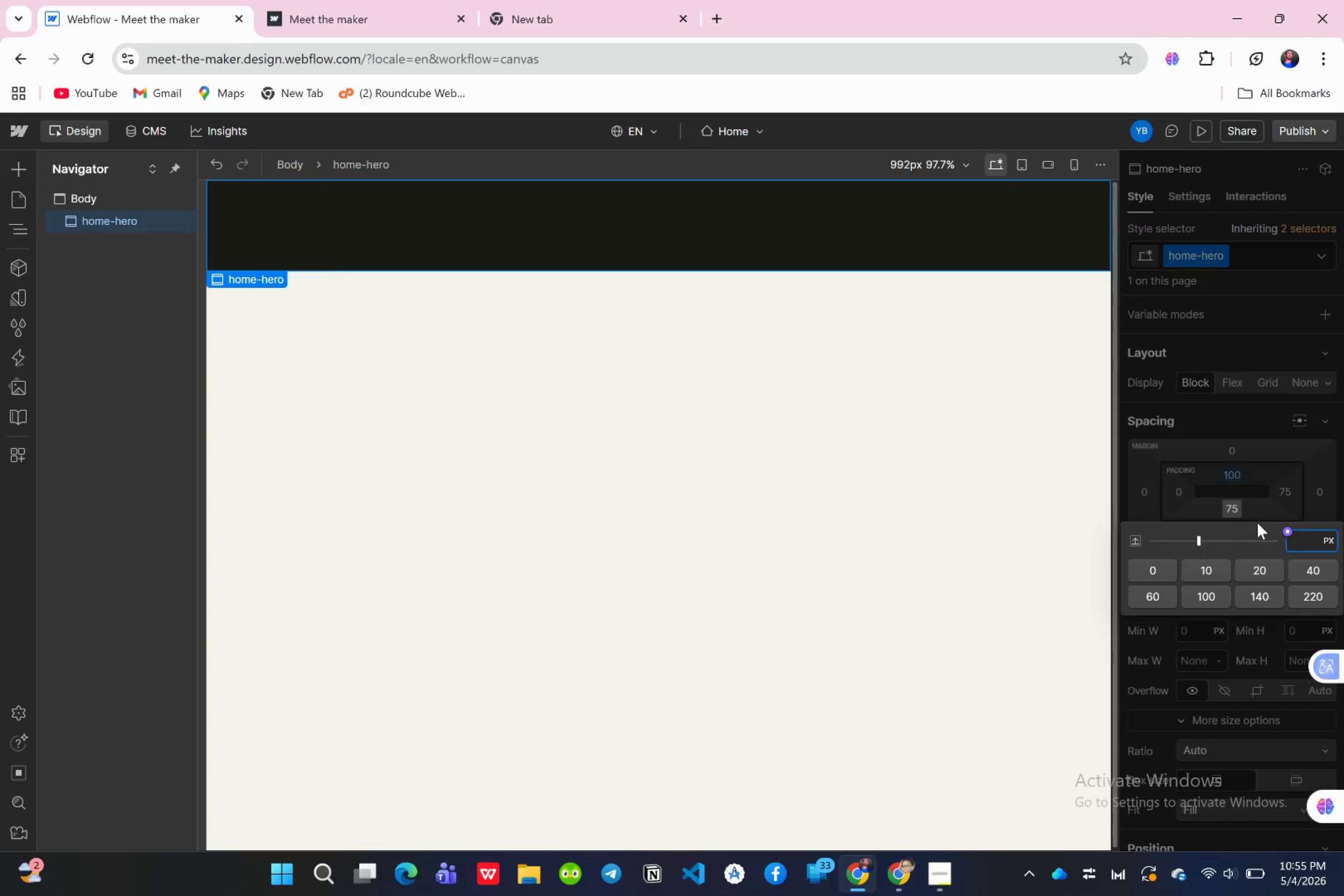 
type(100)
 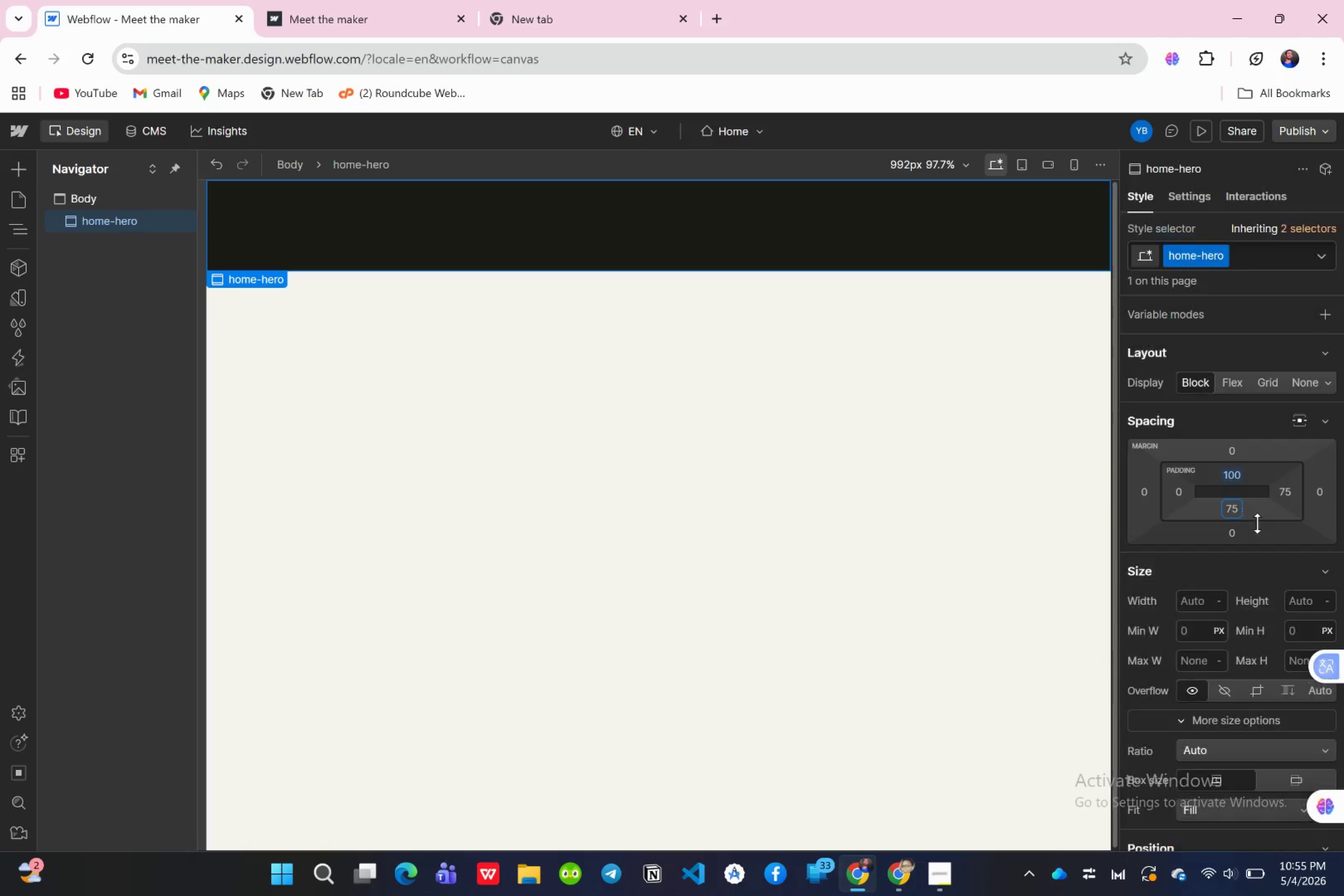 
key(Enter)
 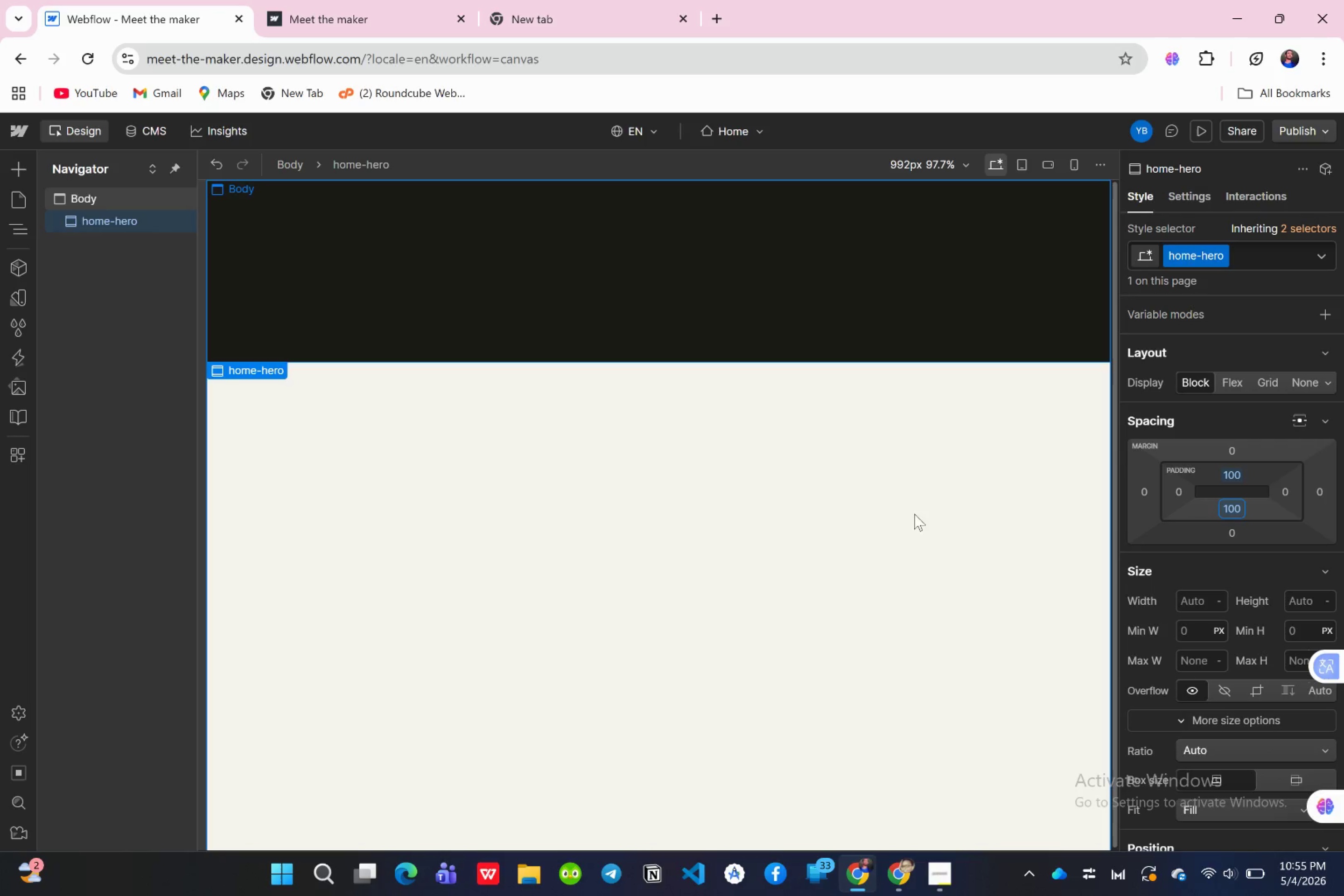 
wait(5.35)
 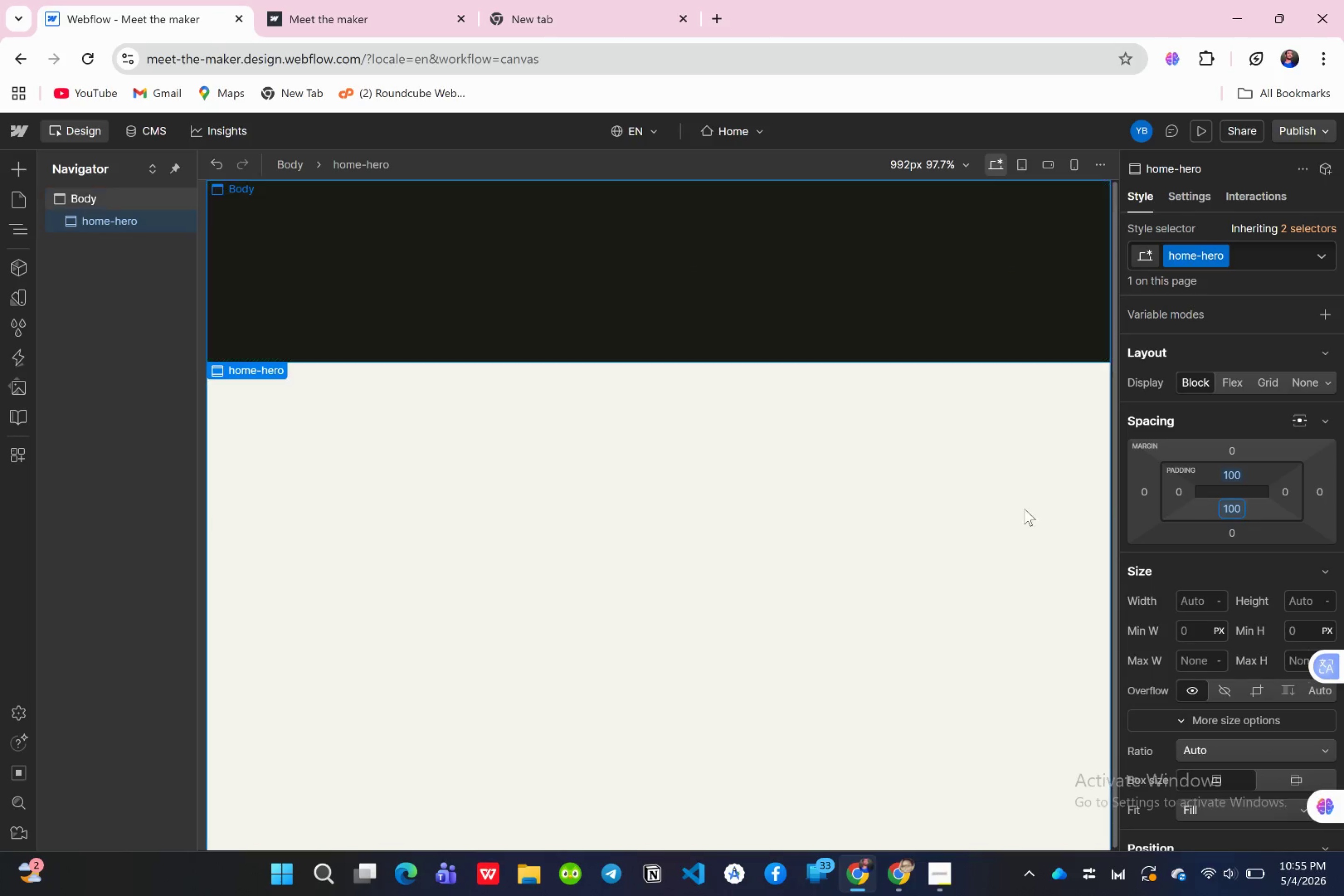 
scroll: coordinate [1173, 581], scroll_direction: down, amount: 6.0
 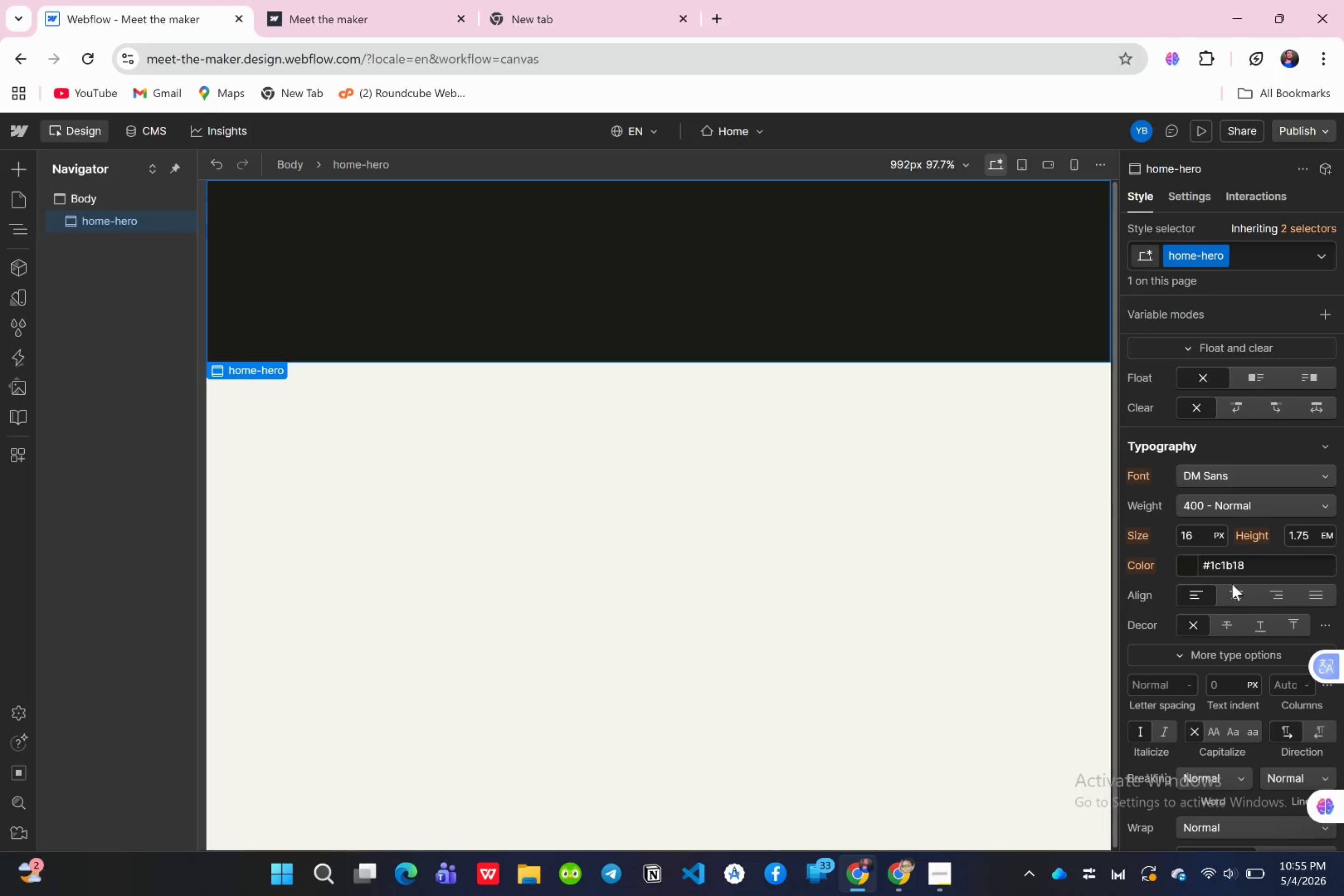 
left_click([1236, 589])
 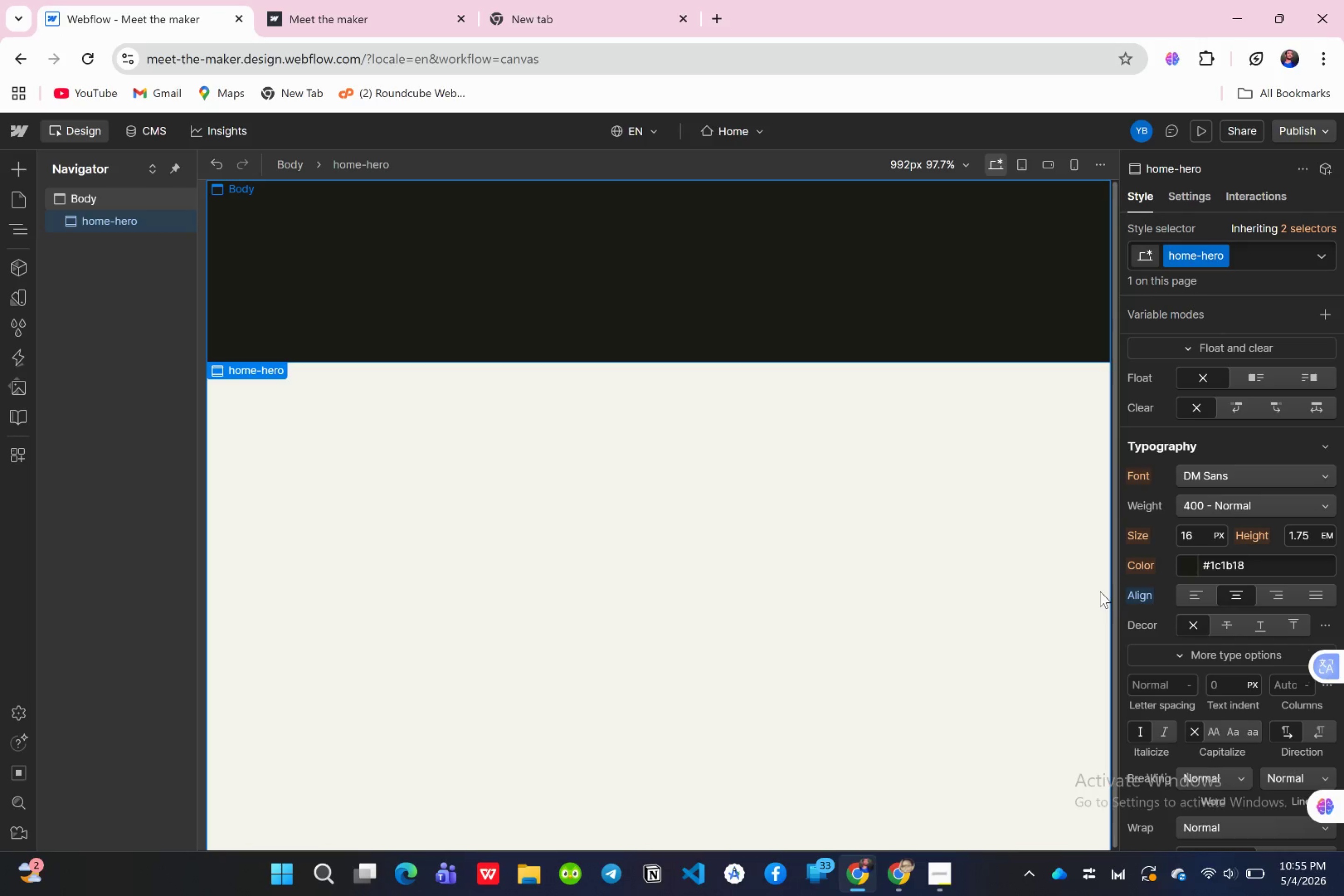 
wait(10.26)
 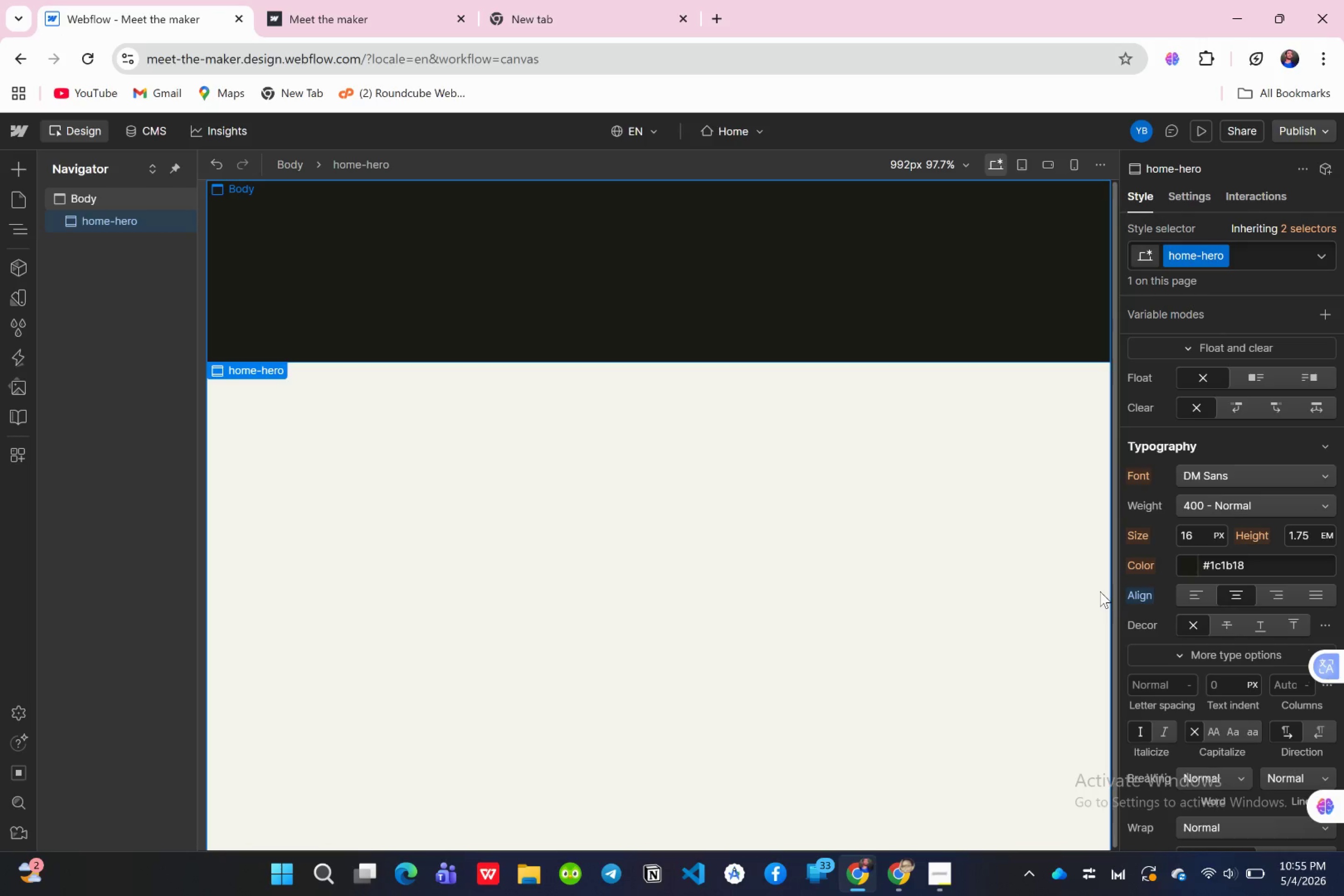 
left_click([10, 168])
 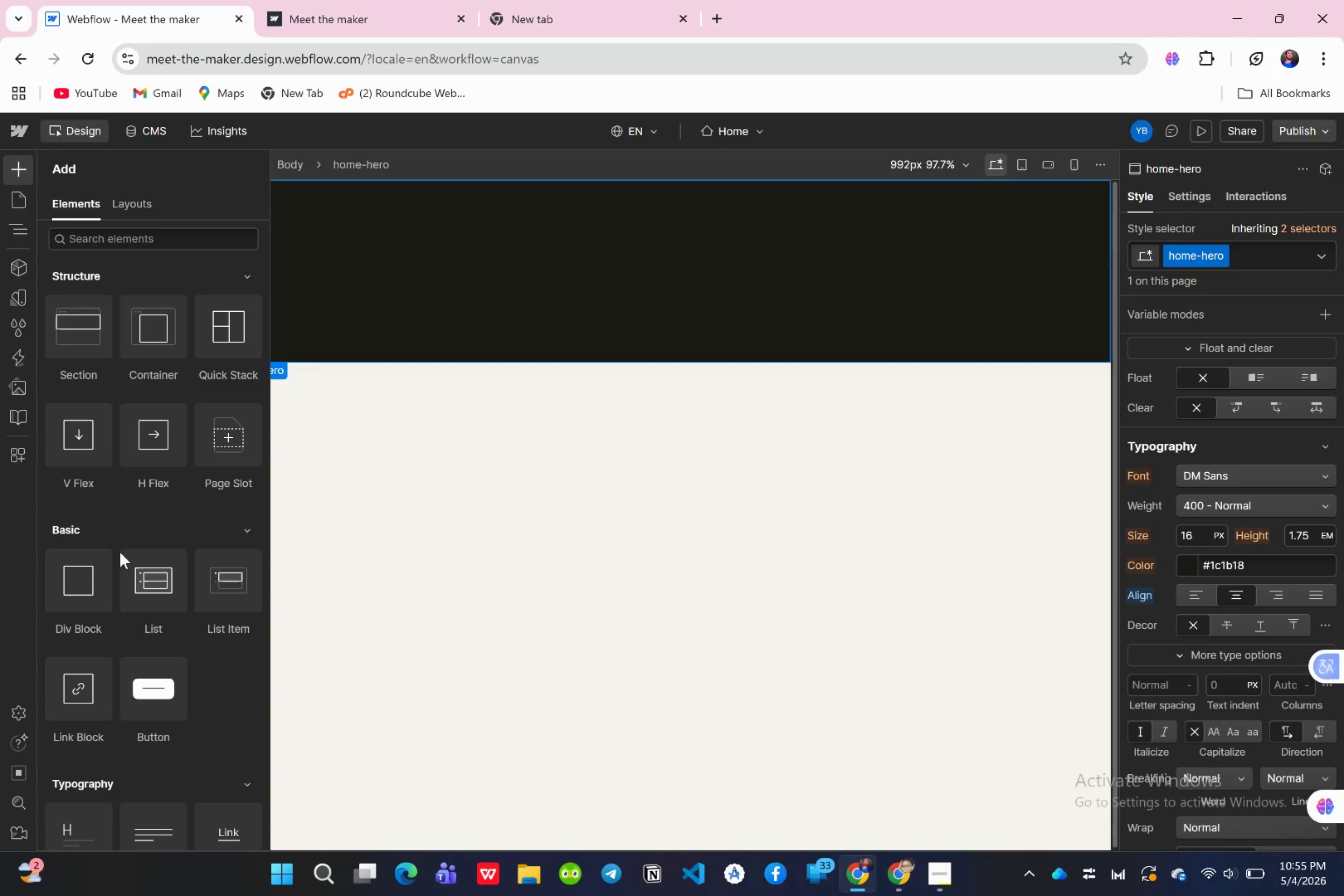 
left_click_drag(start_coordinate=[69, 610], to_coordinate=[114, 241])
 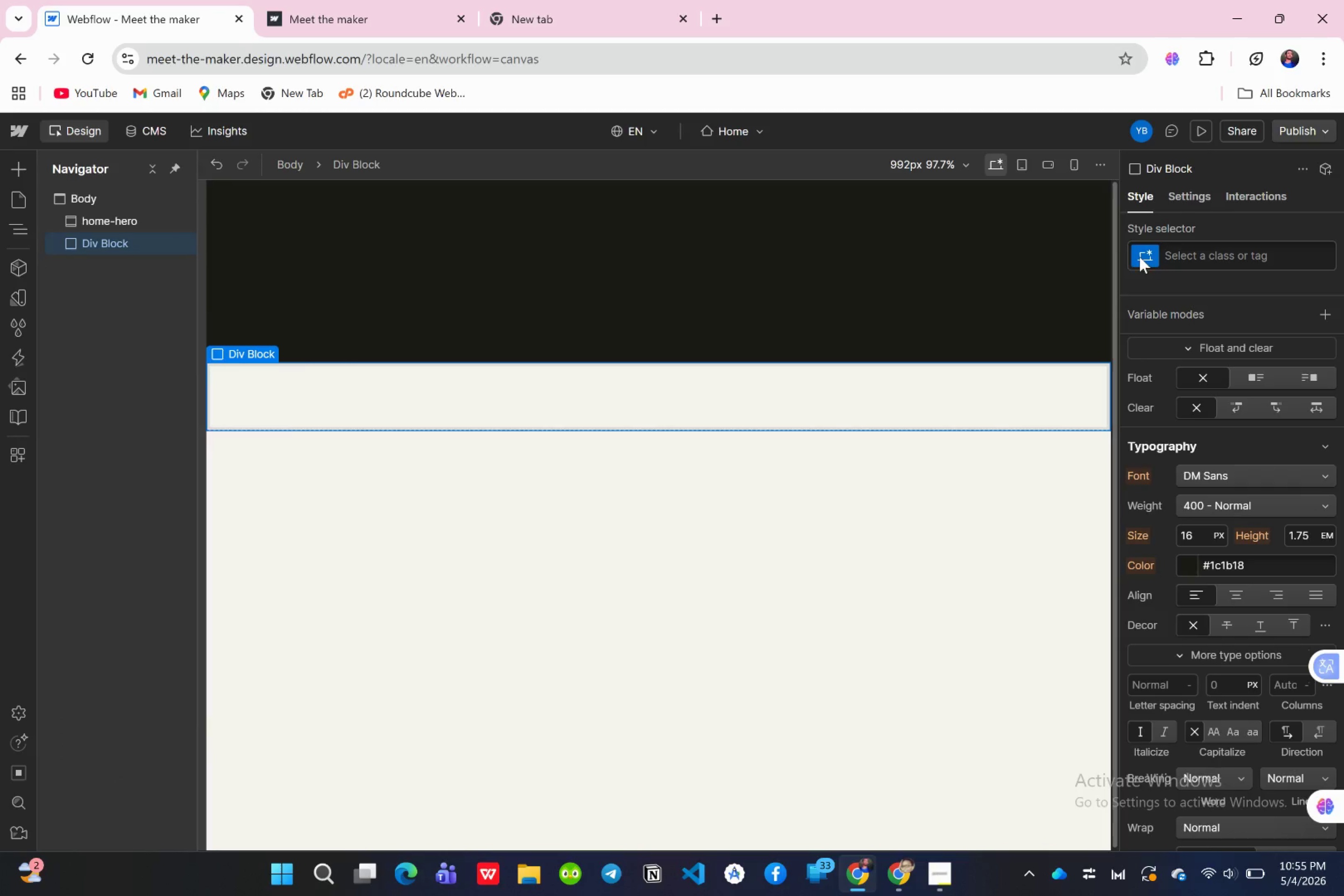 
wait(6.73)
 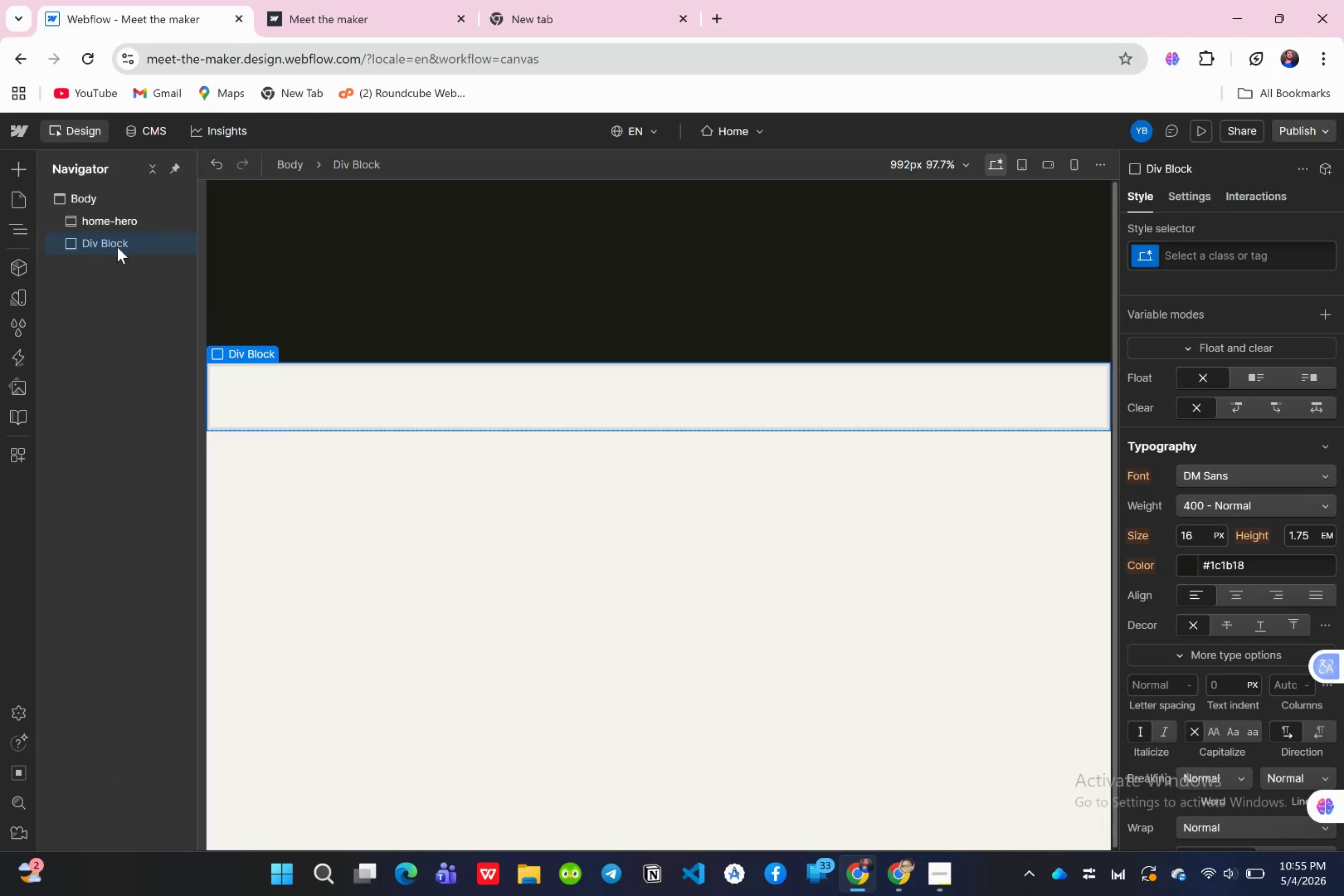 
type(home-hero-inner )
key(Backspace)
 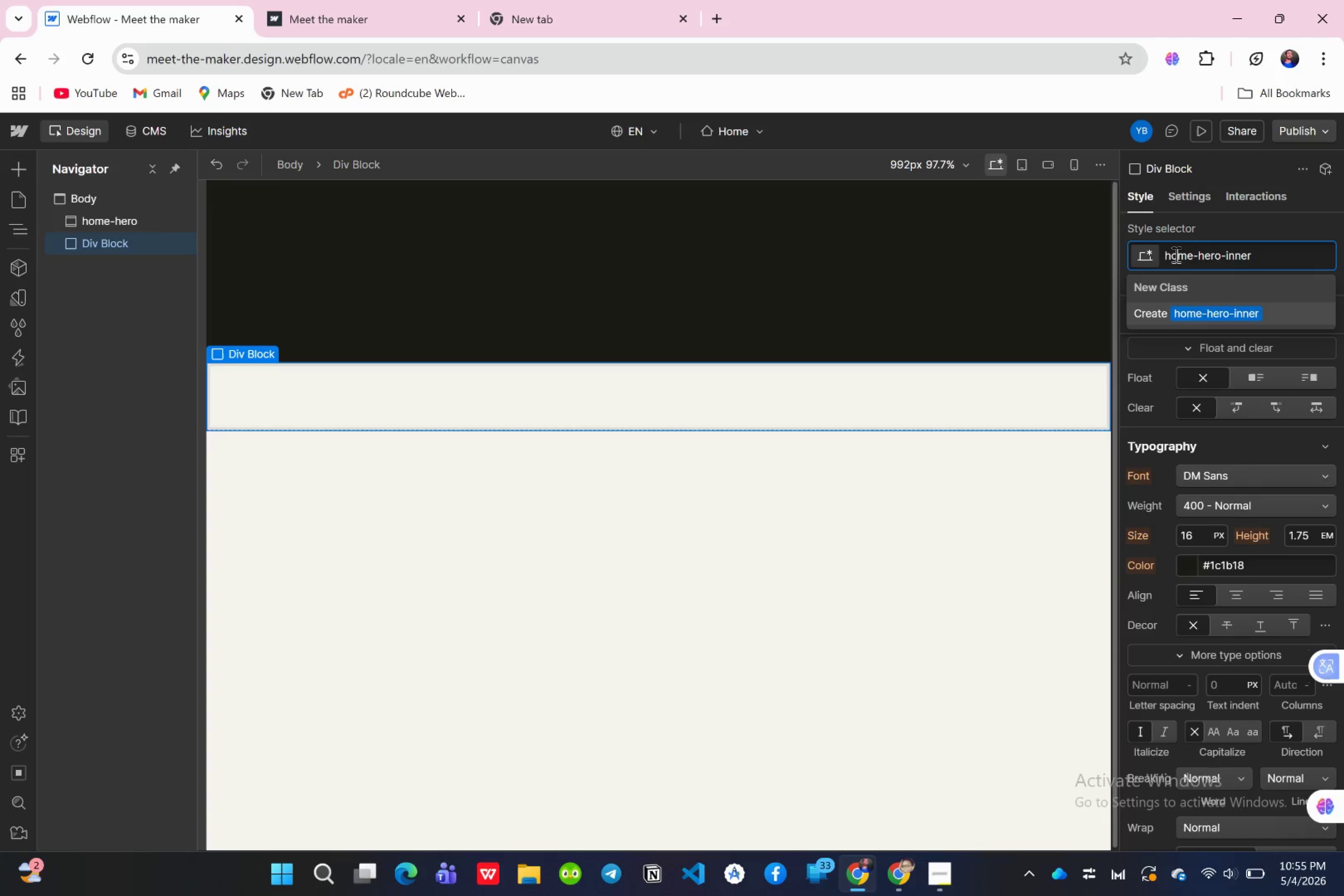 
key(Enter)
 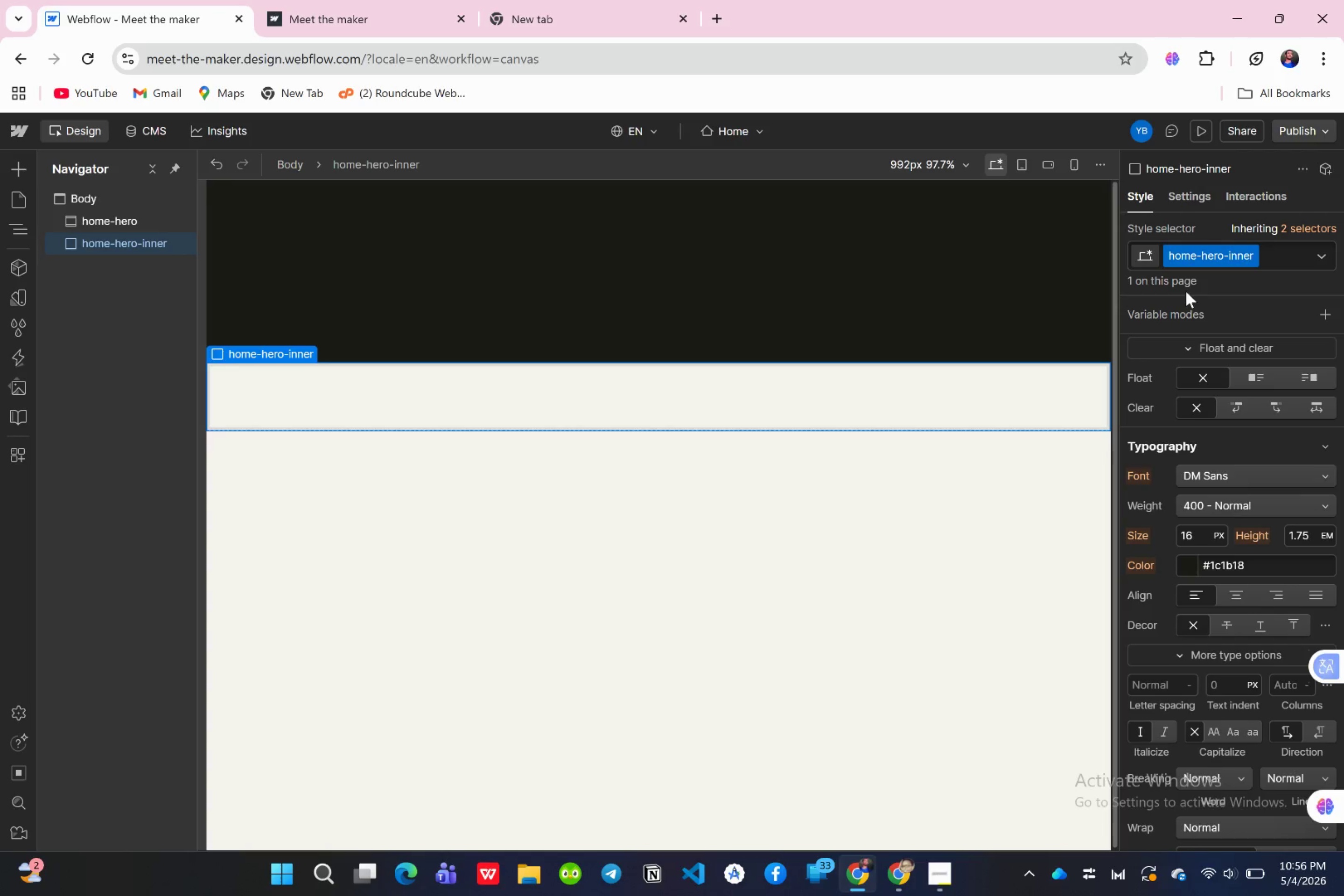 
wait(17.37)
 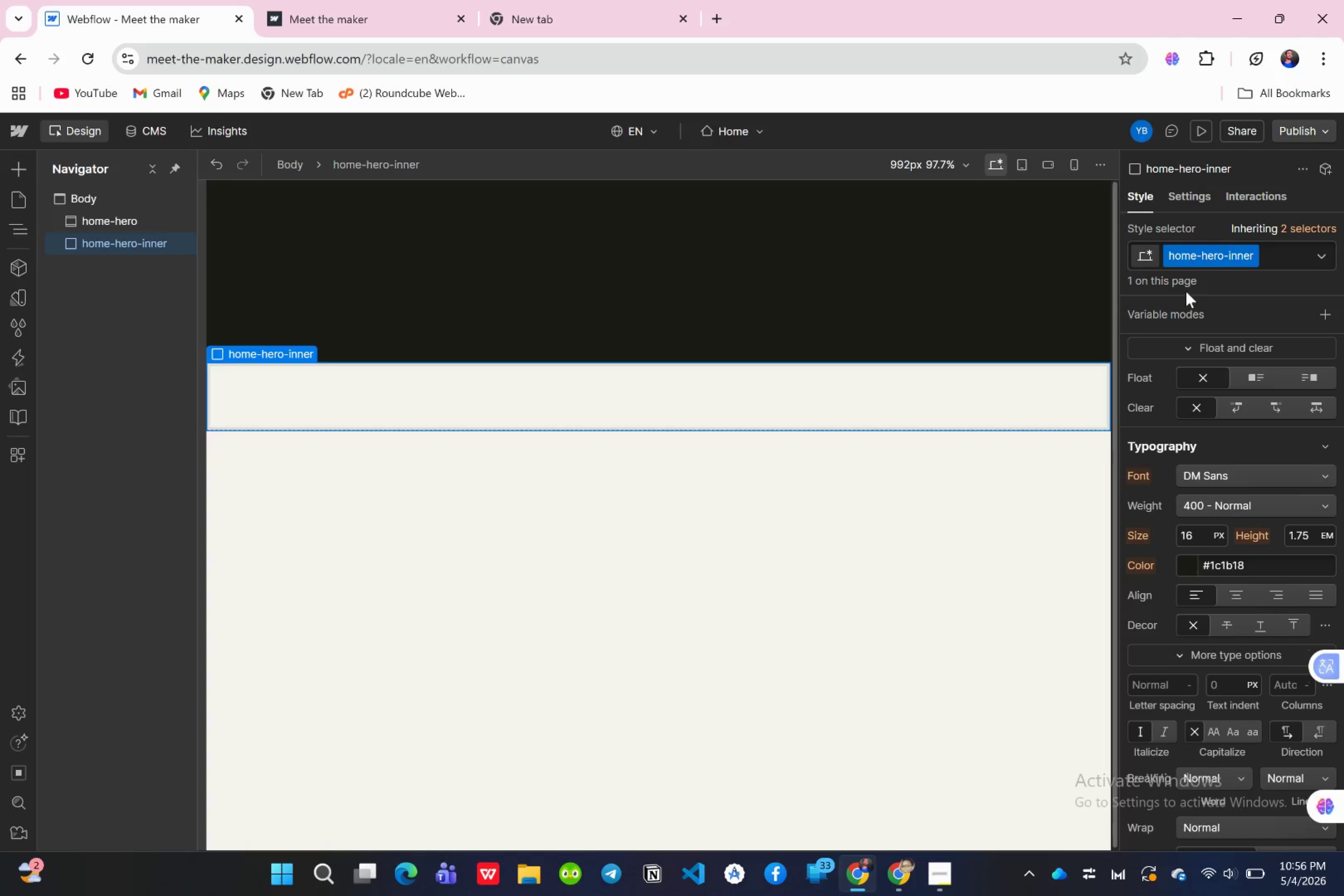 
scroll: coordinate [1226, 525], scroll_direction: down, amount: 5.0
 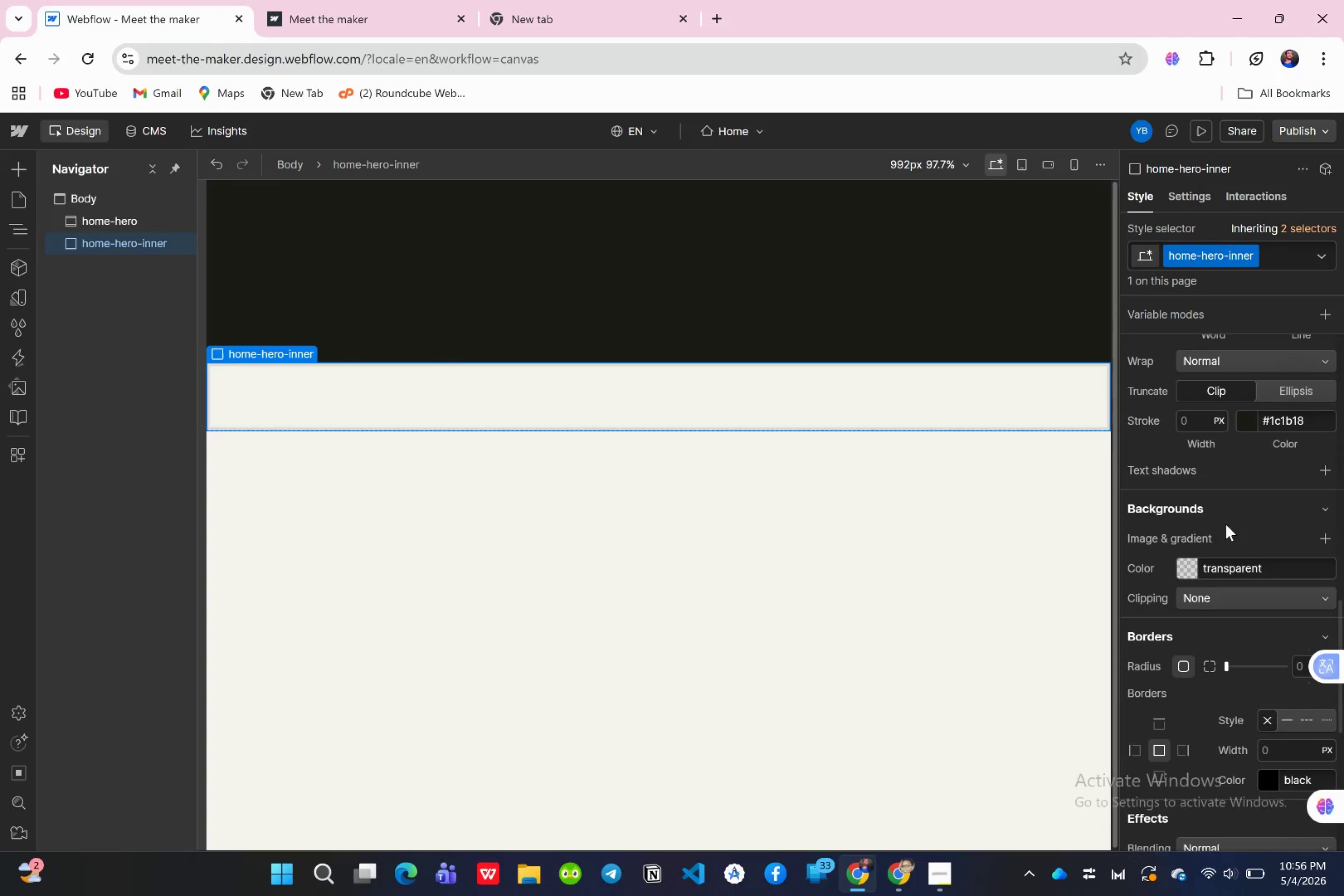 
scroll: coordinate [1196, 476], scroll_direction: up, amount: 12.0
 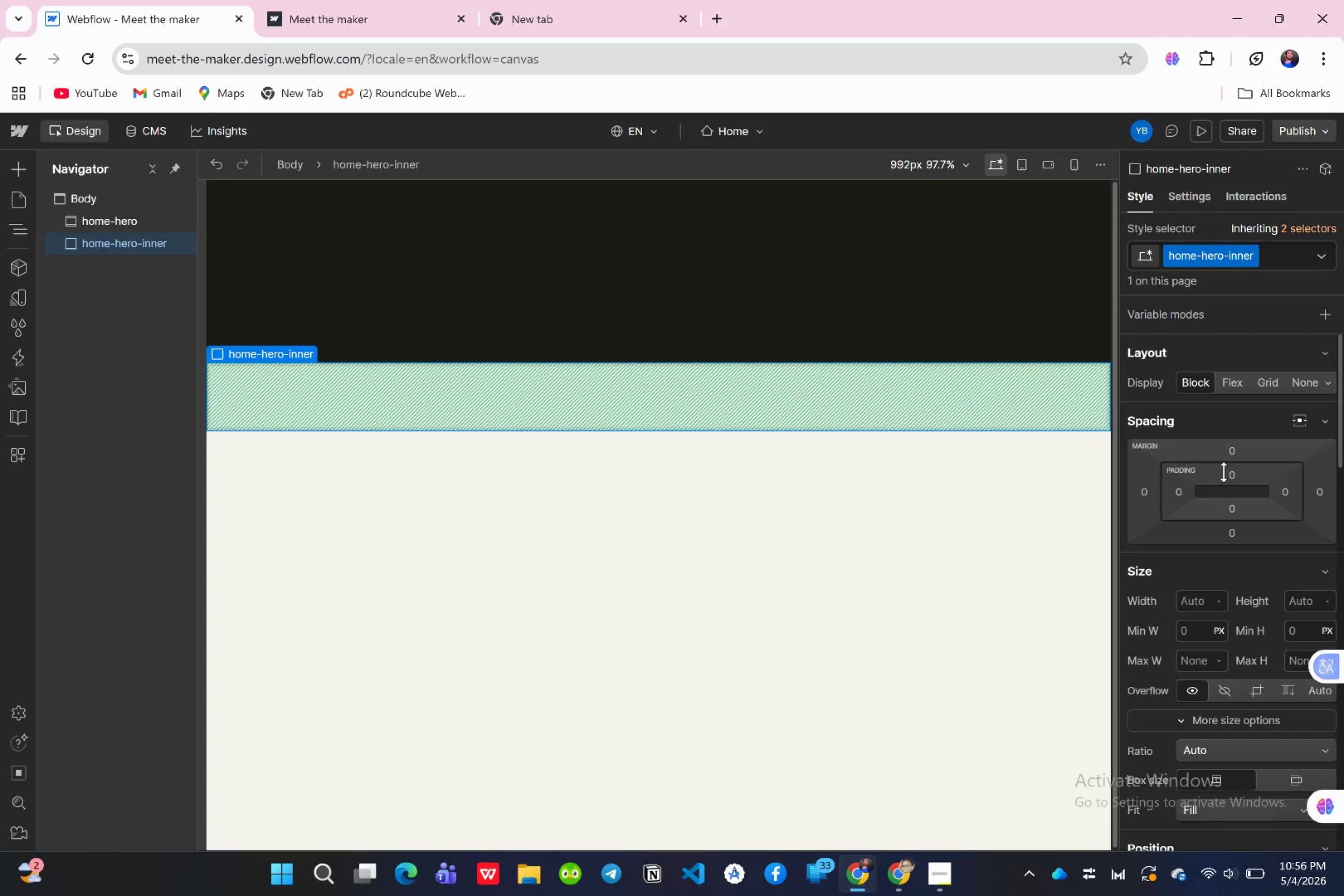 
wait(5.01)
 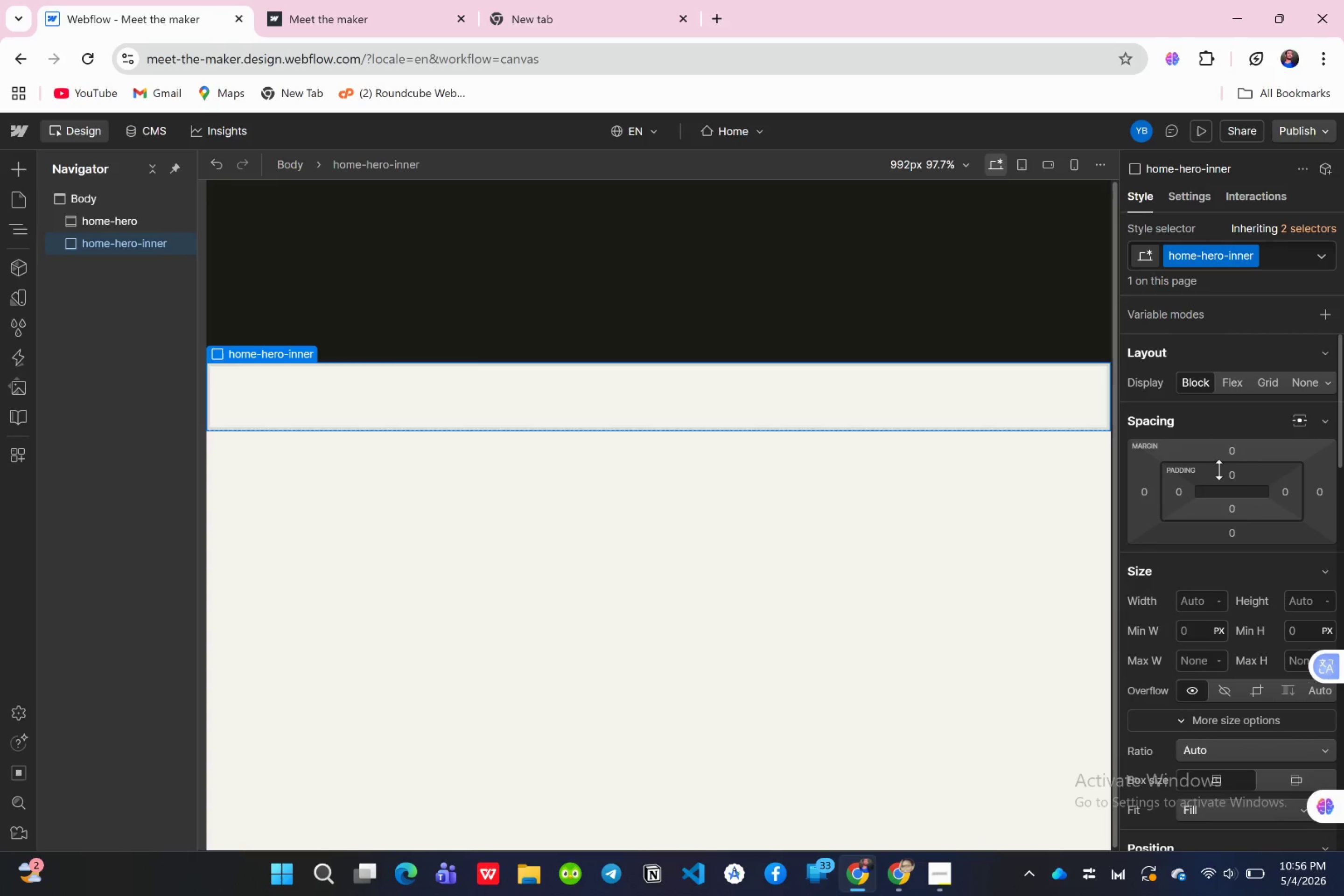 
left_click([1236, 473])
 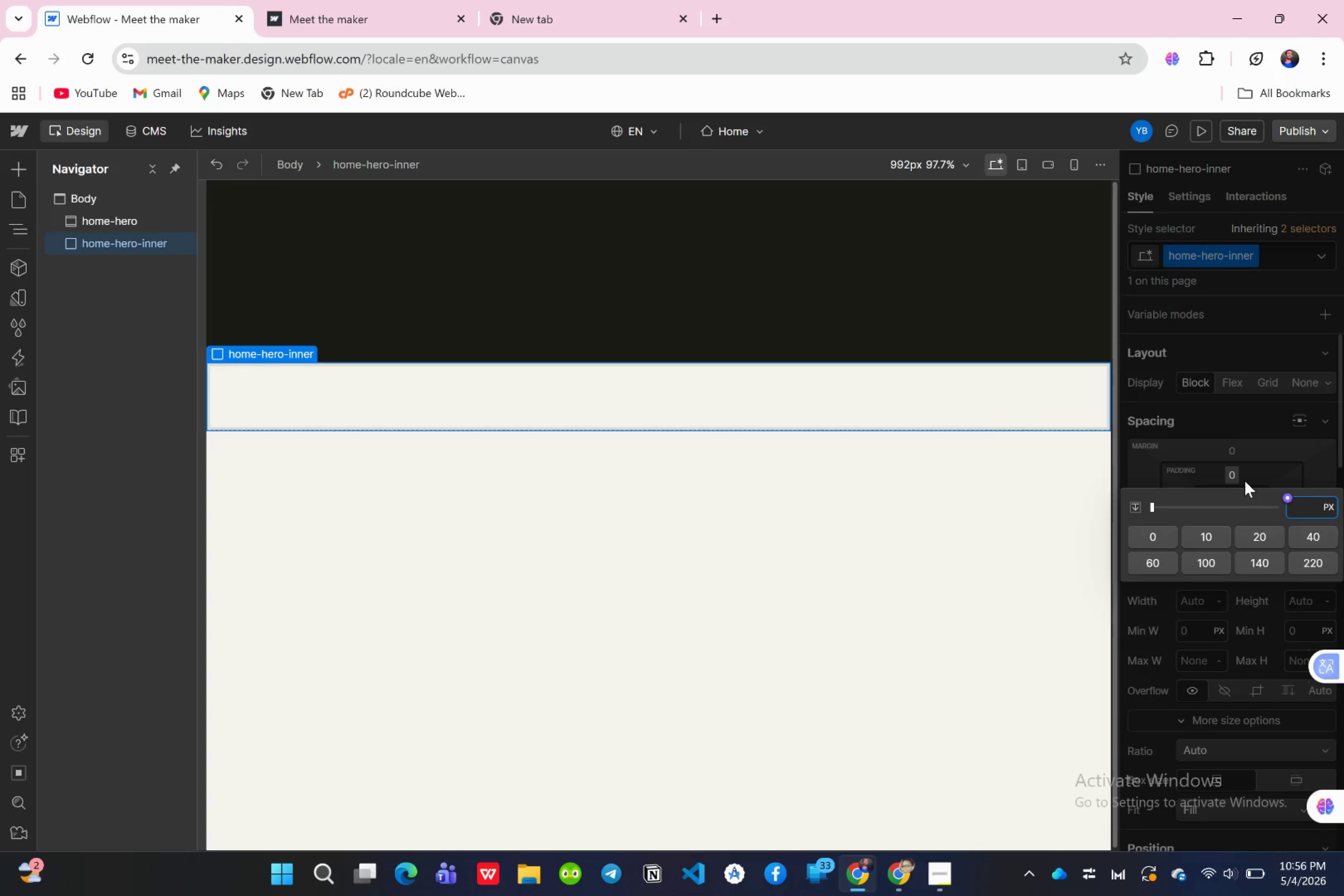 
type(100)
 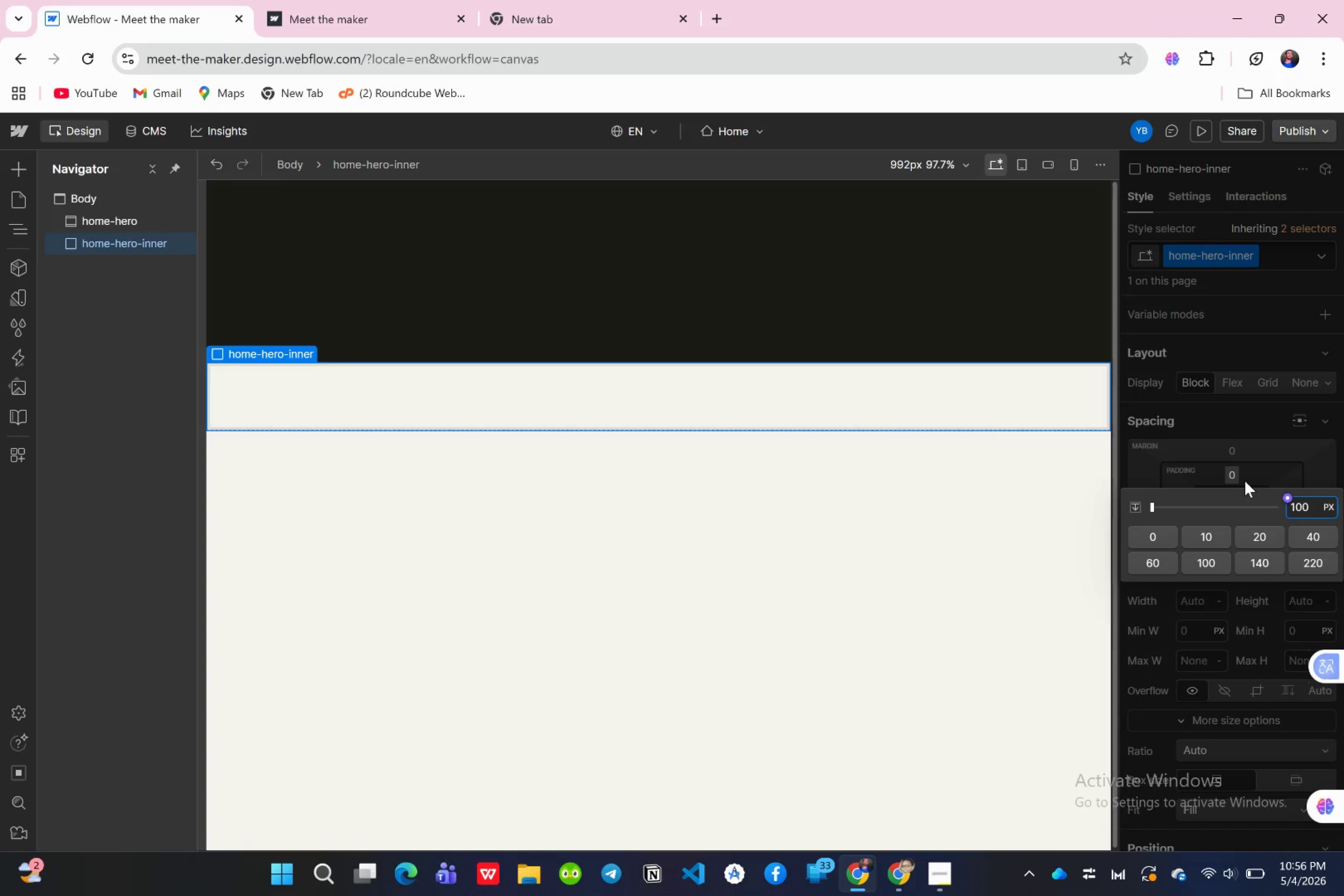 
key(Enter)
 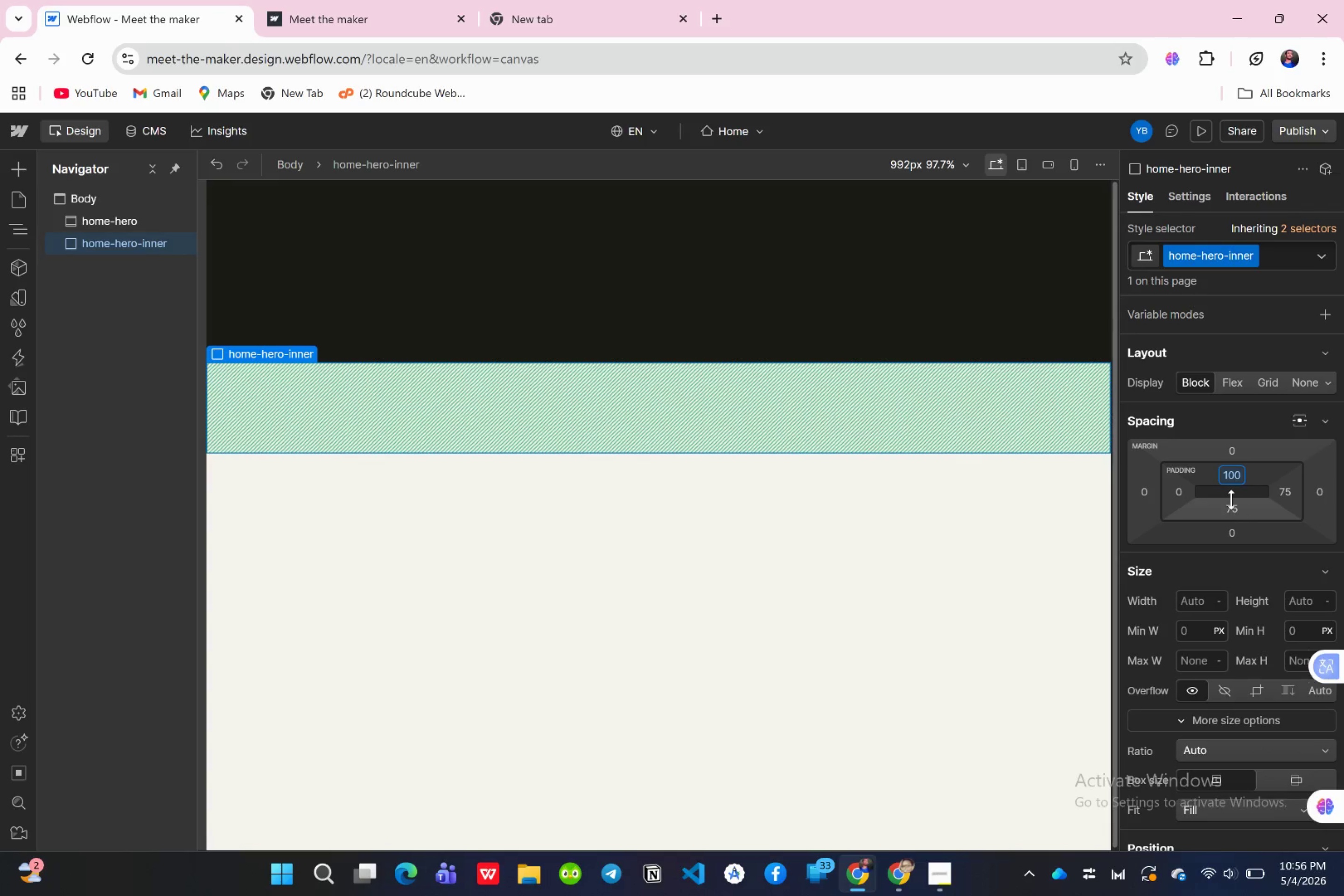 
double_click([1232, 504])
 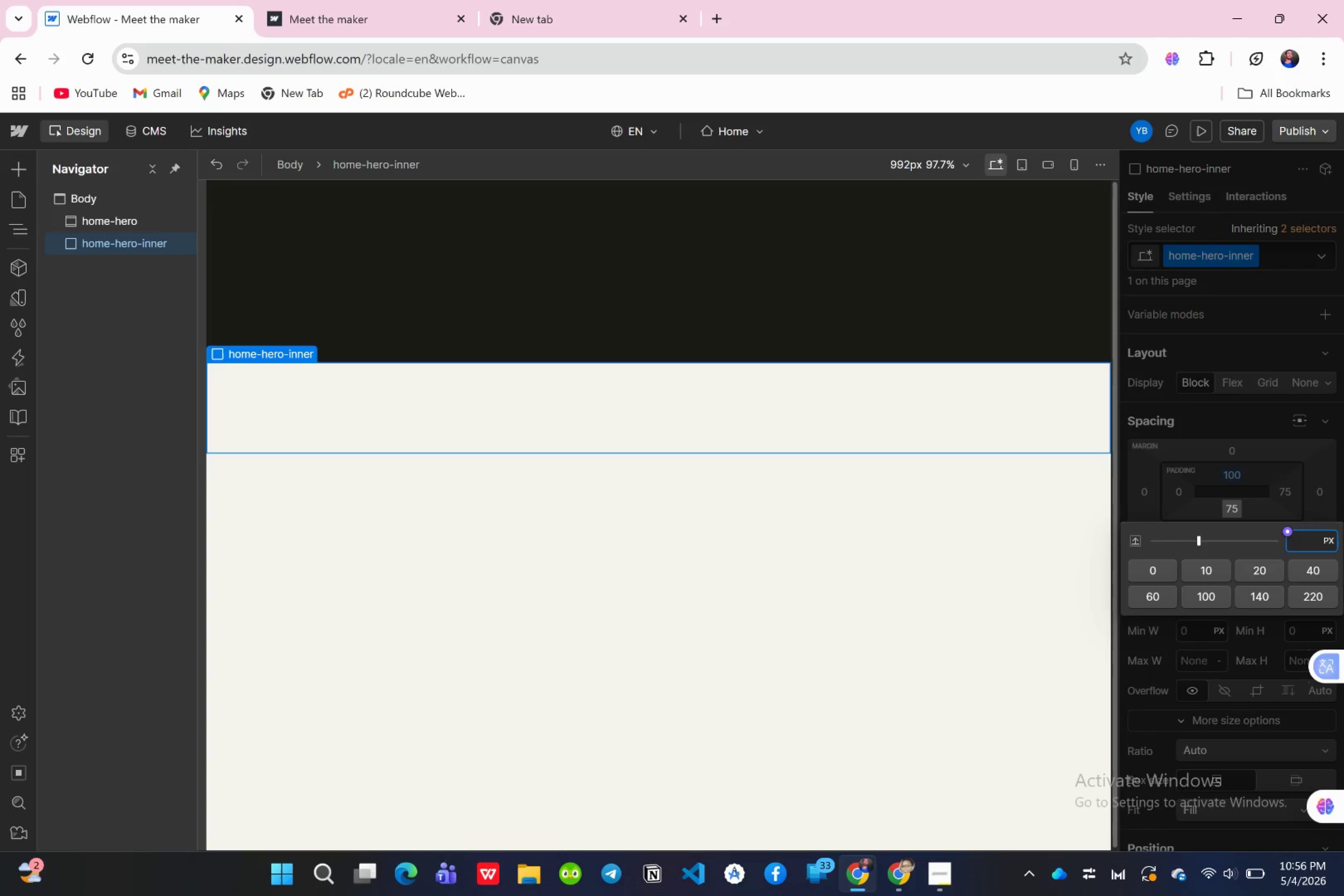 
type(100)
 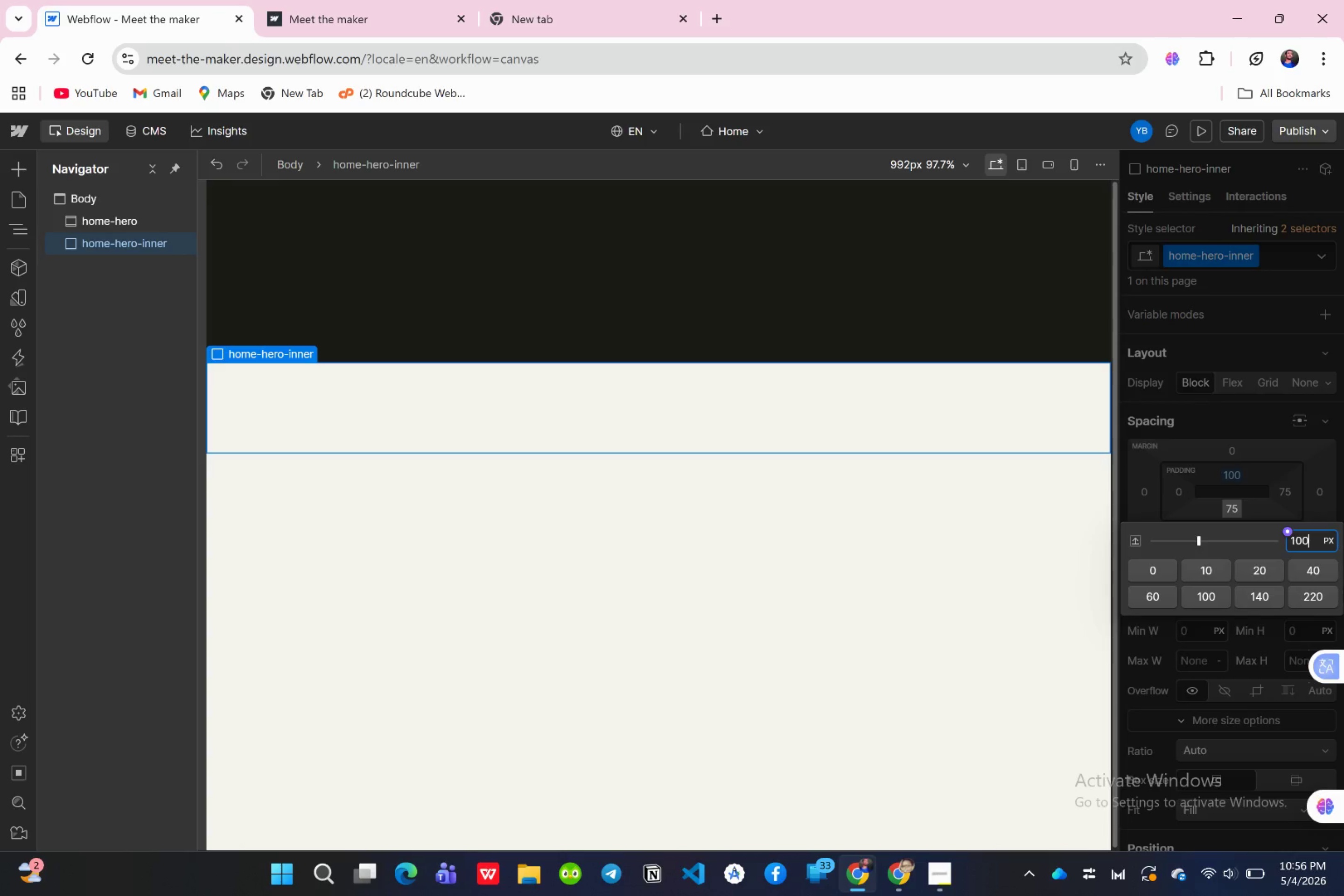 
key(Enter)
 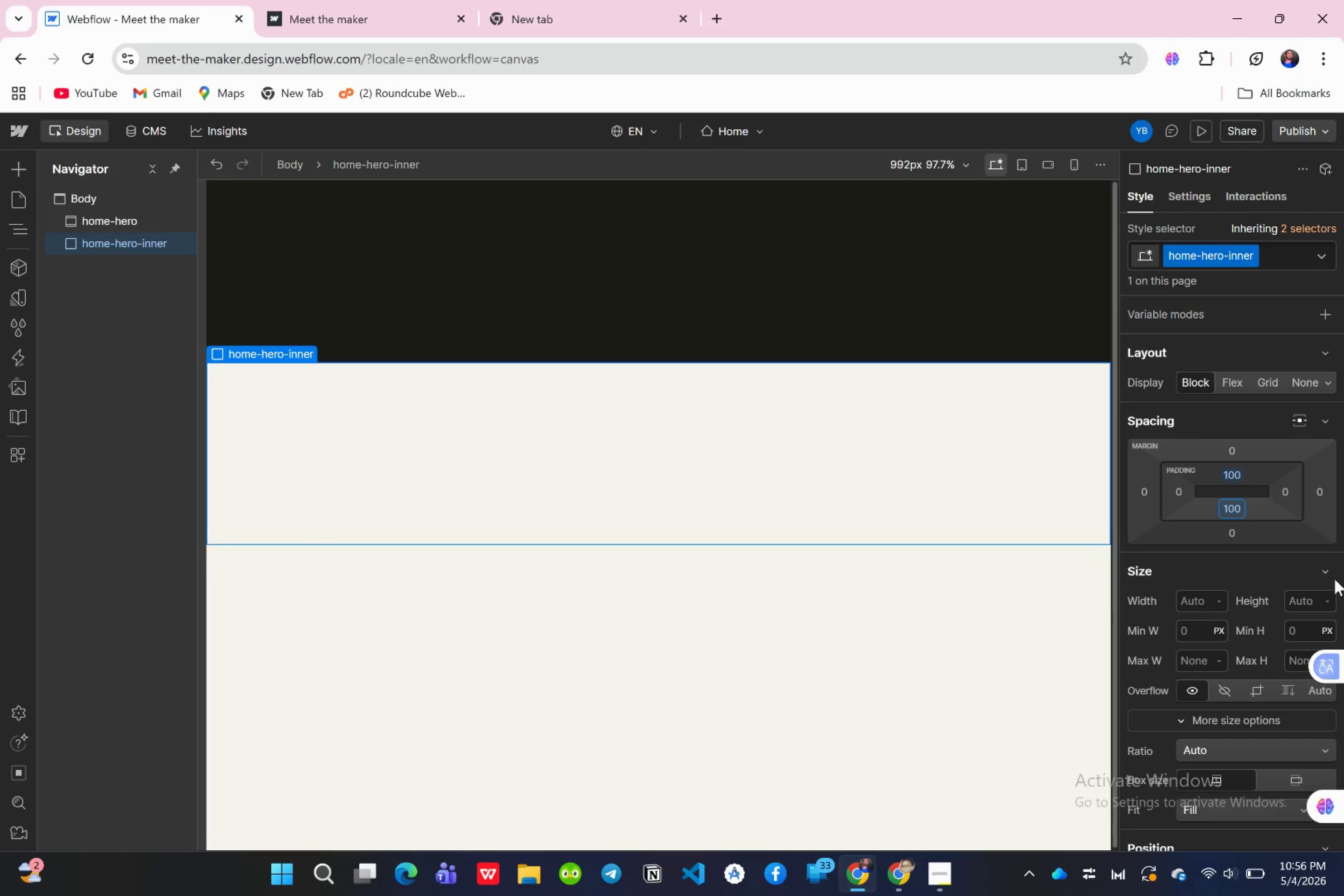 
wait(13.45)
 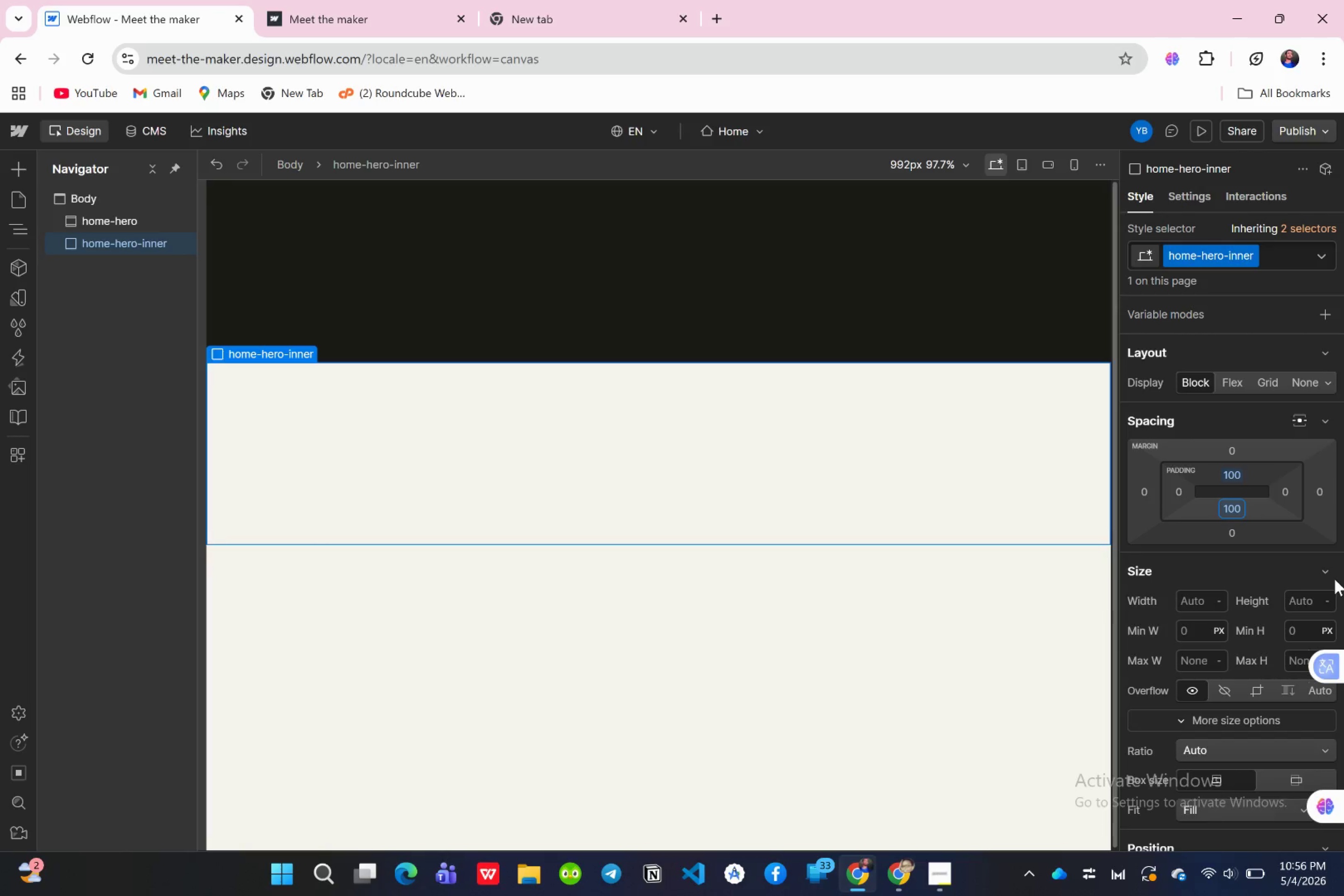 
left_click([1157, 606])
 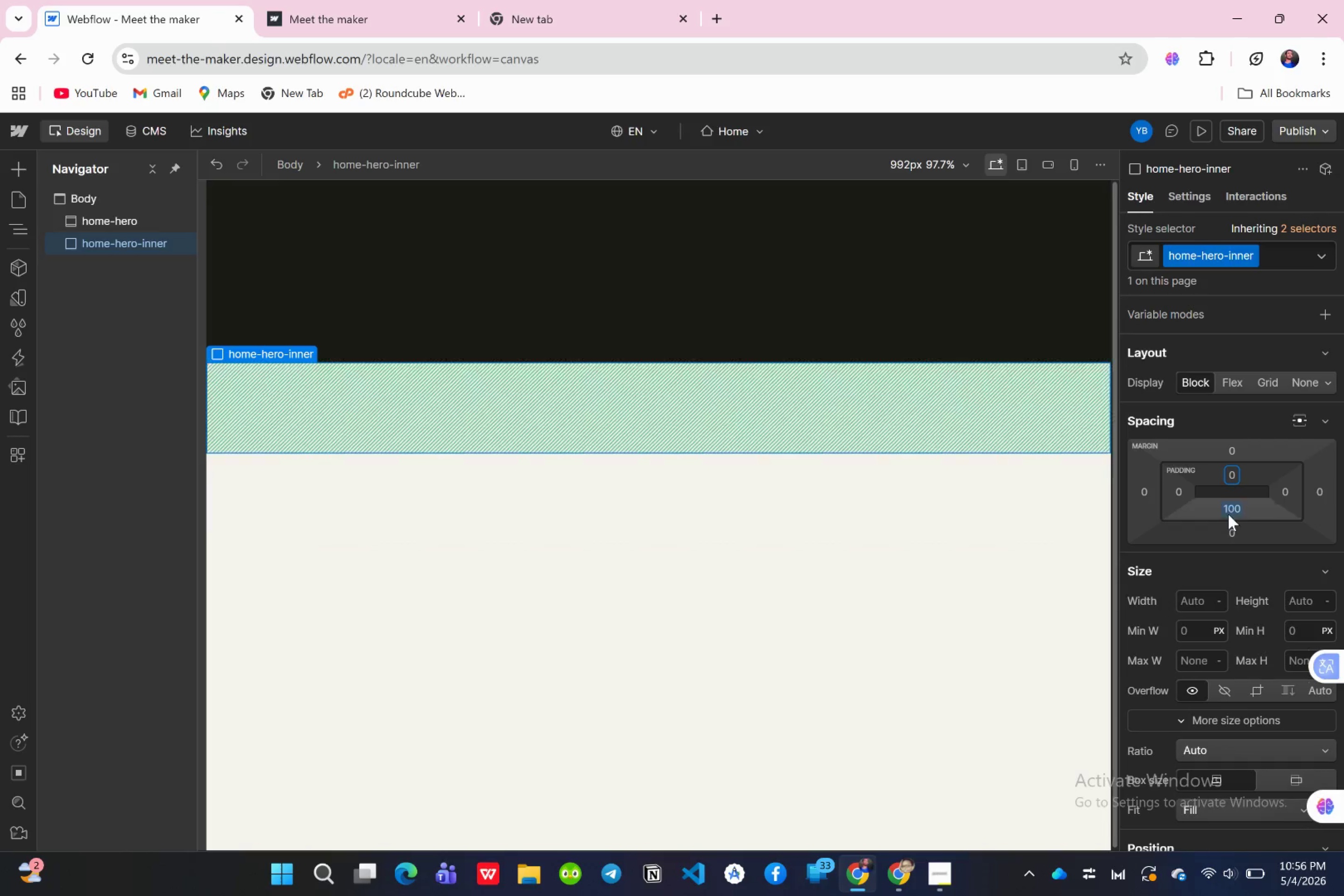 
left_click([1229, 514])
 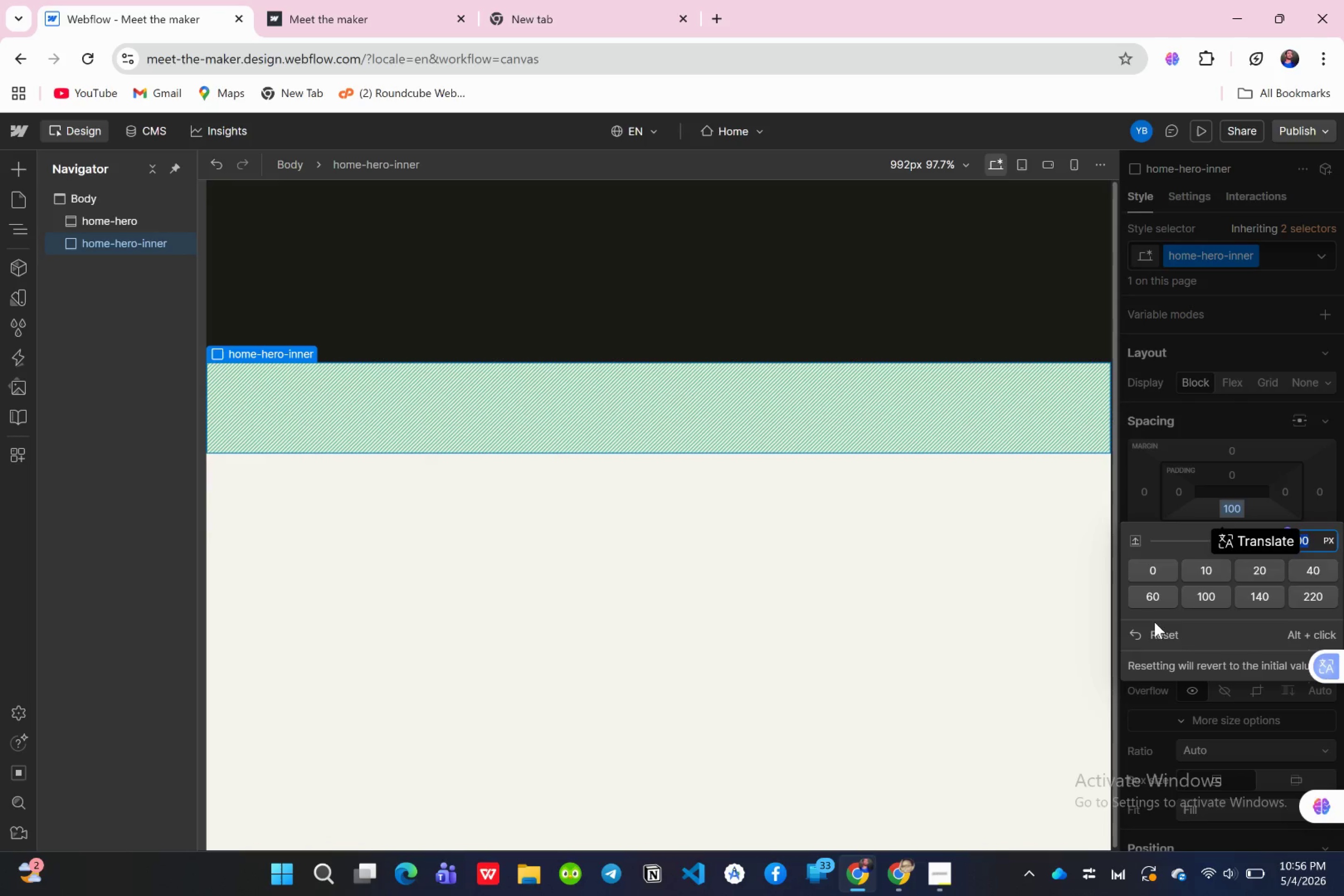 
left_click([1155, 635])
 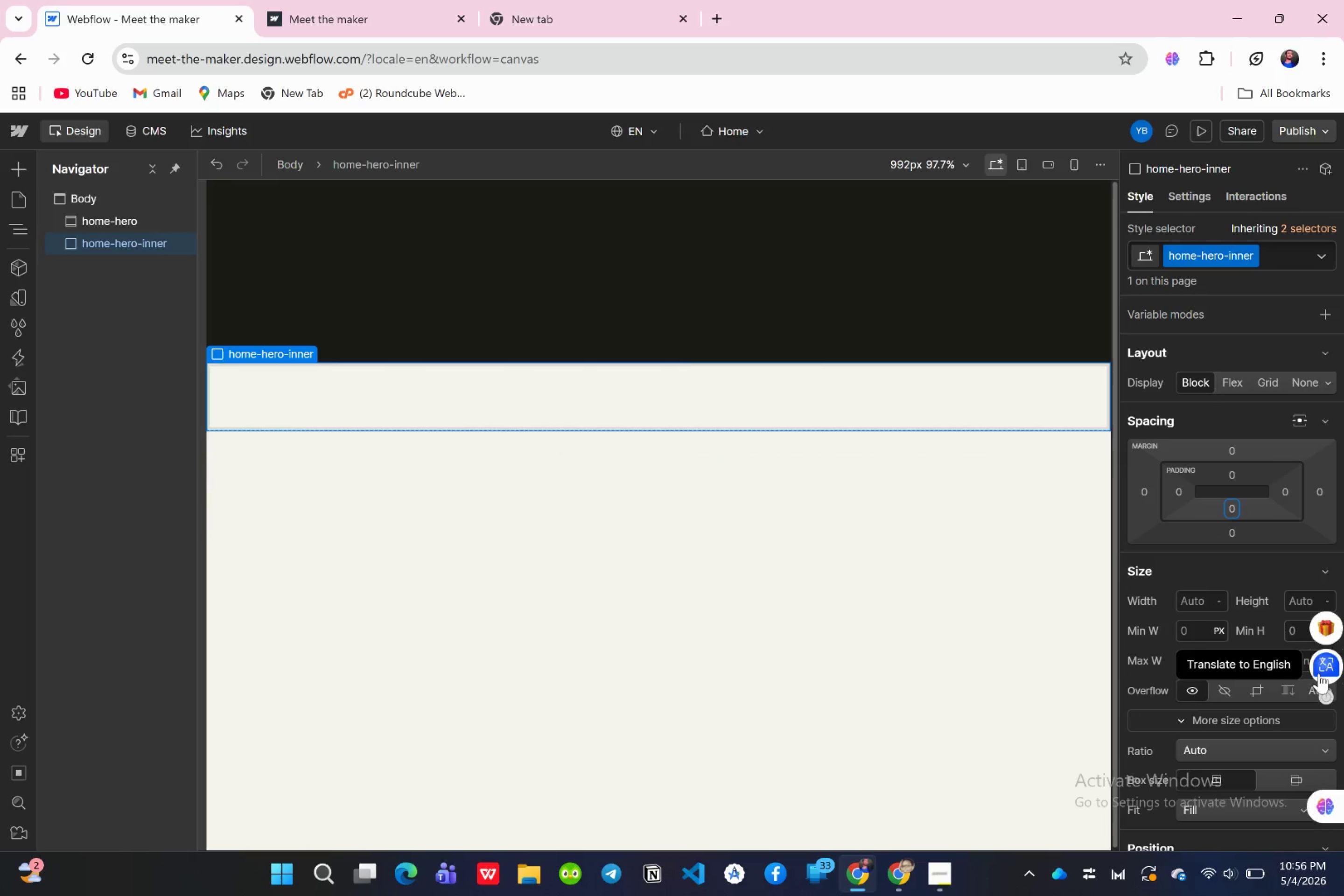 
wait(6.09)
 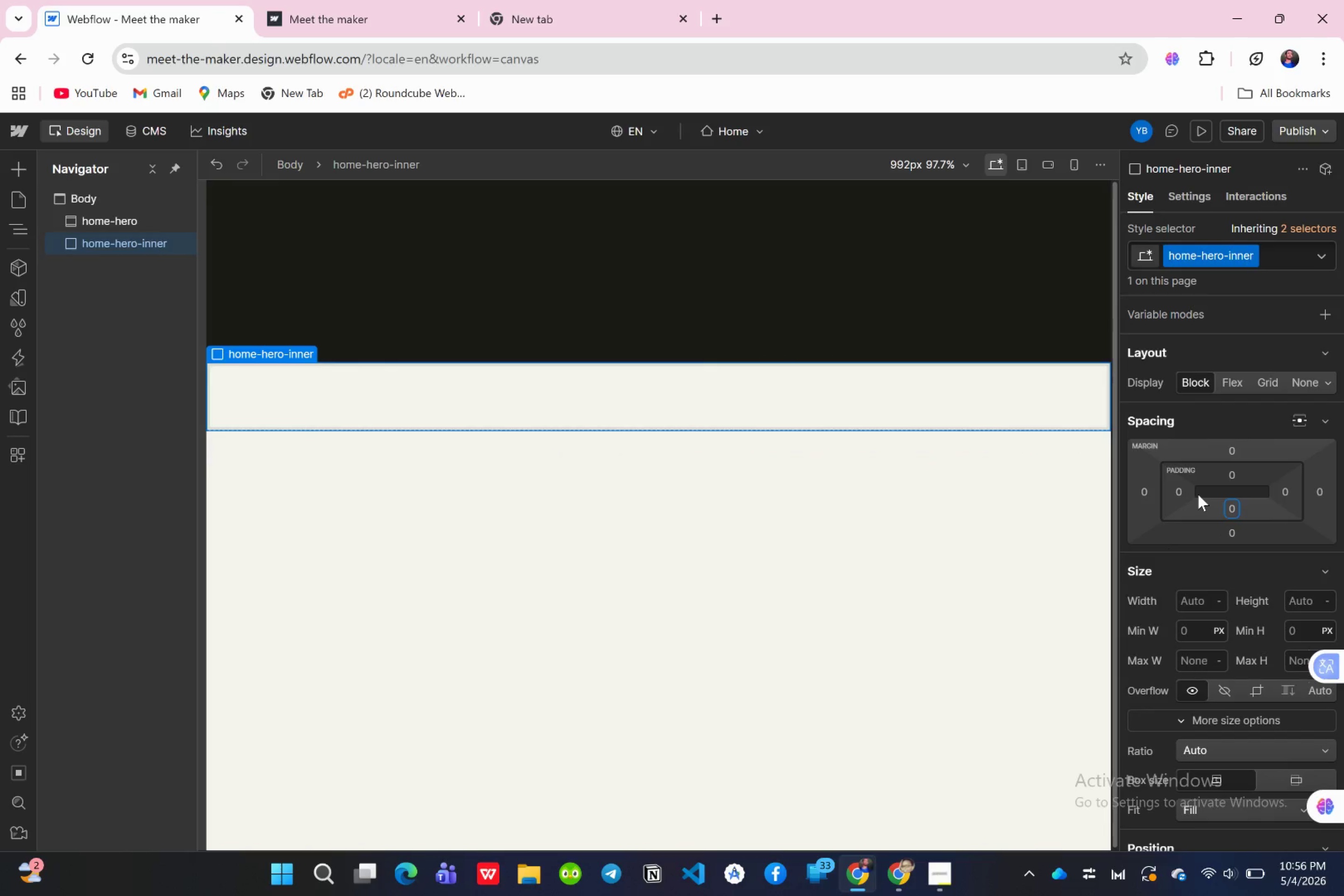 
left_click([1207, 630])
 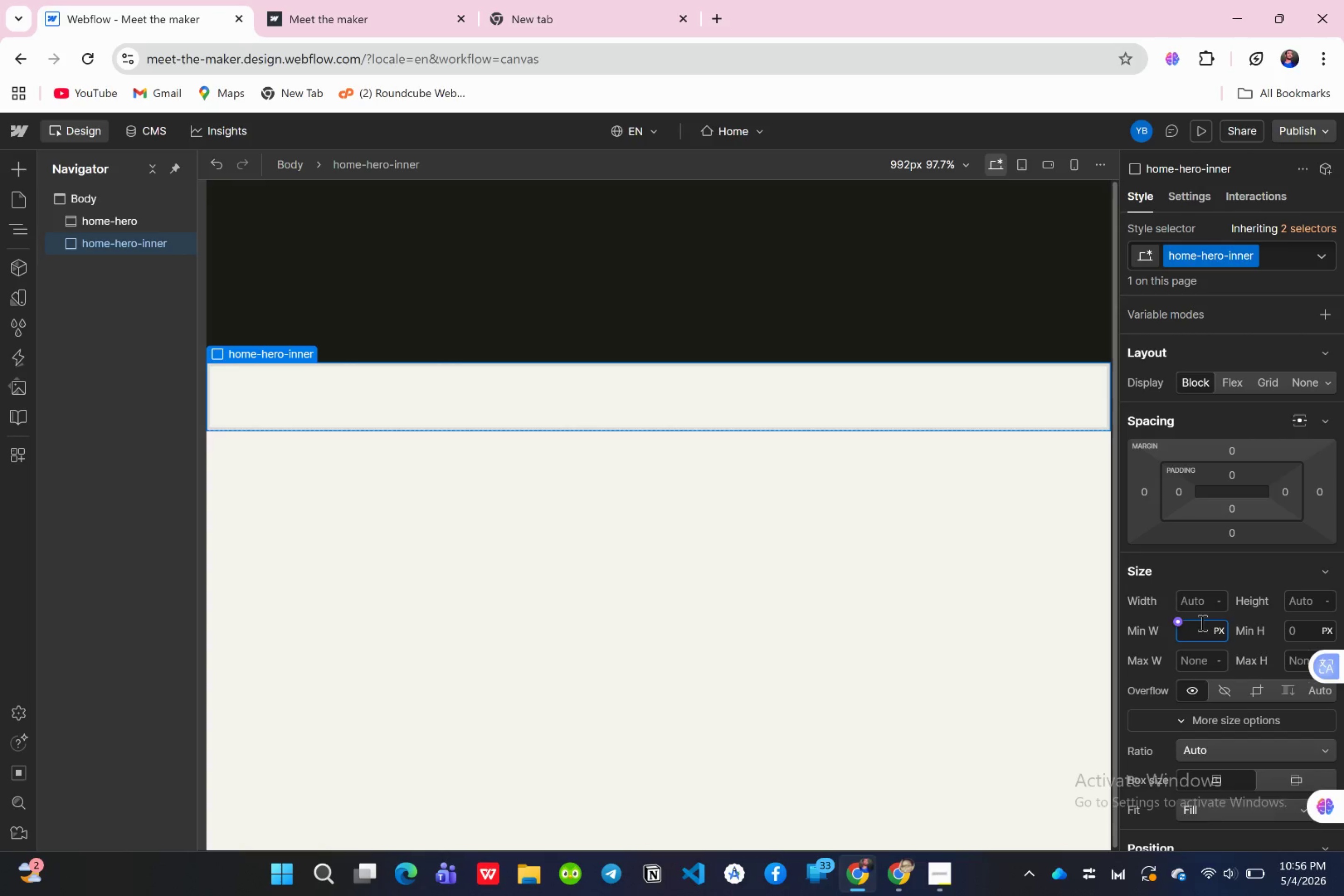 
type(680)
 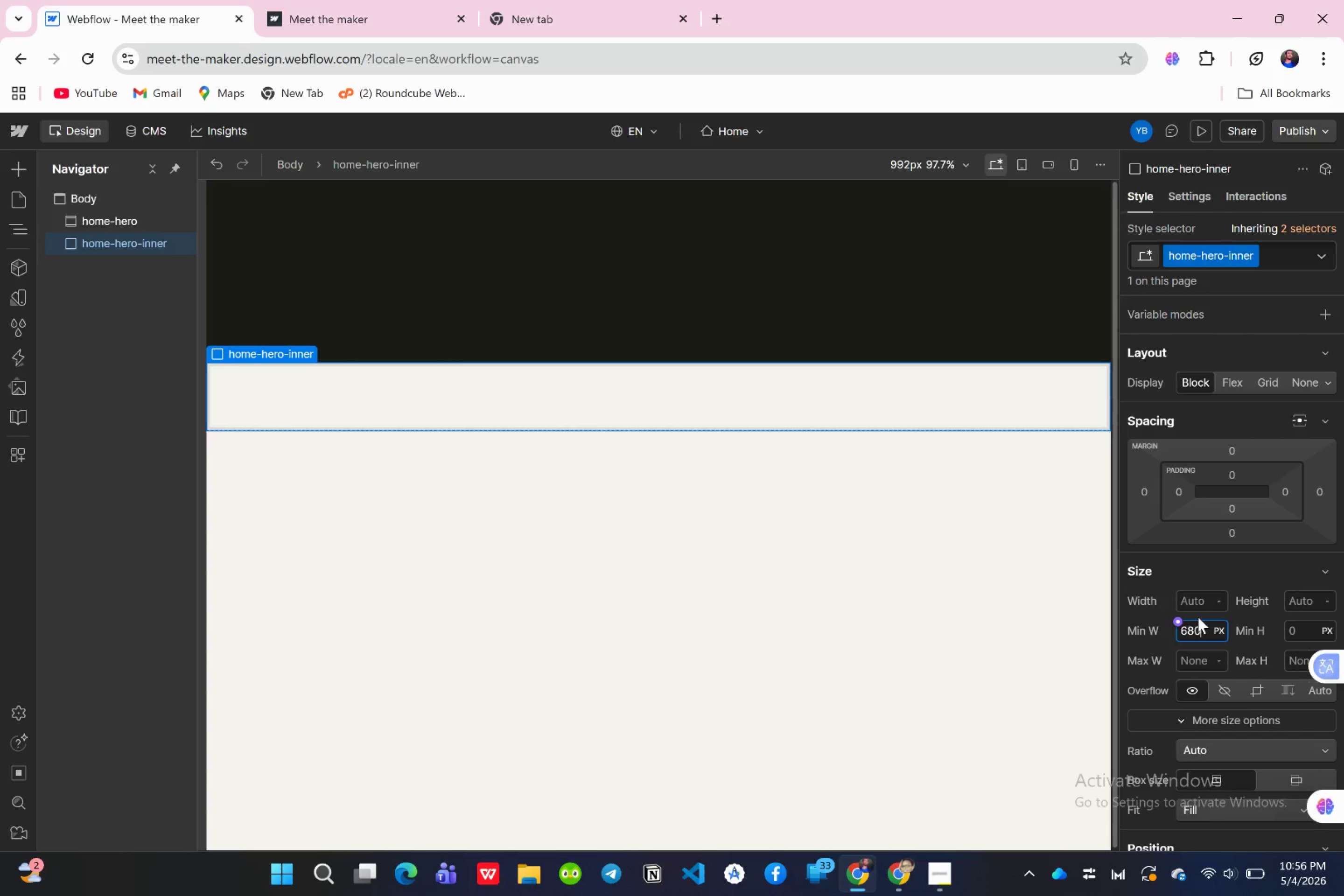 
key(Enter)
 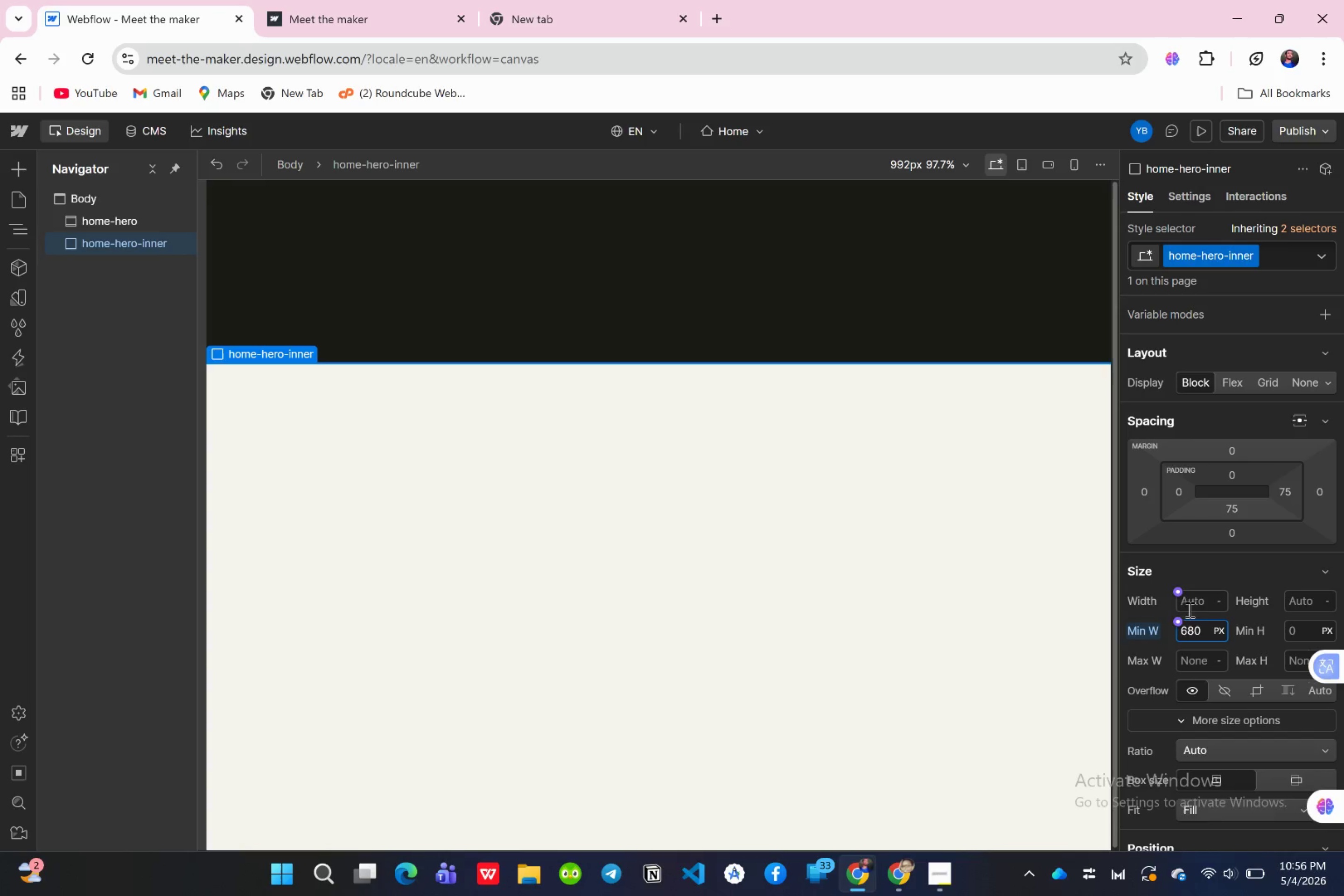 
left_click([1200, 598])
 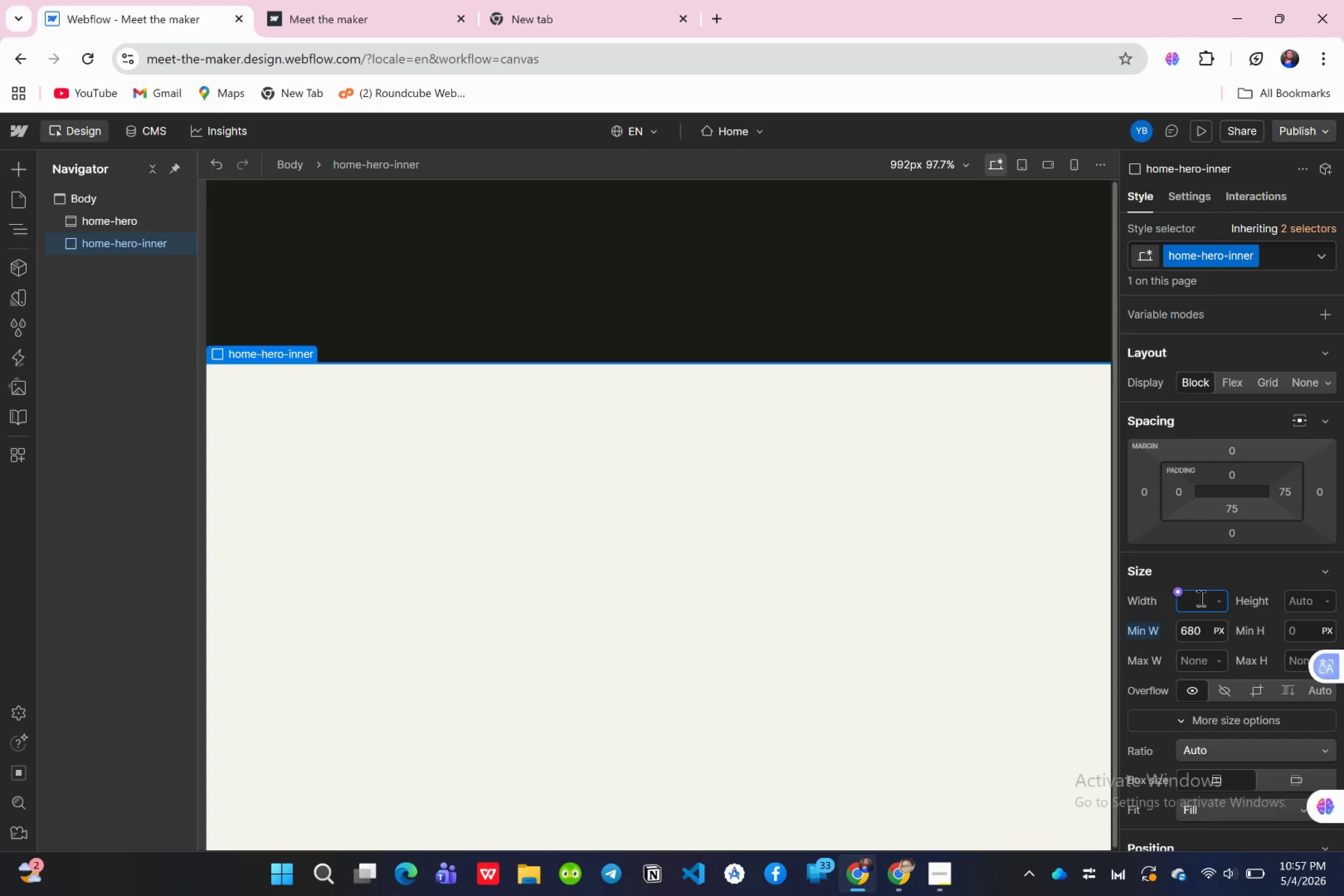 
type(100)
 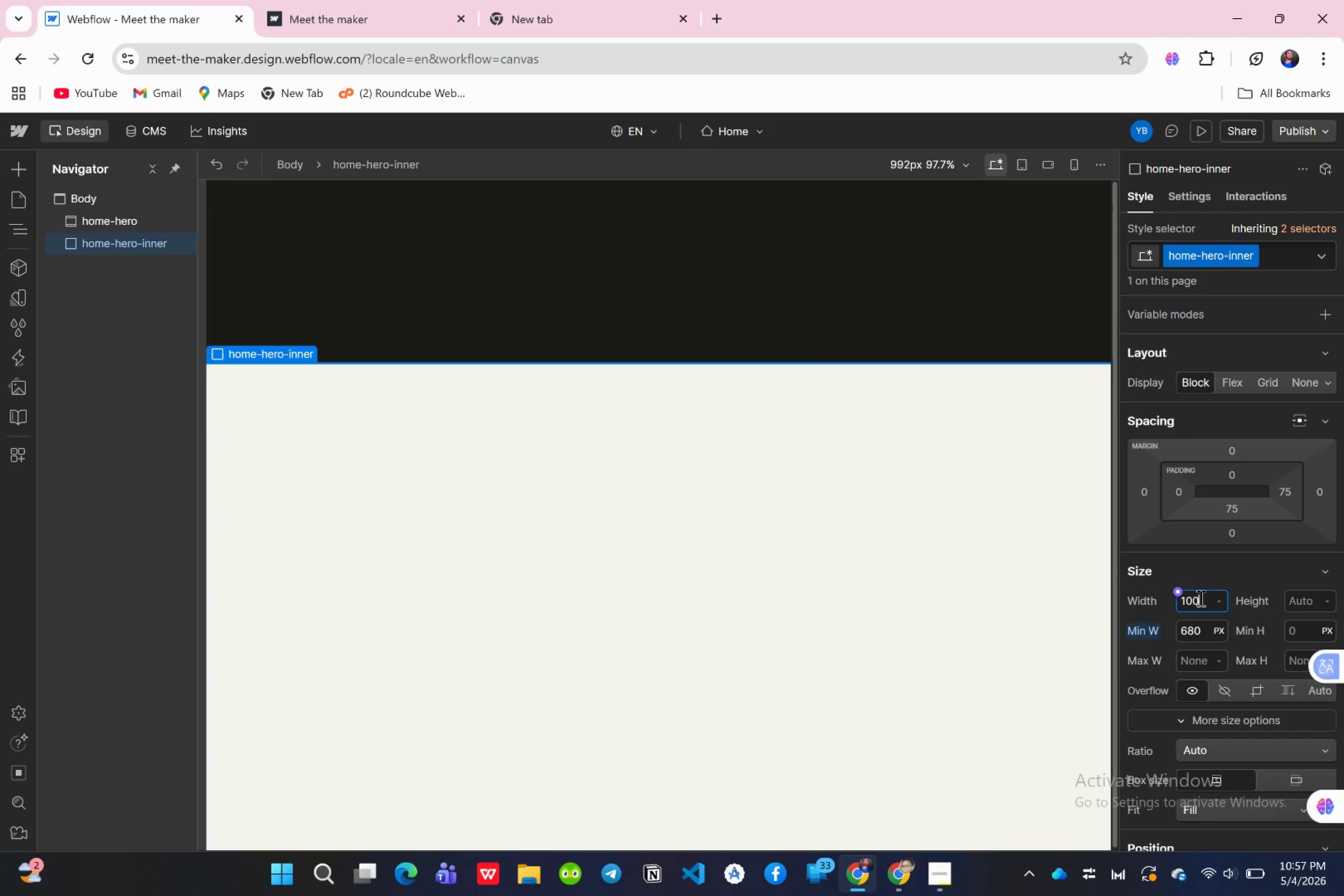 
key(Enter)
 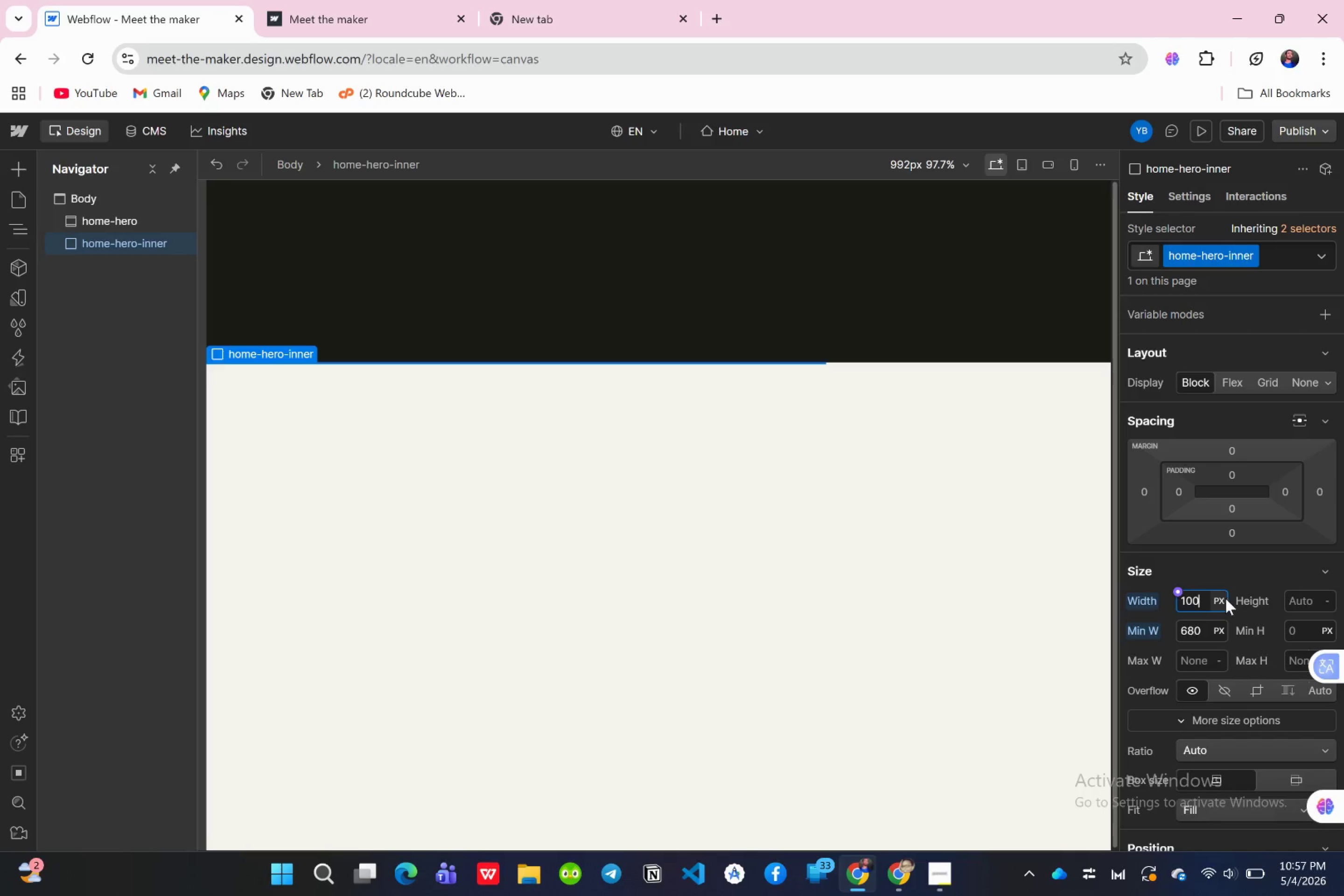 
left_click([1221, 598])
 